 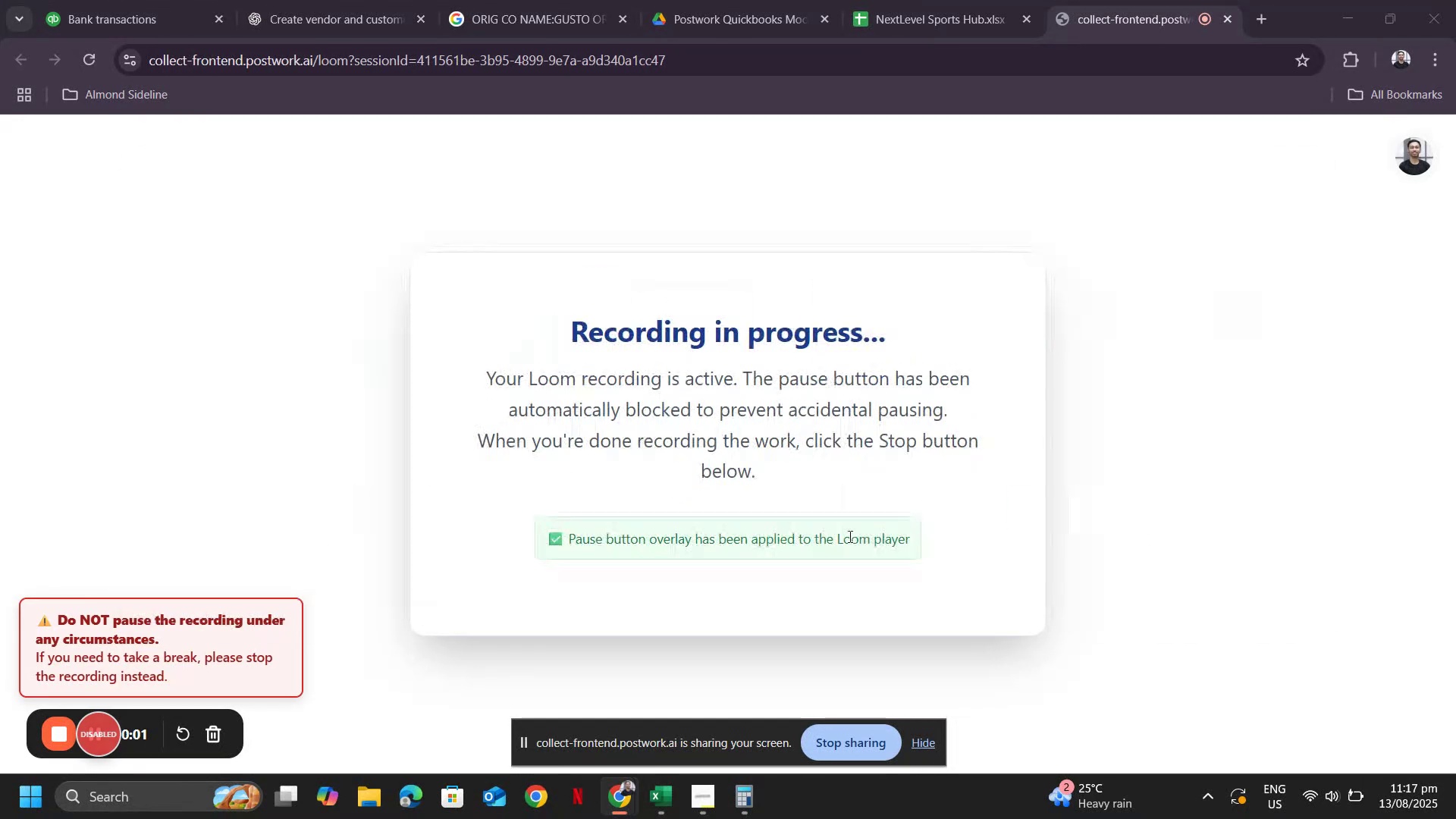 
key(Alt+Tab)
 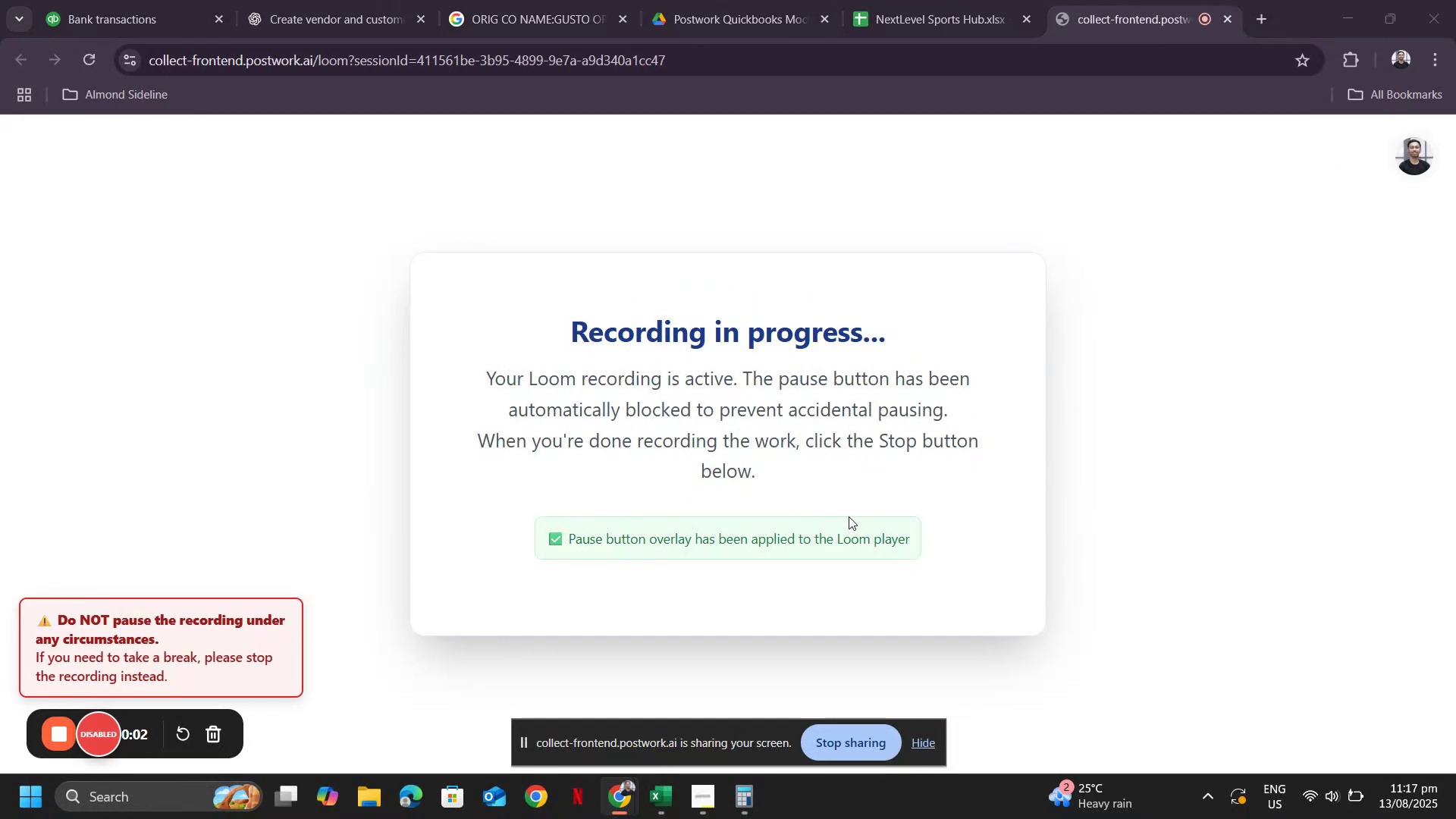 
key(Alt+Tab)
 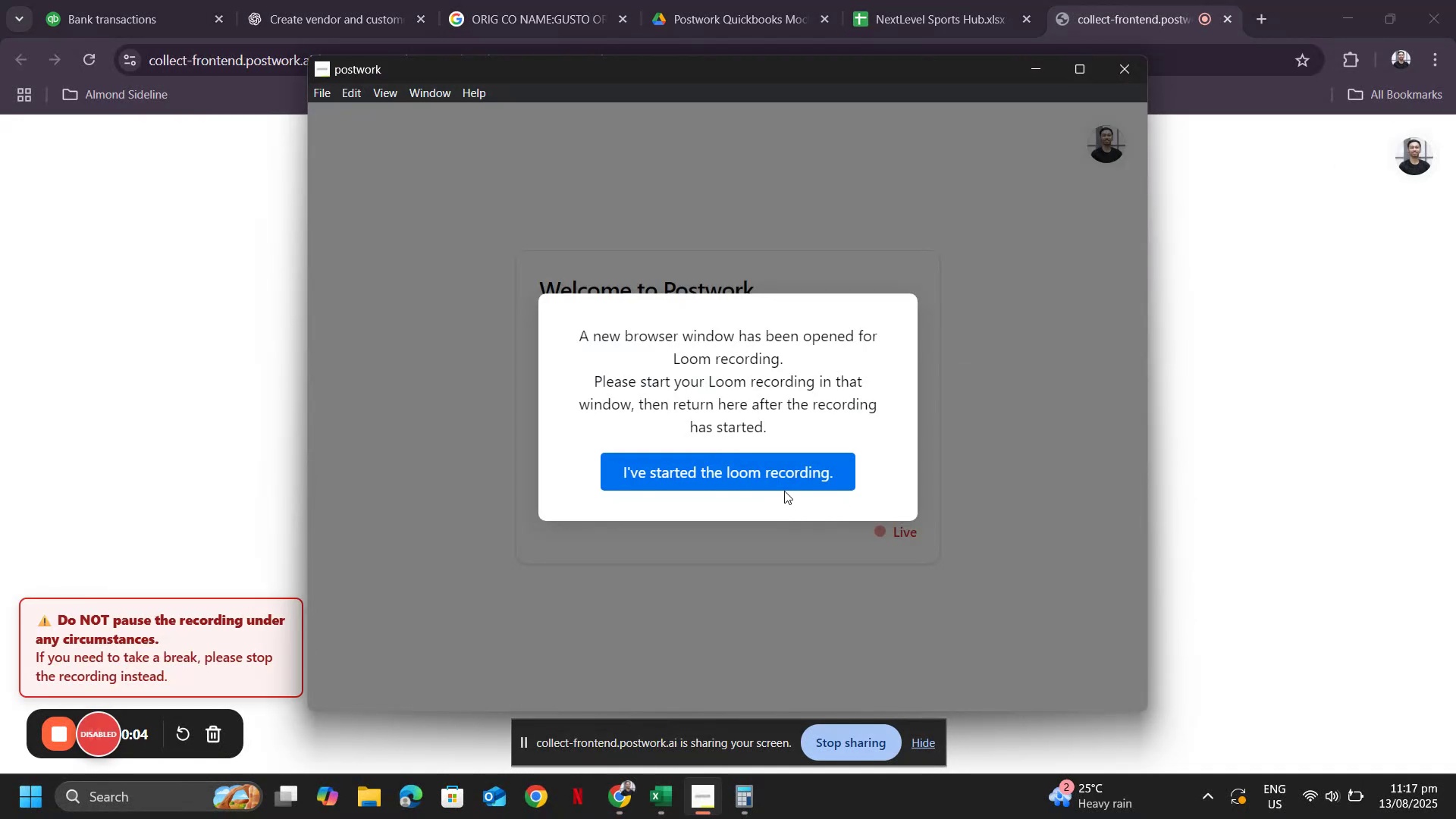 
left_click([785, 482])
 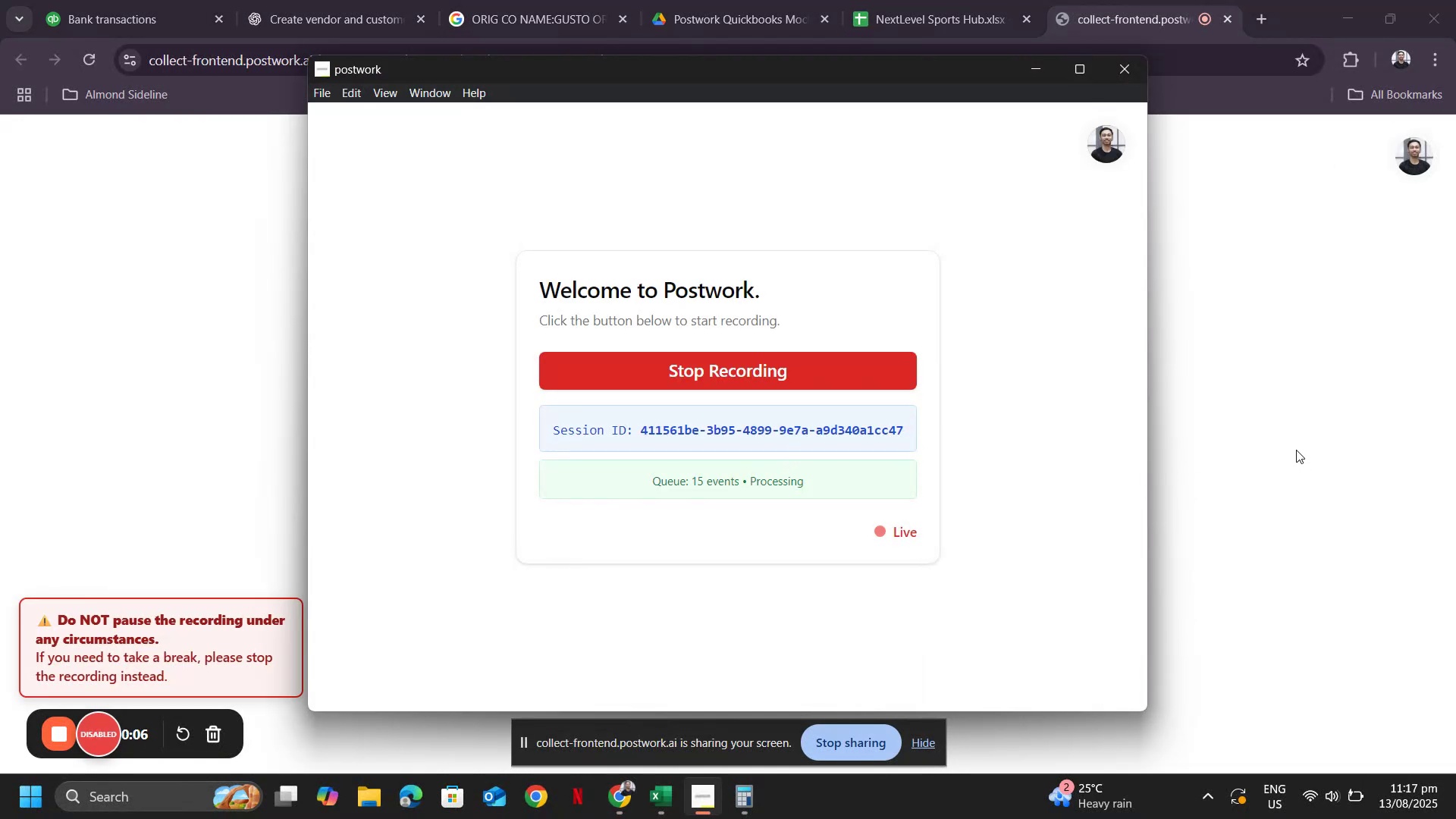 
left_click([1293, 438])
 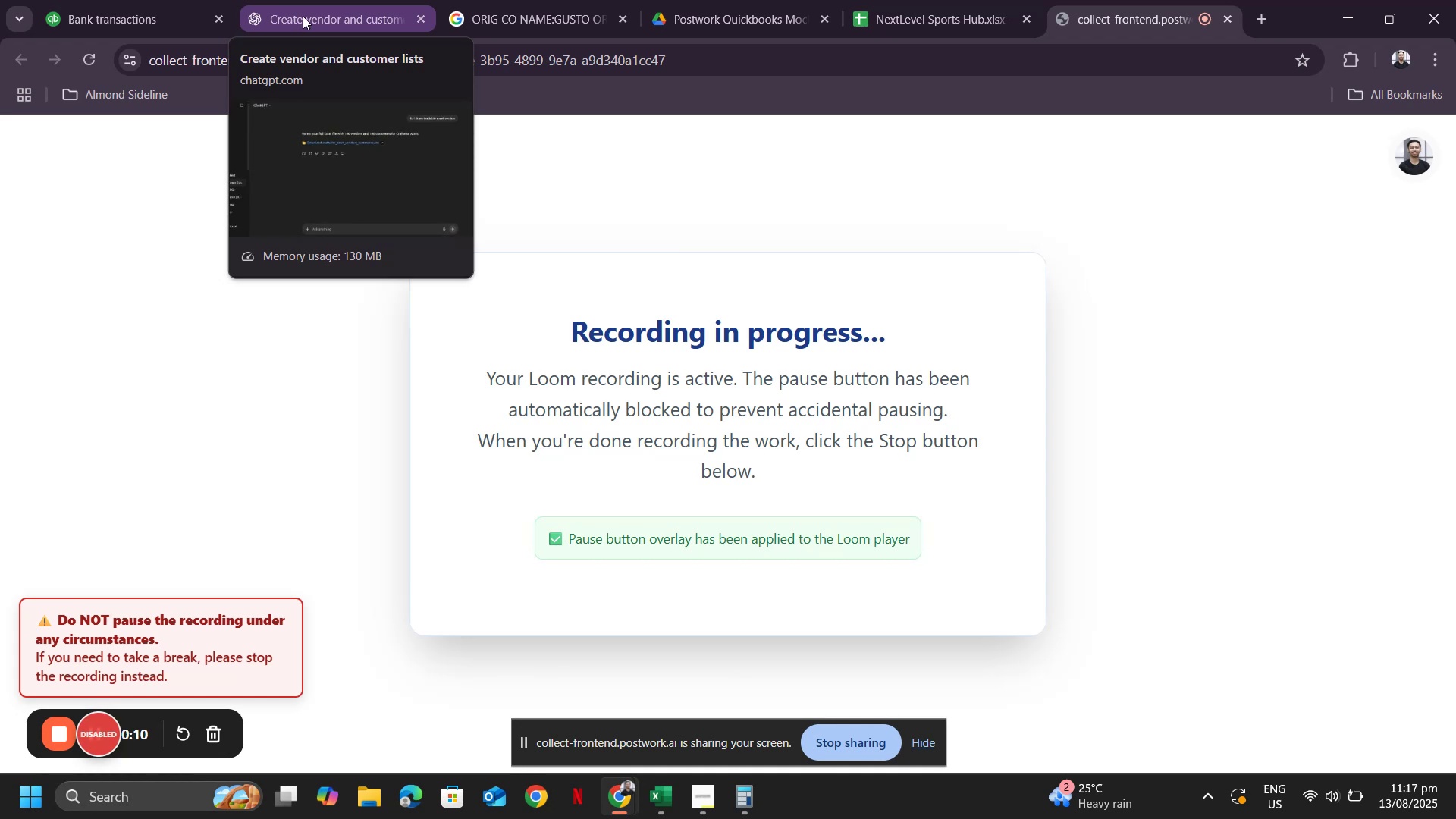 
wait(5.04)
 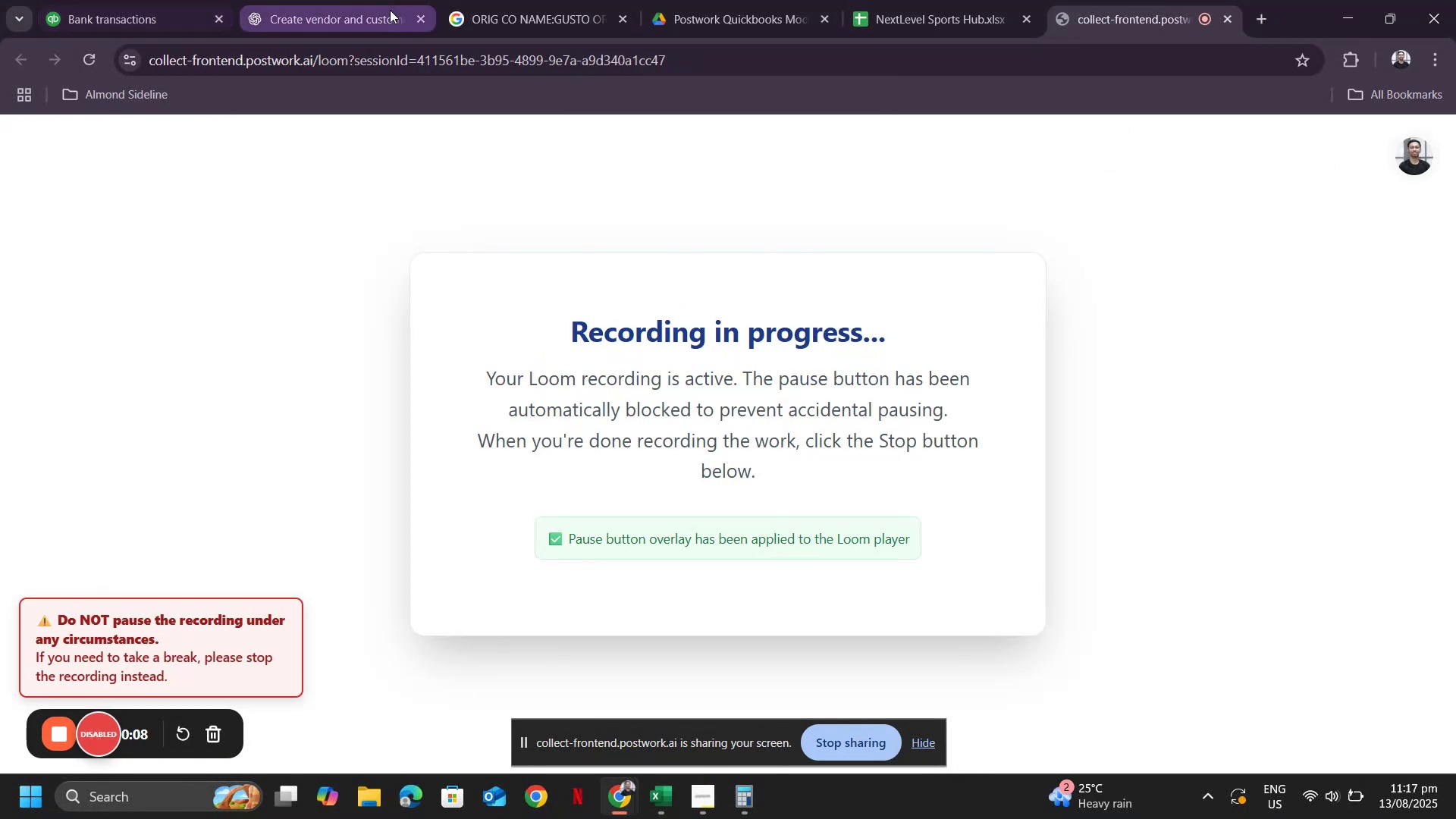 
left_click([885, 21])
 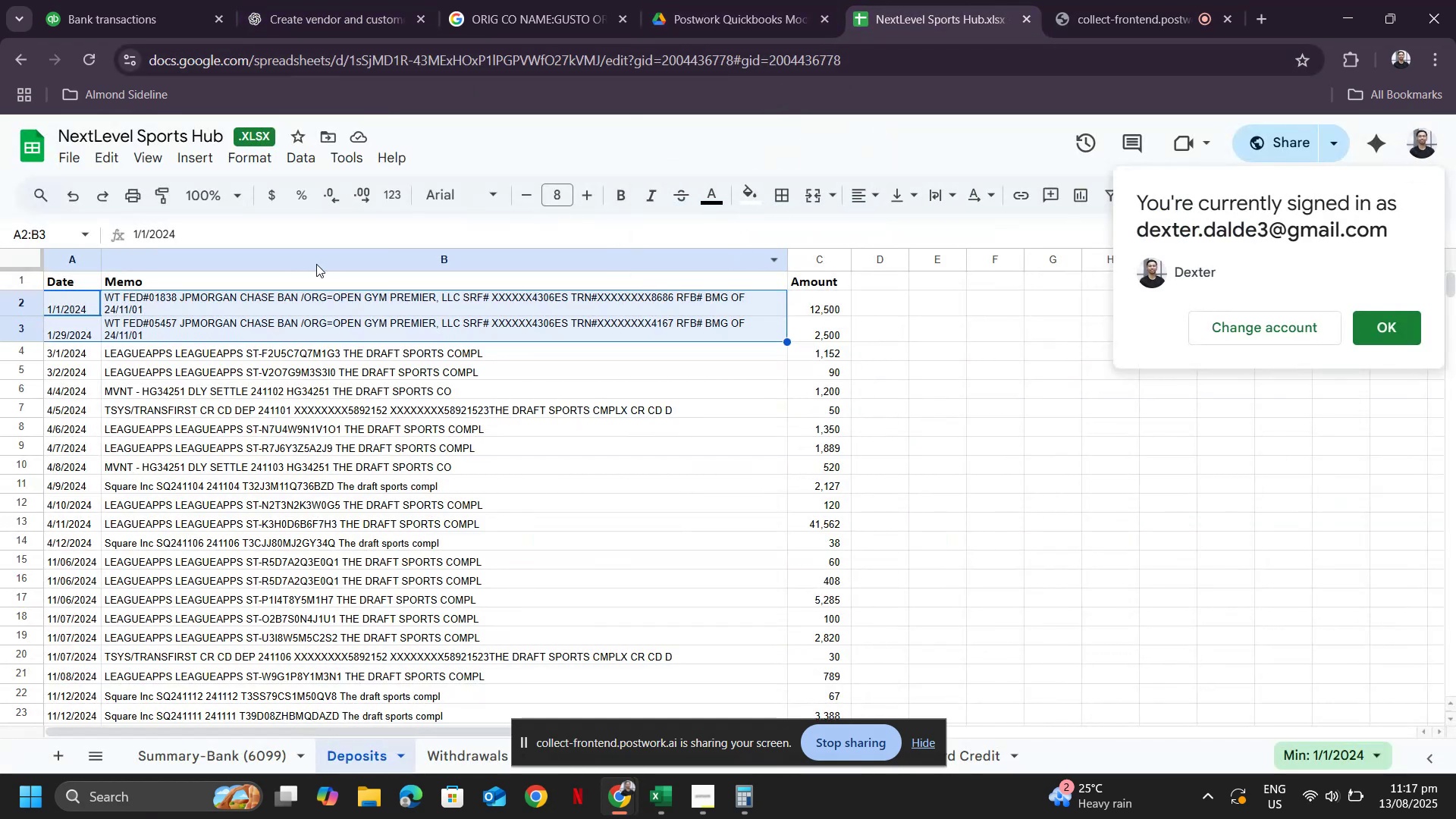 
left_click([102, 358])
 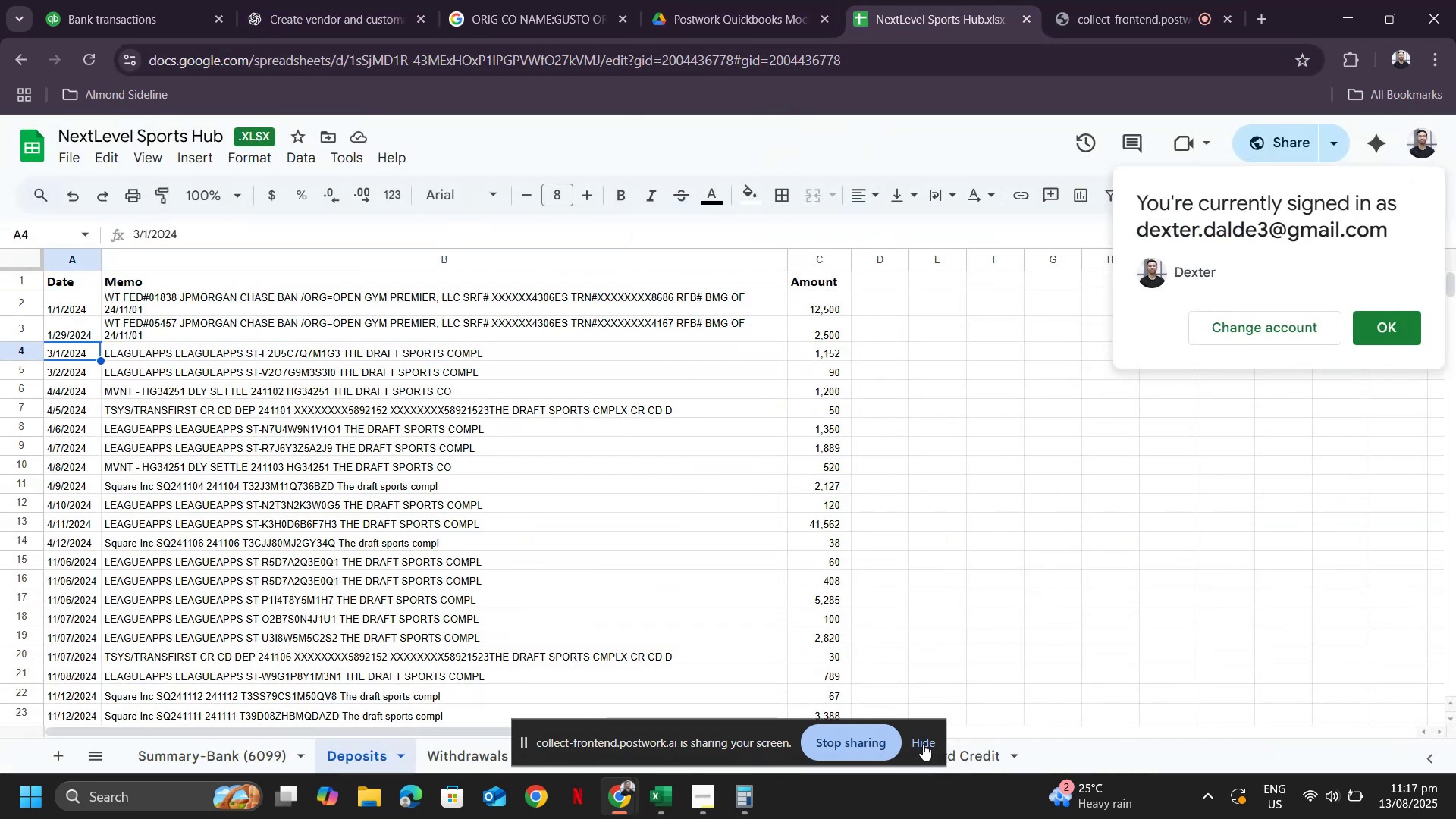 
left_click([923, 743])
 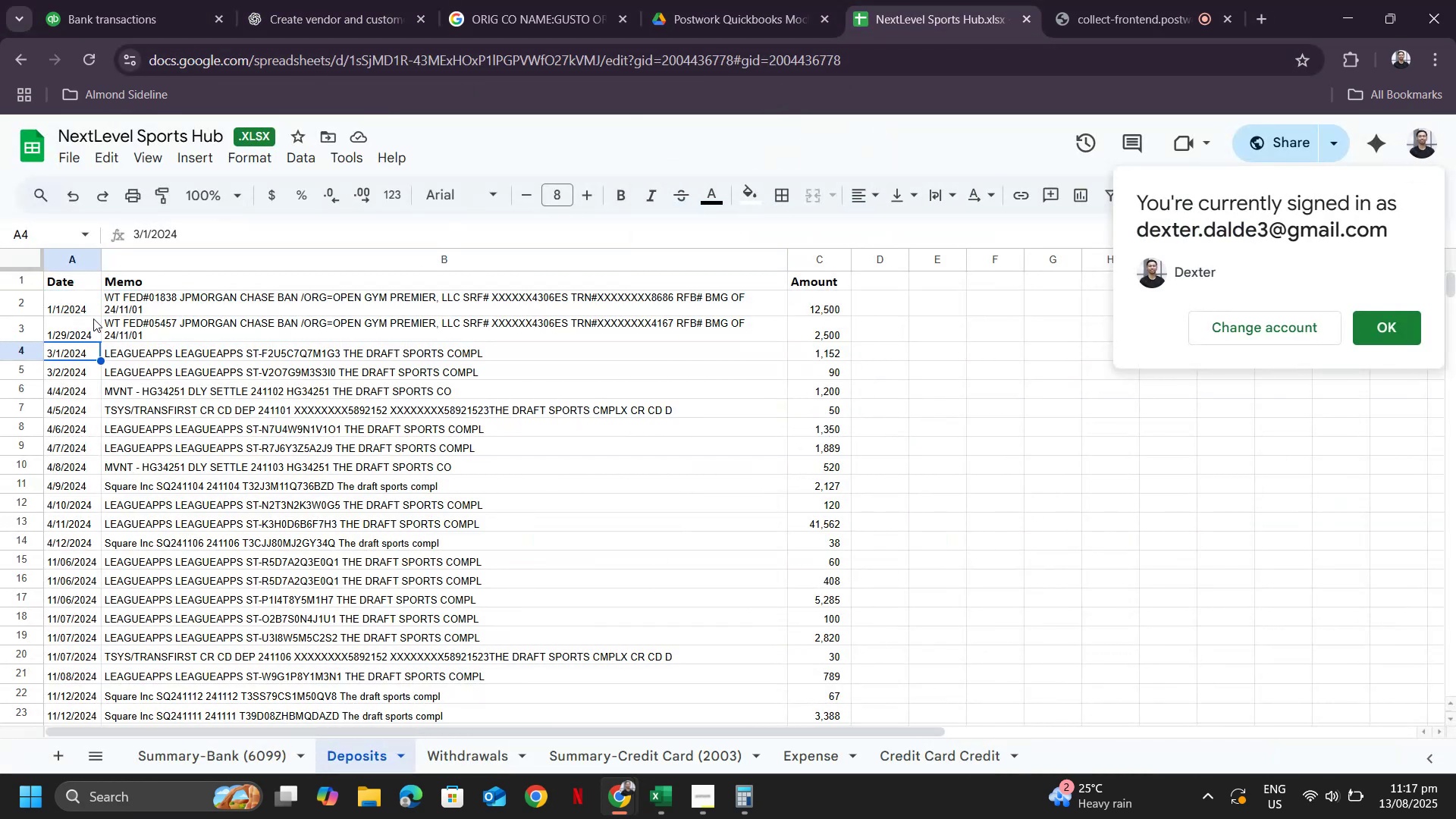 
left_click([81, 298])
 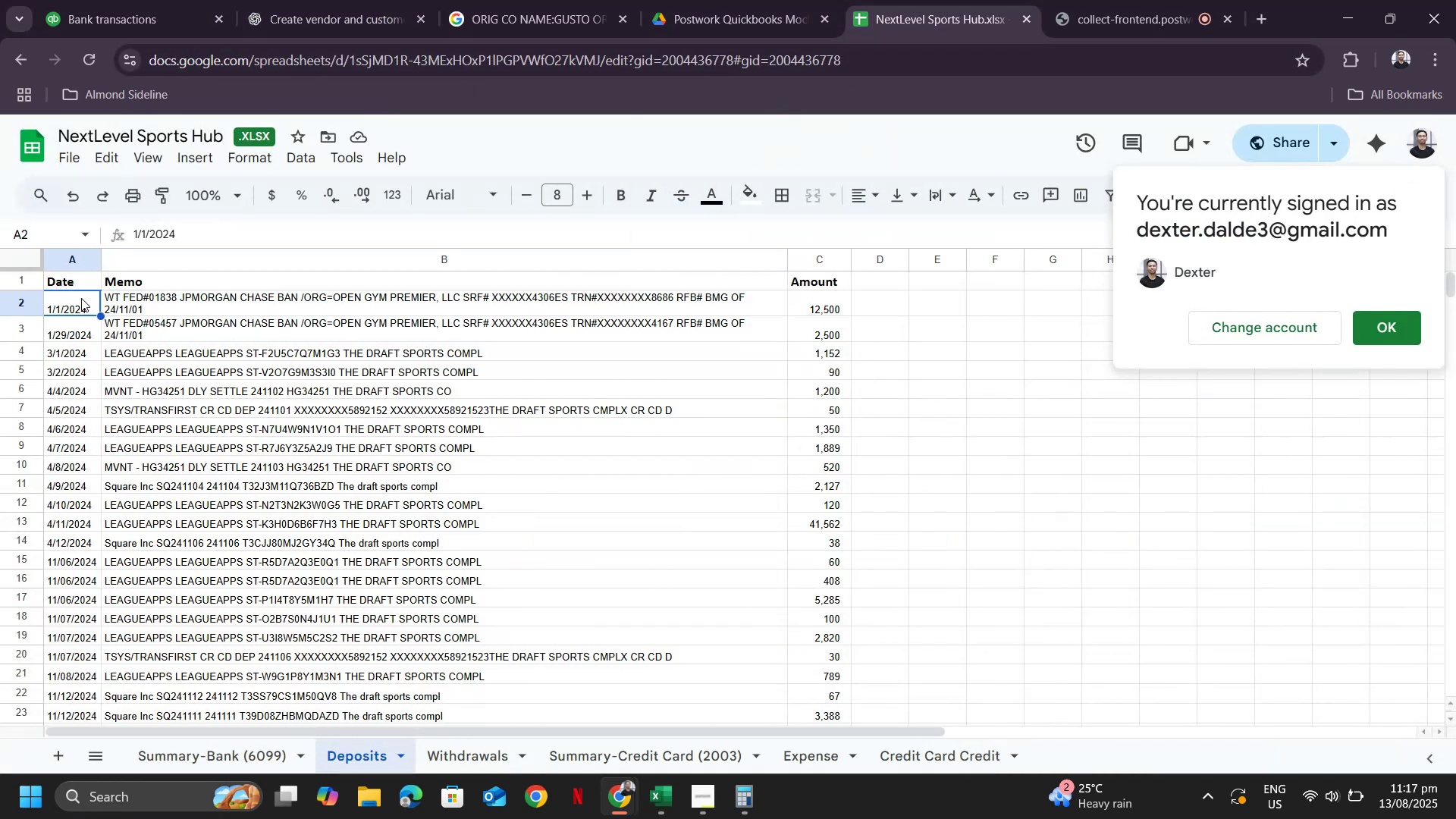 
key(ArrowUp)
 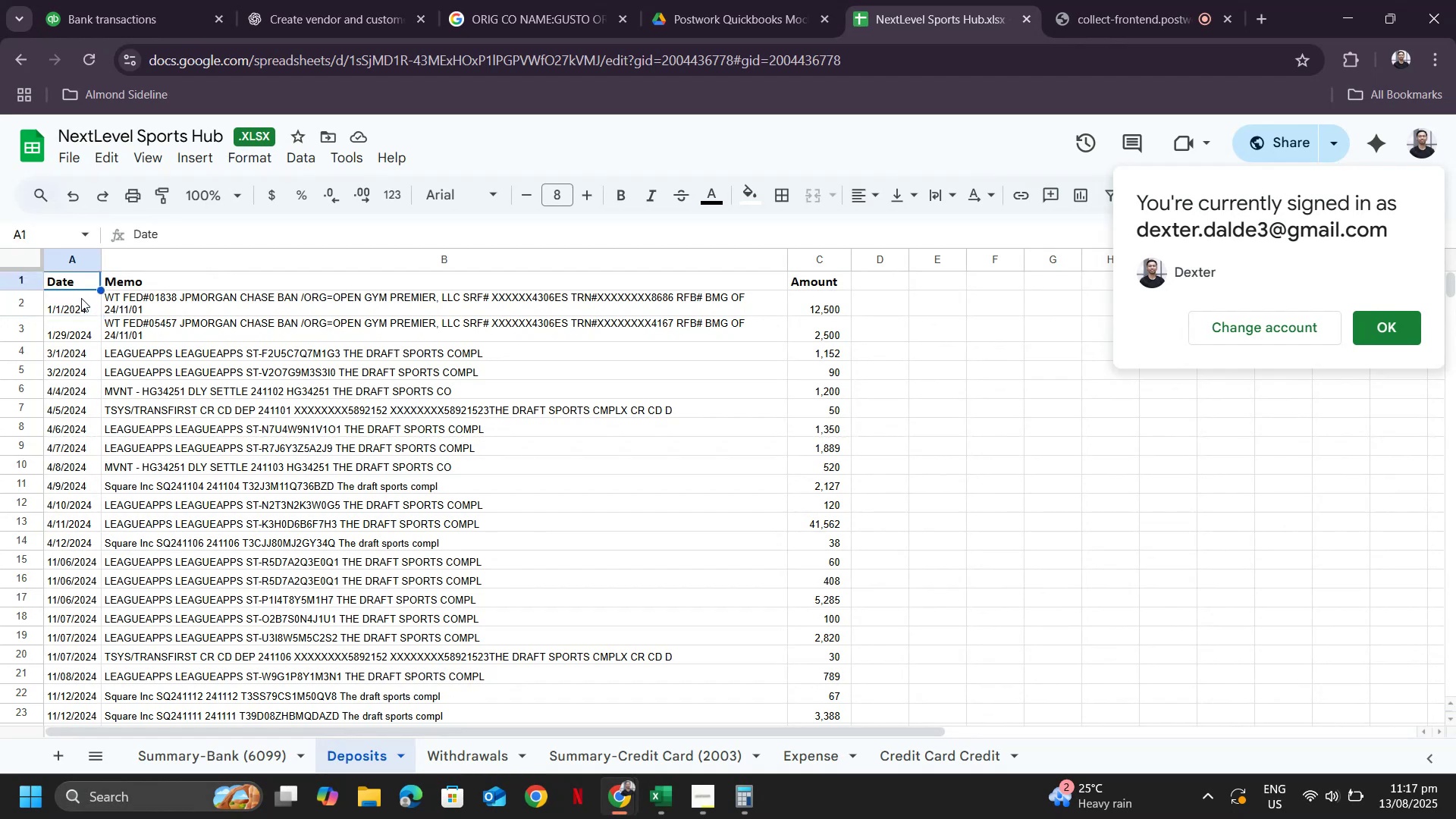 
key(Control+Shift+ArrowRight)
 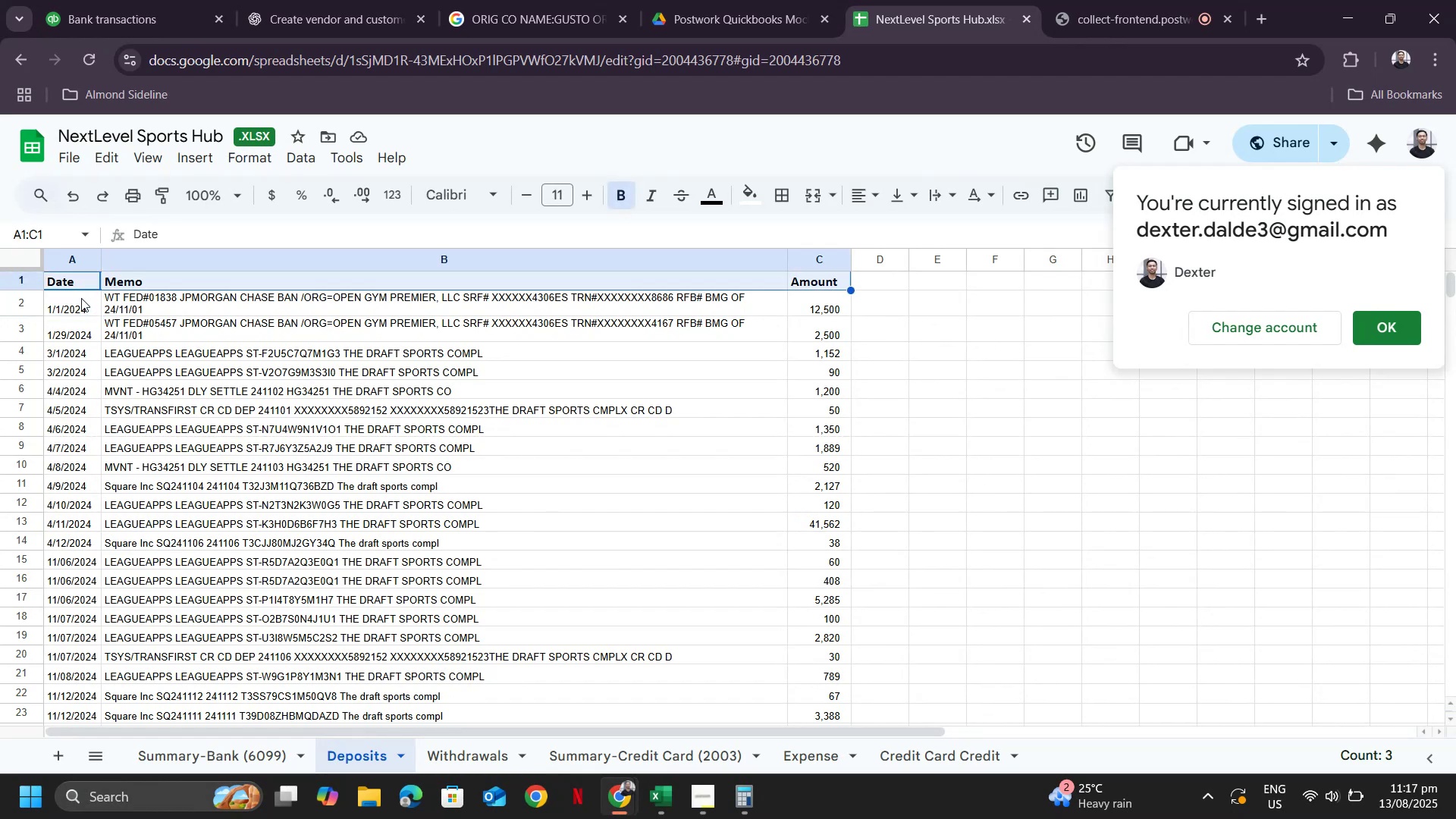 
key(Control+Shift+ArrowDown)
 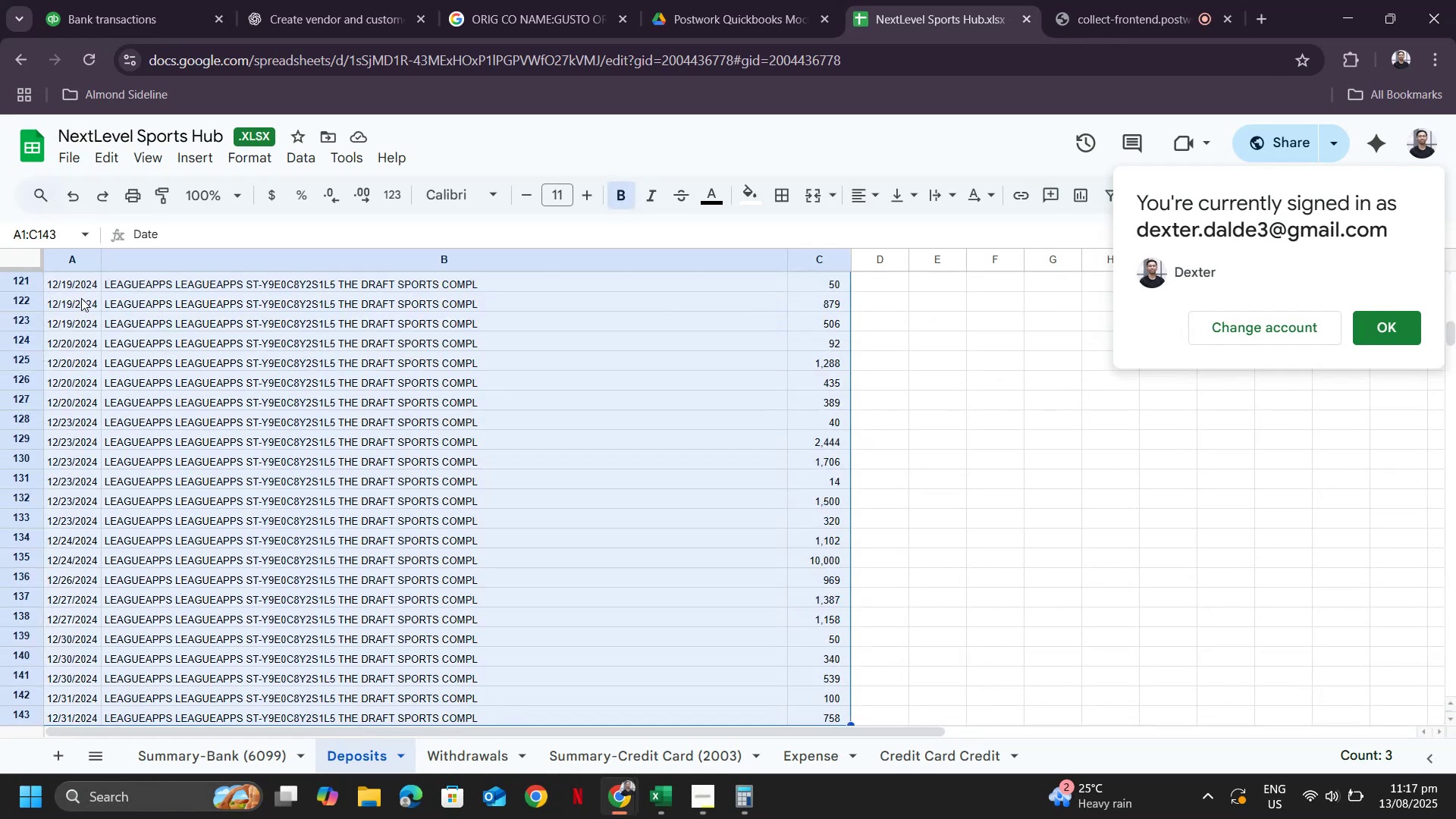 
key(Control+C)
 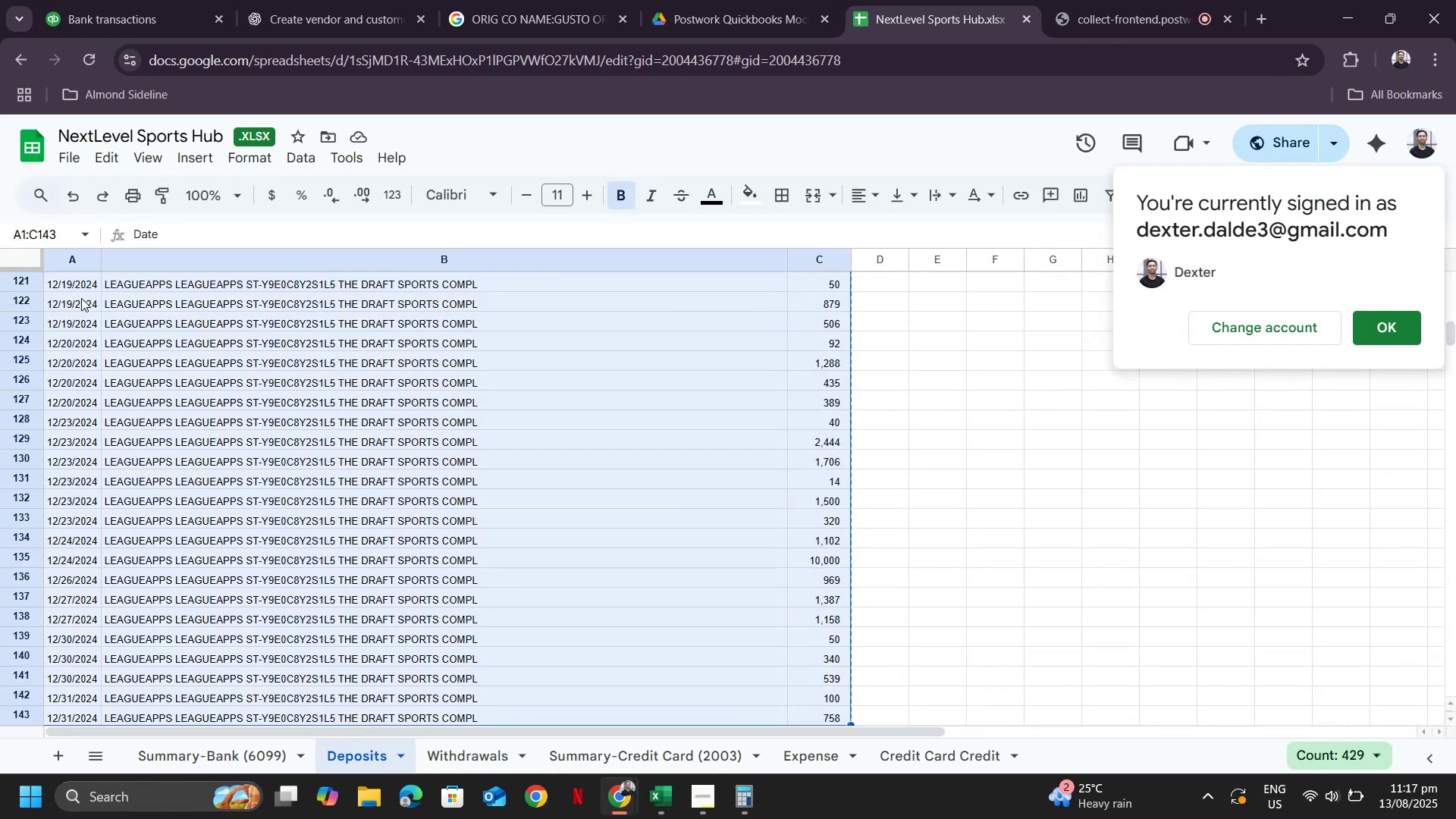 
key(Alt+Tab)
 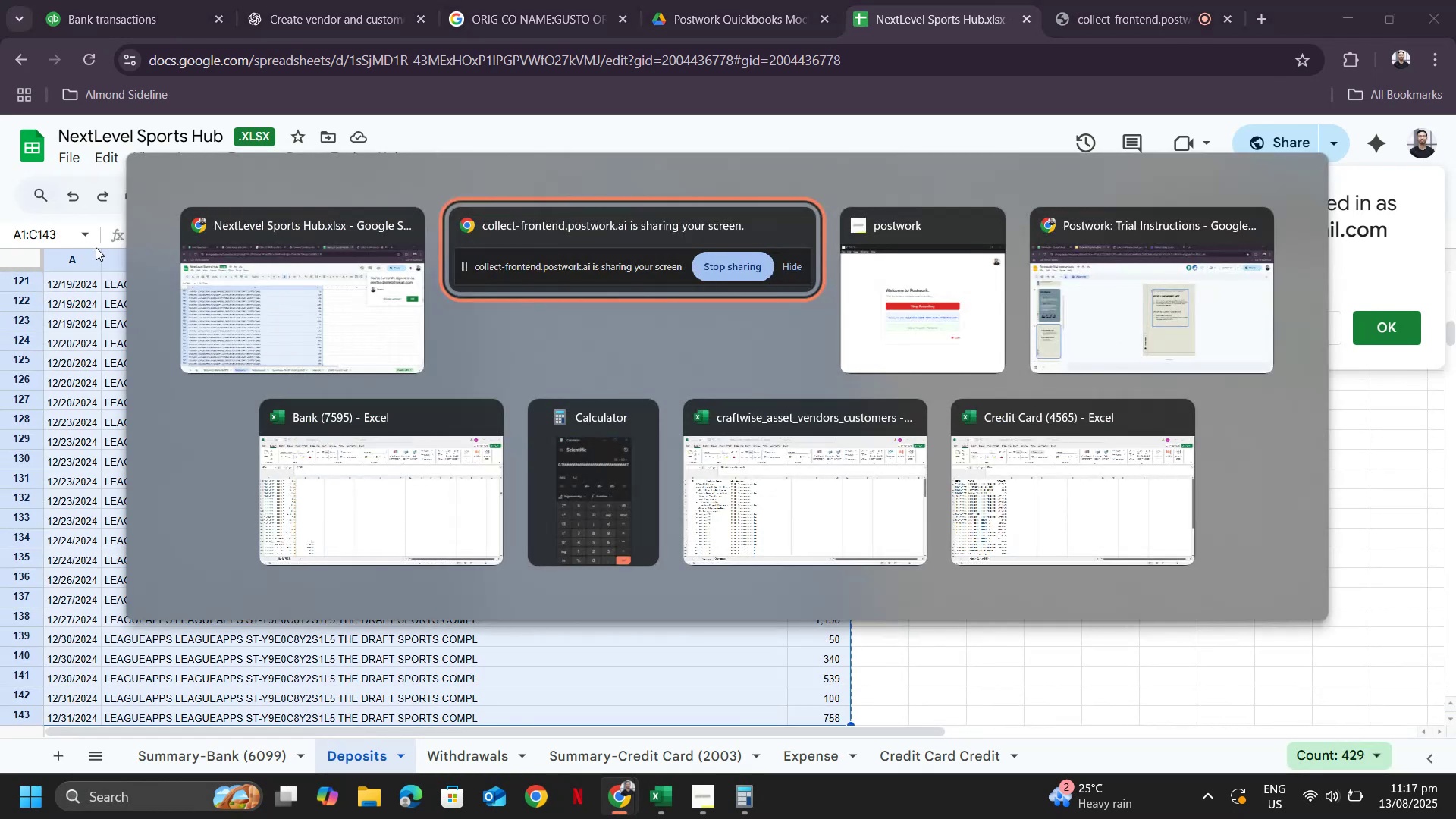 
key(Alt+Tab)
 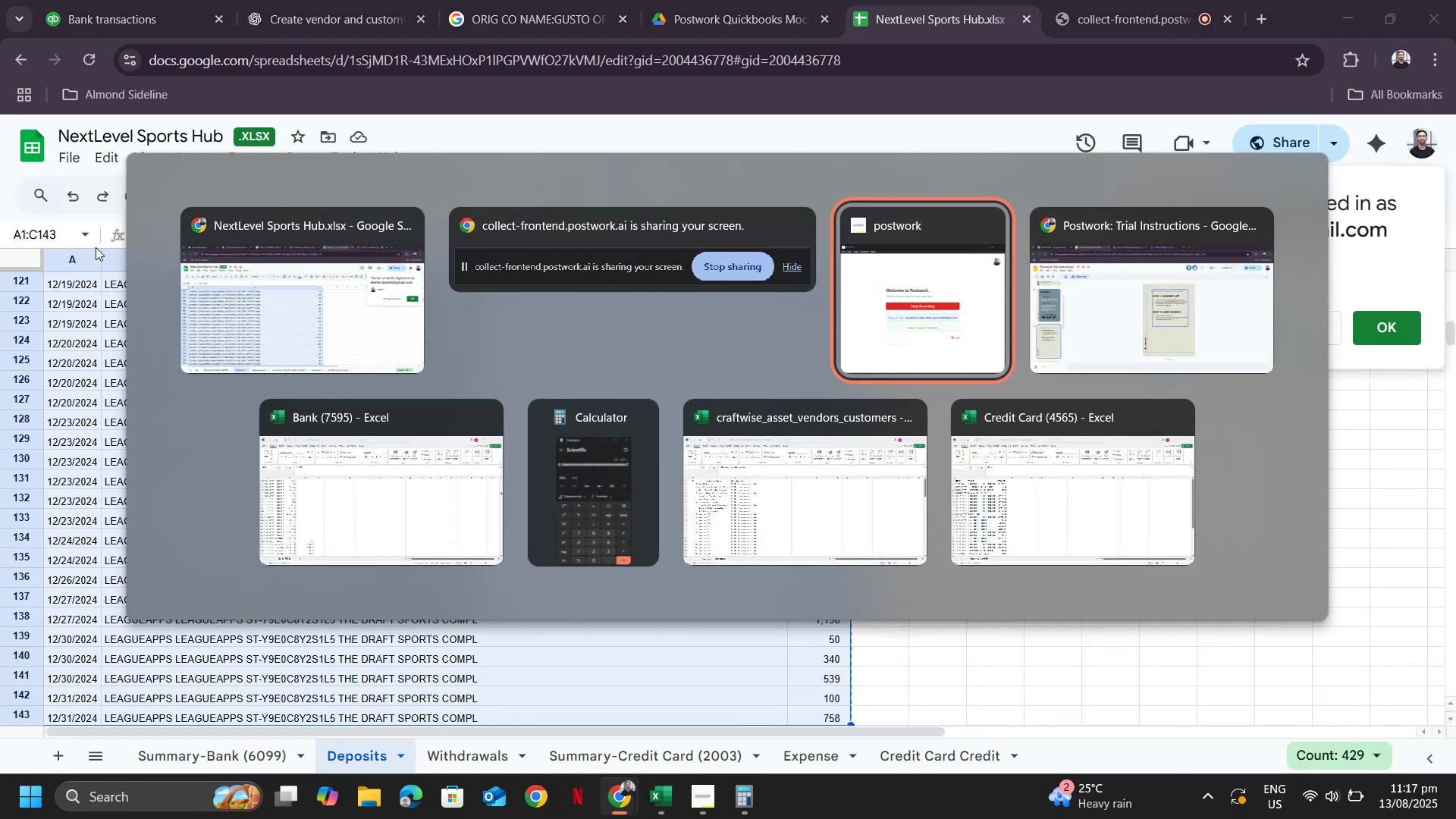 
key(Alt+Tab)
 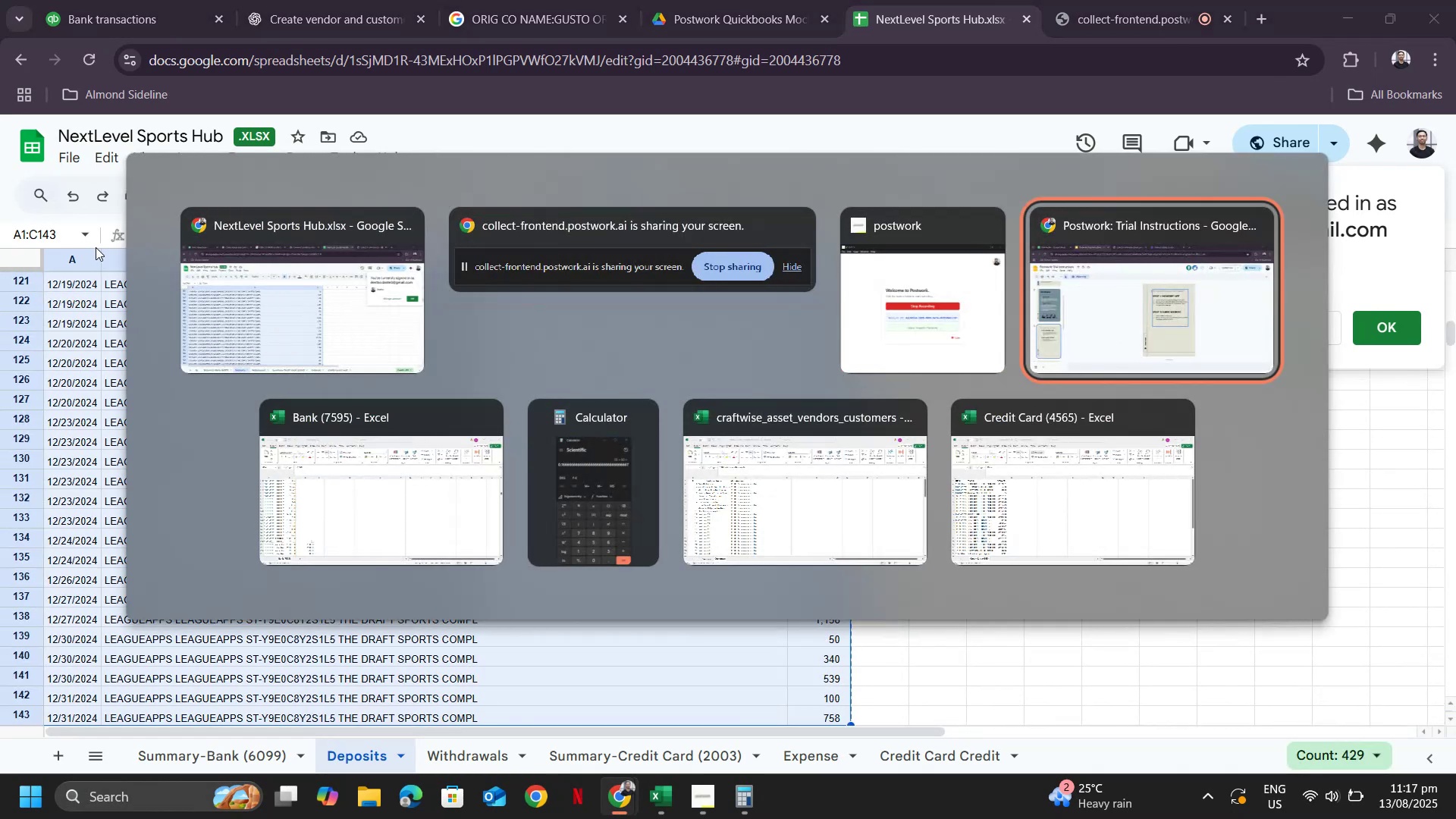 
key(Alt+Tab)
 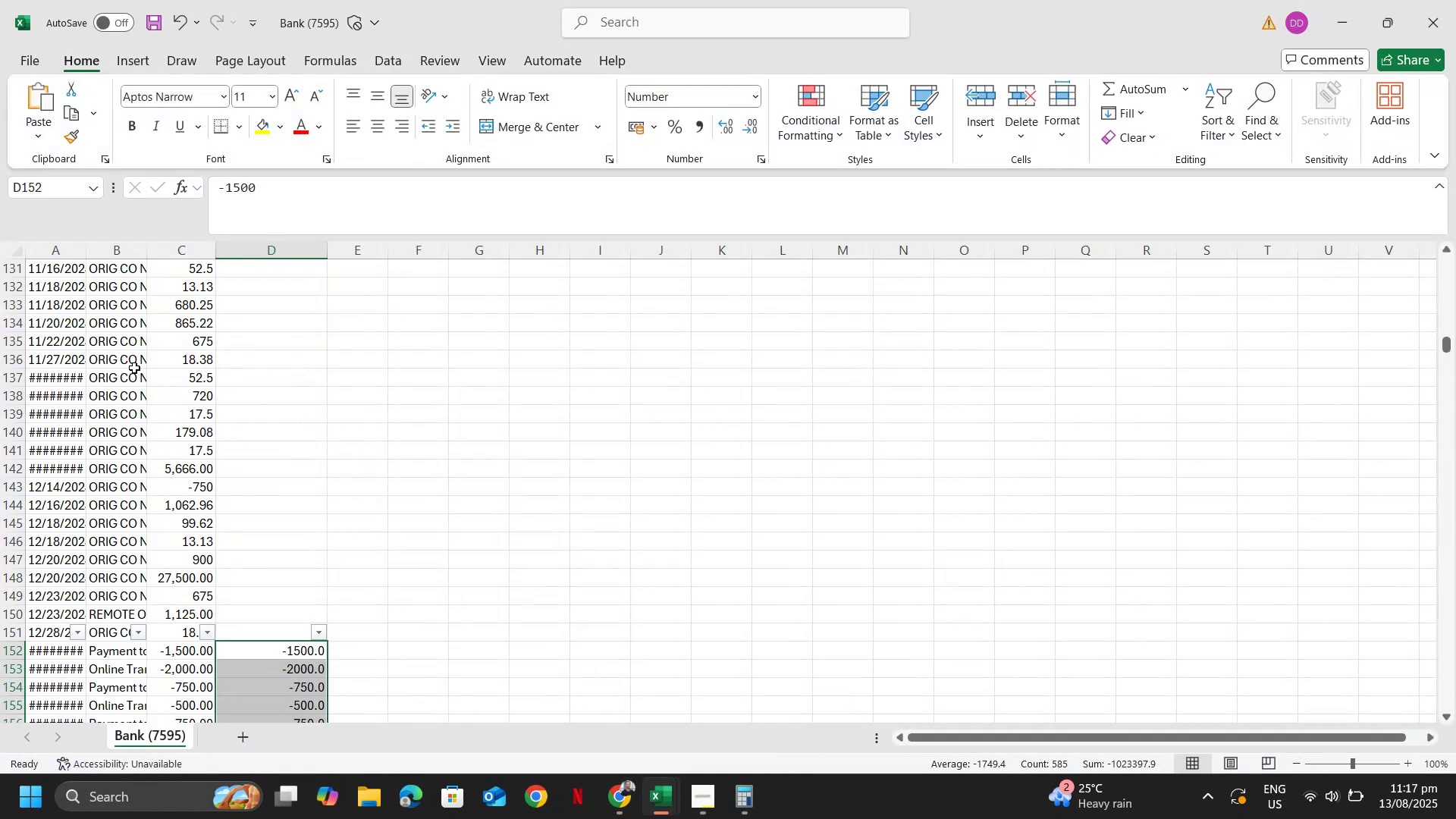 
key(Control+N)
 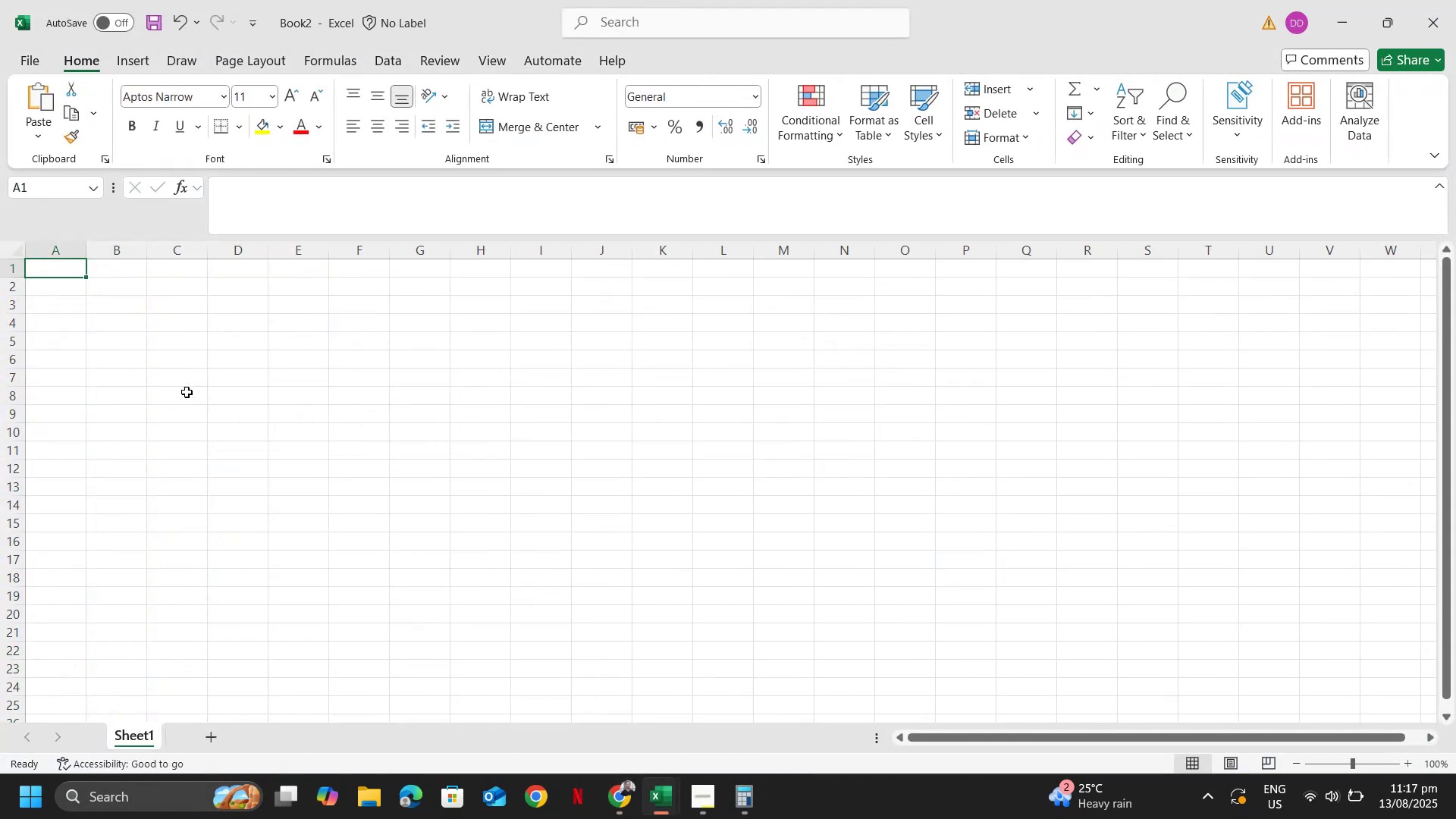 
key(Alt+AltLeft)
 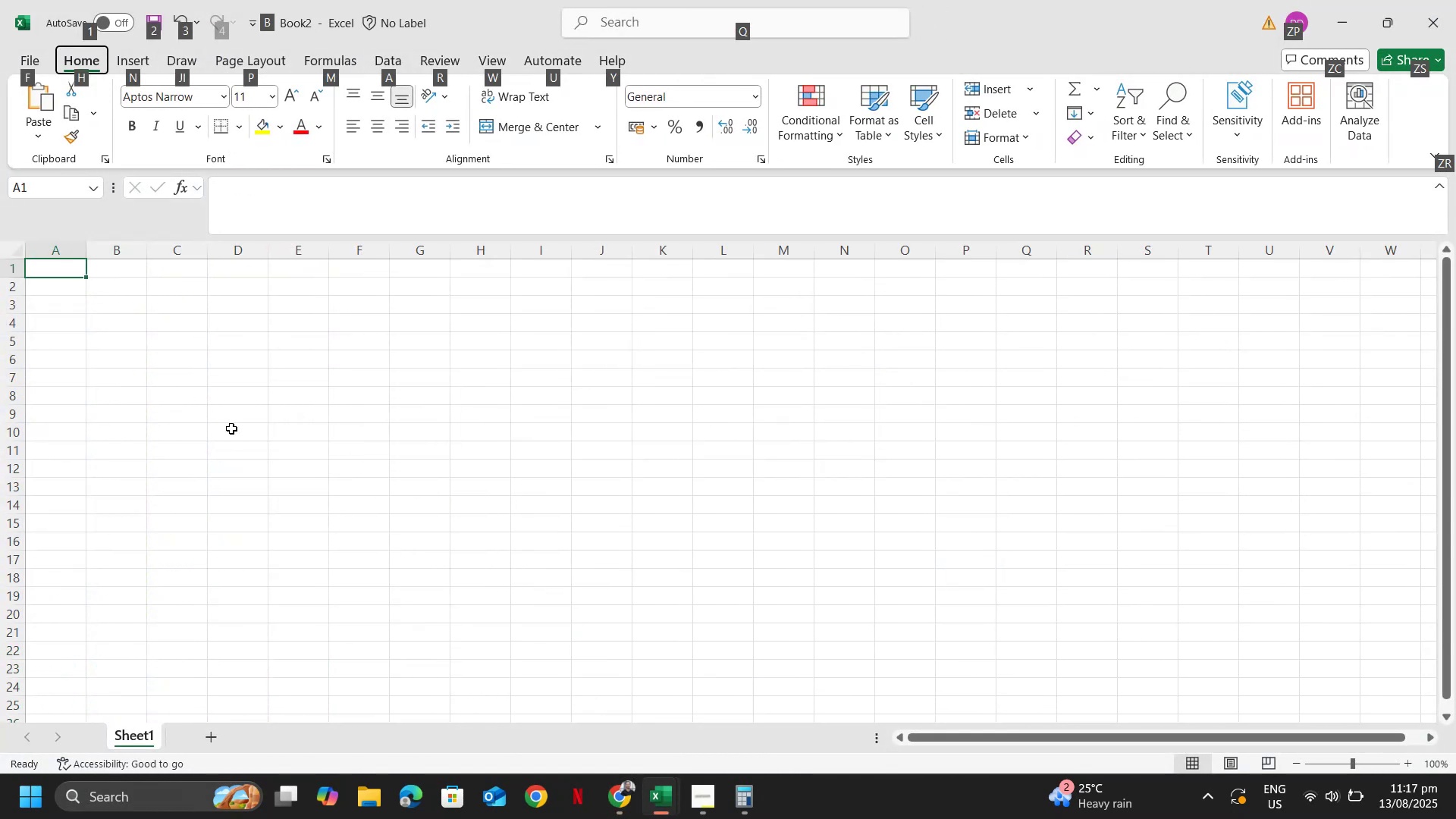 
type(esv)
 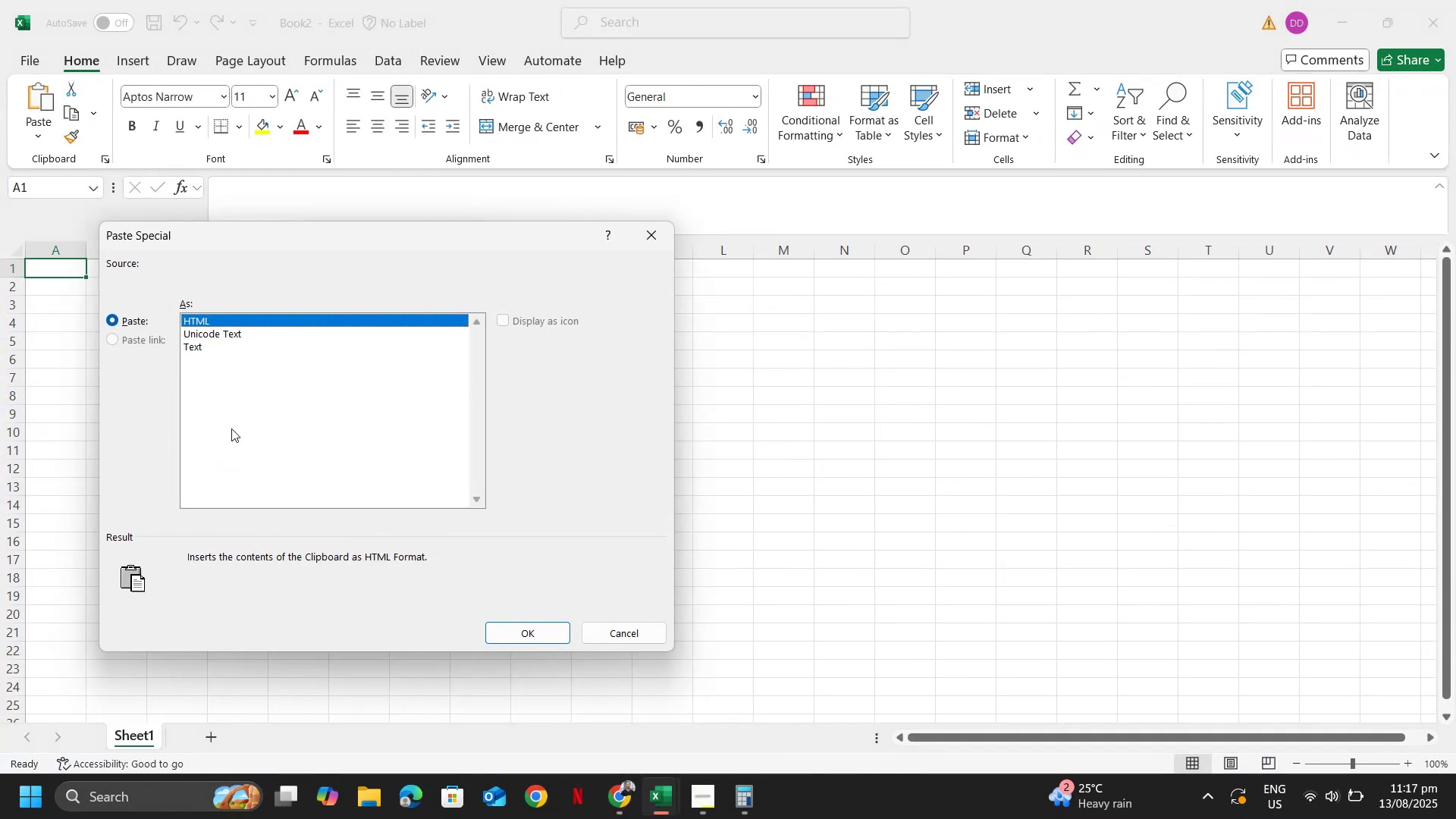 
key(ArrowDown)
 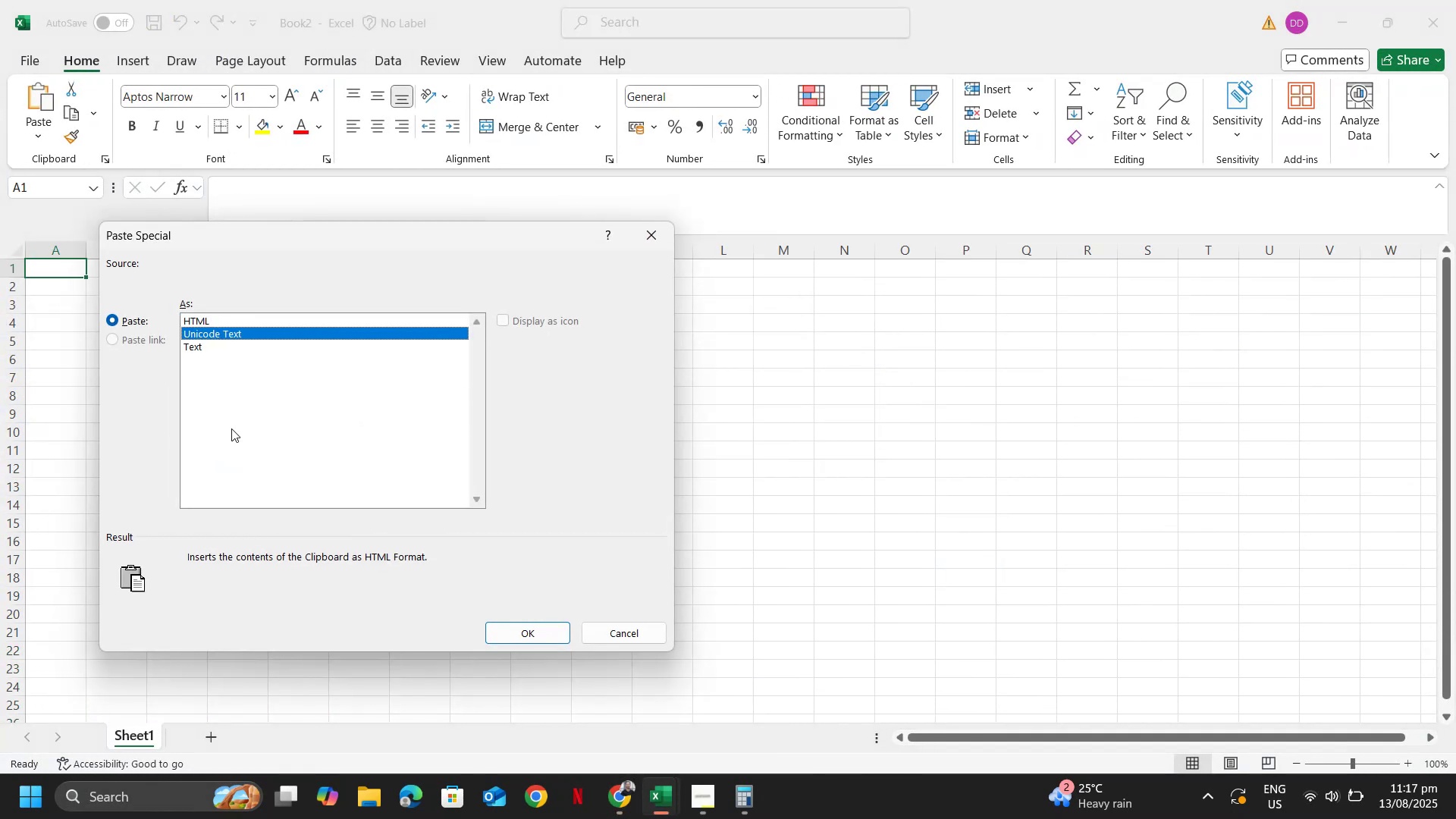 
key(ArrowDown)
 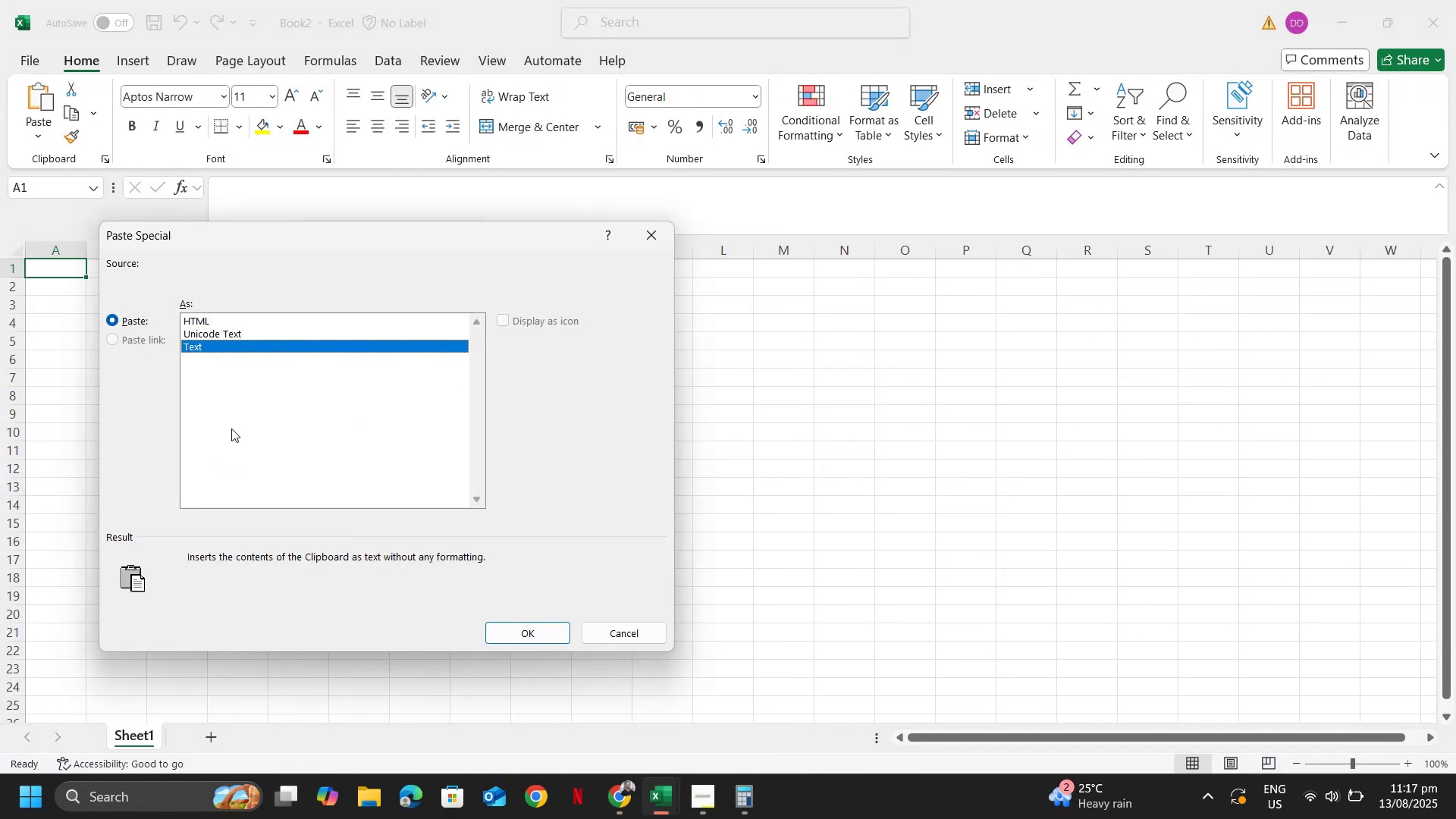 
key(Enter)
 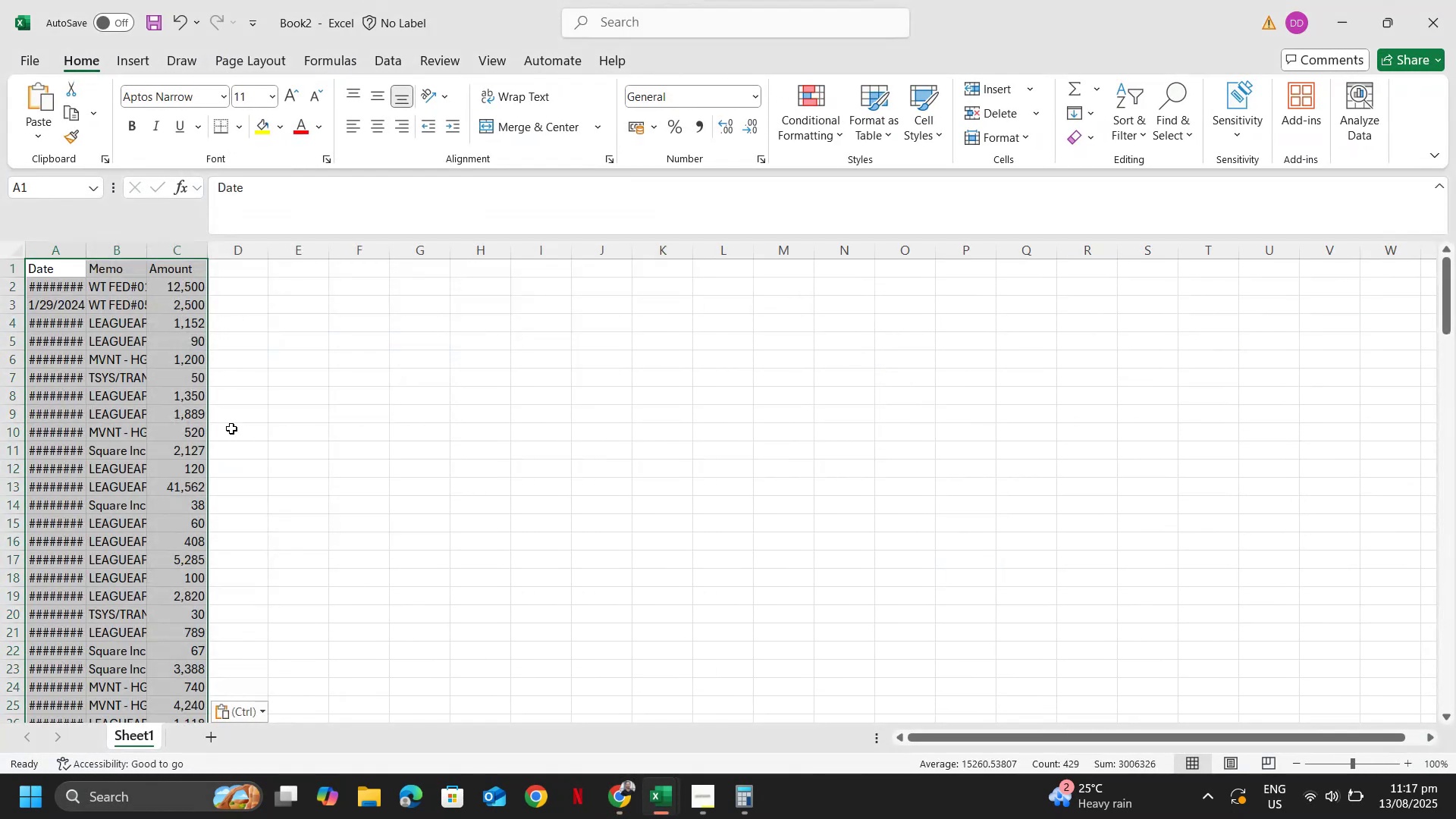 
key(Alt+Tab)
 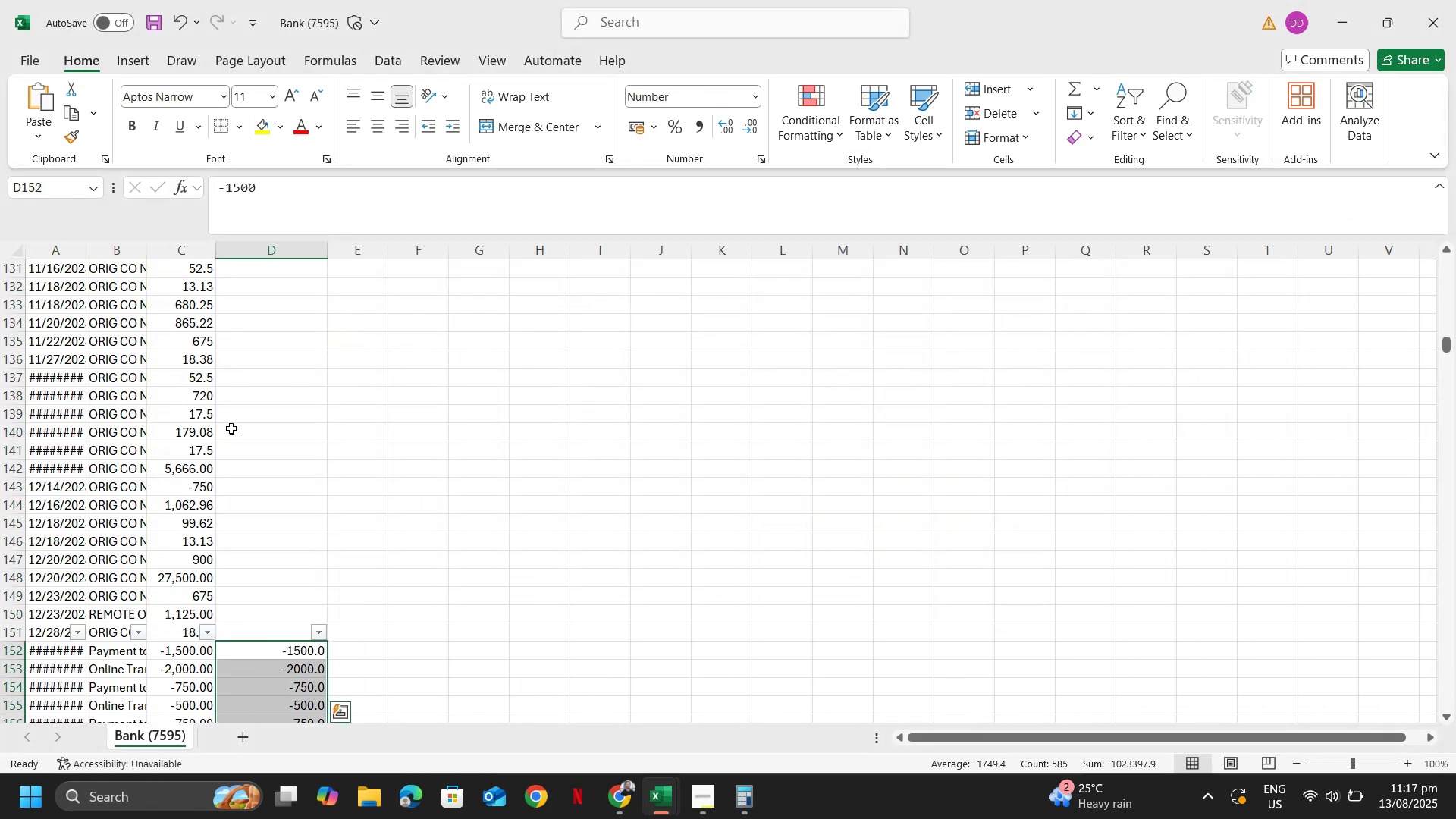 
key(Alt+AltLeft)
 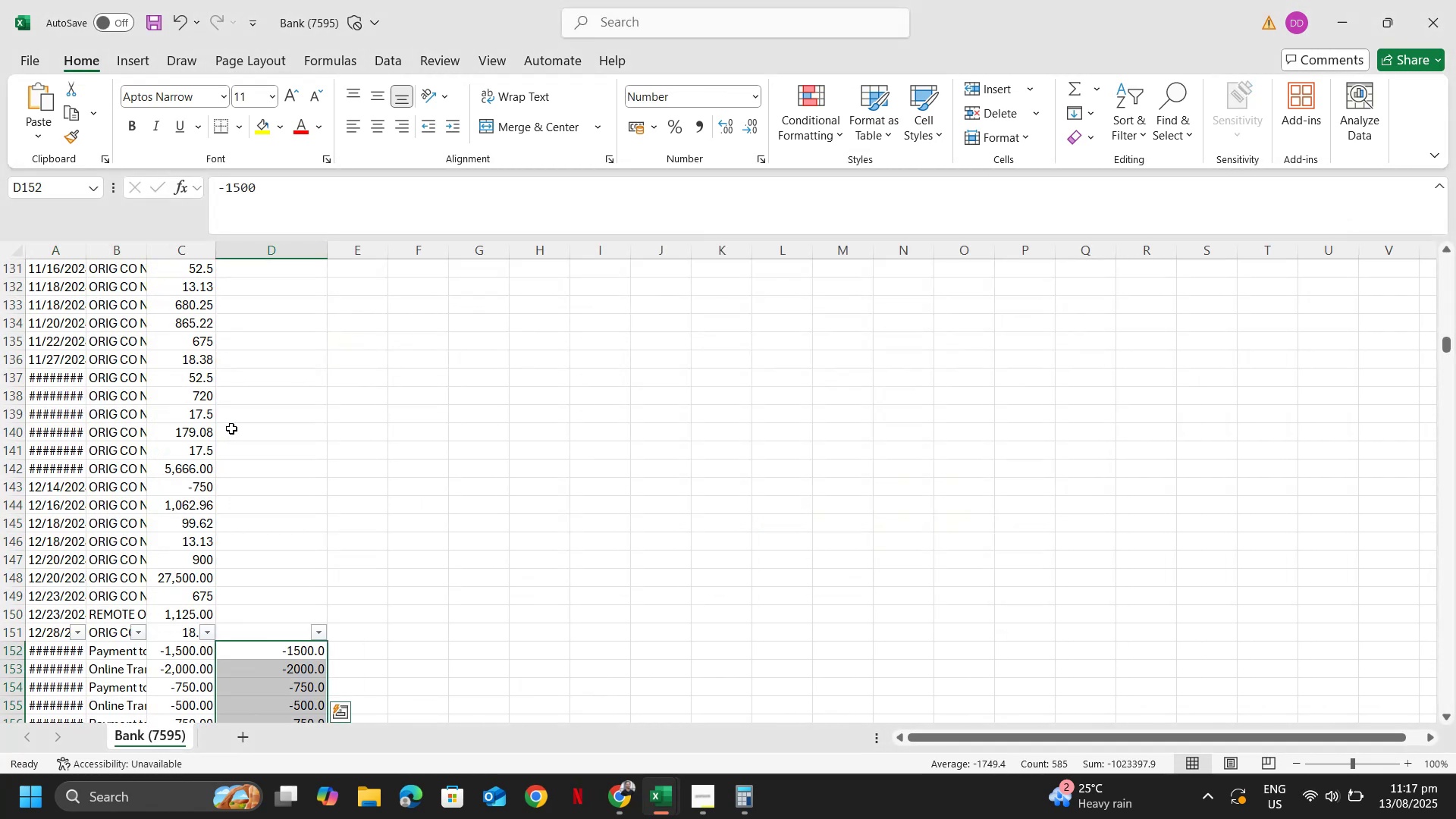 
key(Alt+Tab)
 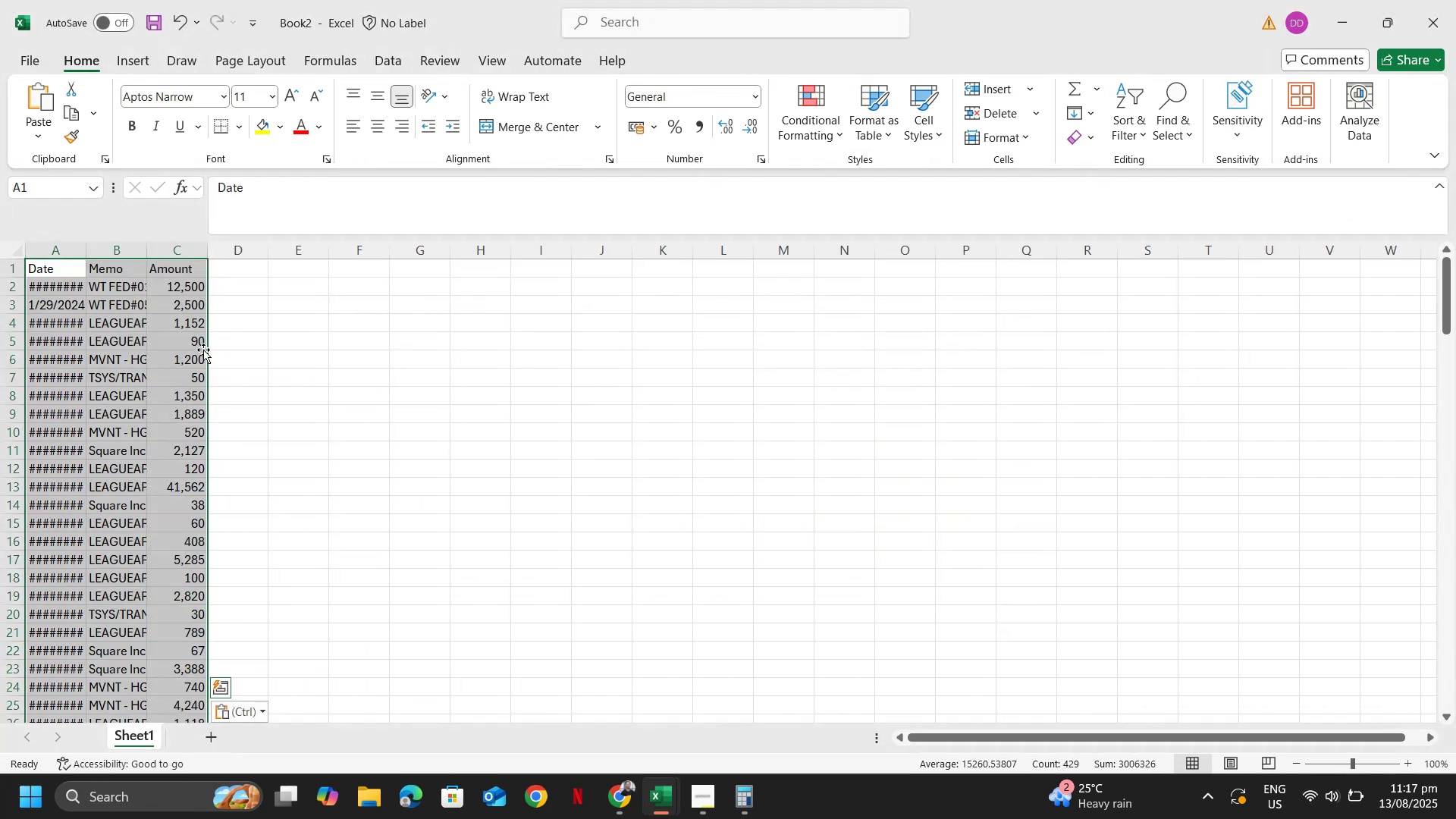 
key(Alt+AltLeft)
 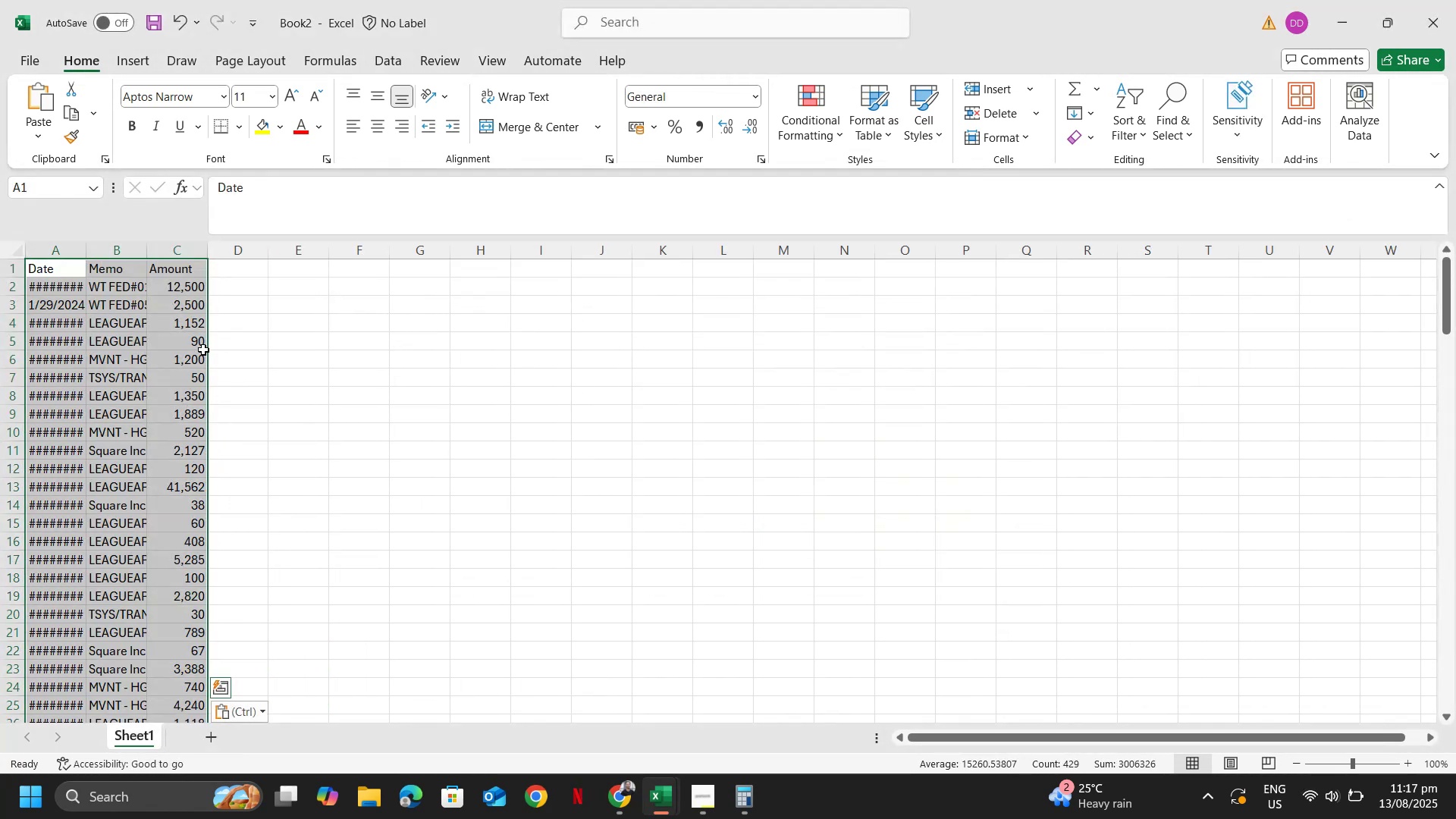 
key(Alt+Tab)
 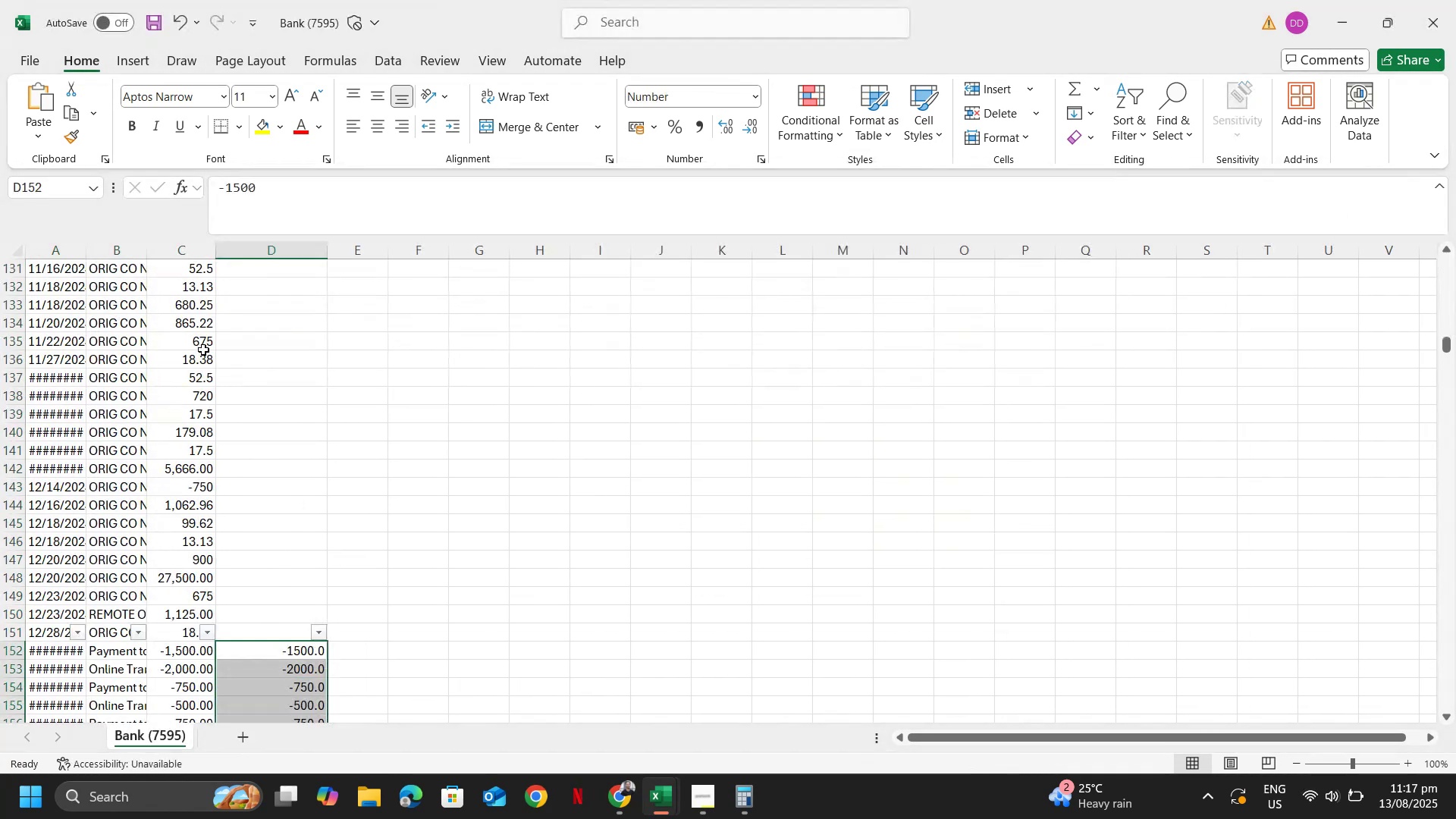 
key(Control+W)
 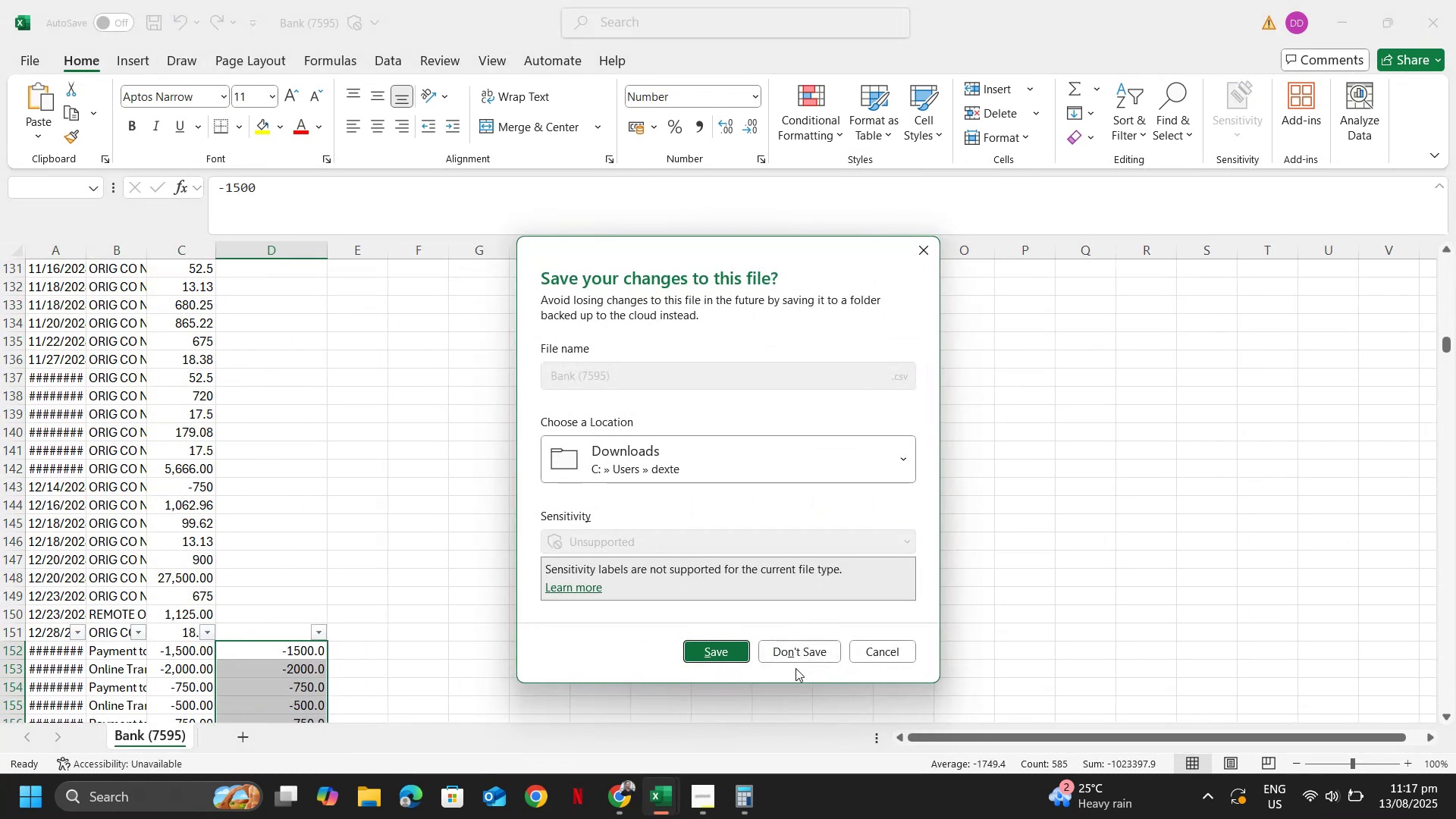 
double_click([792, 654])
 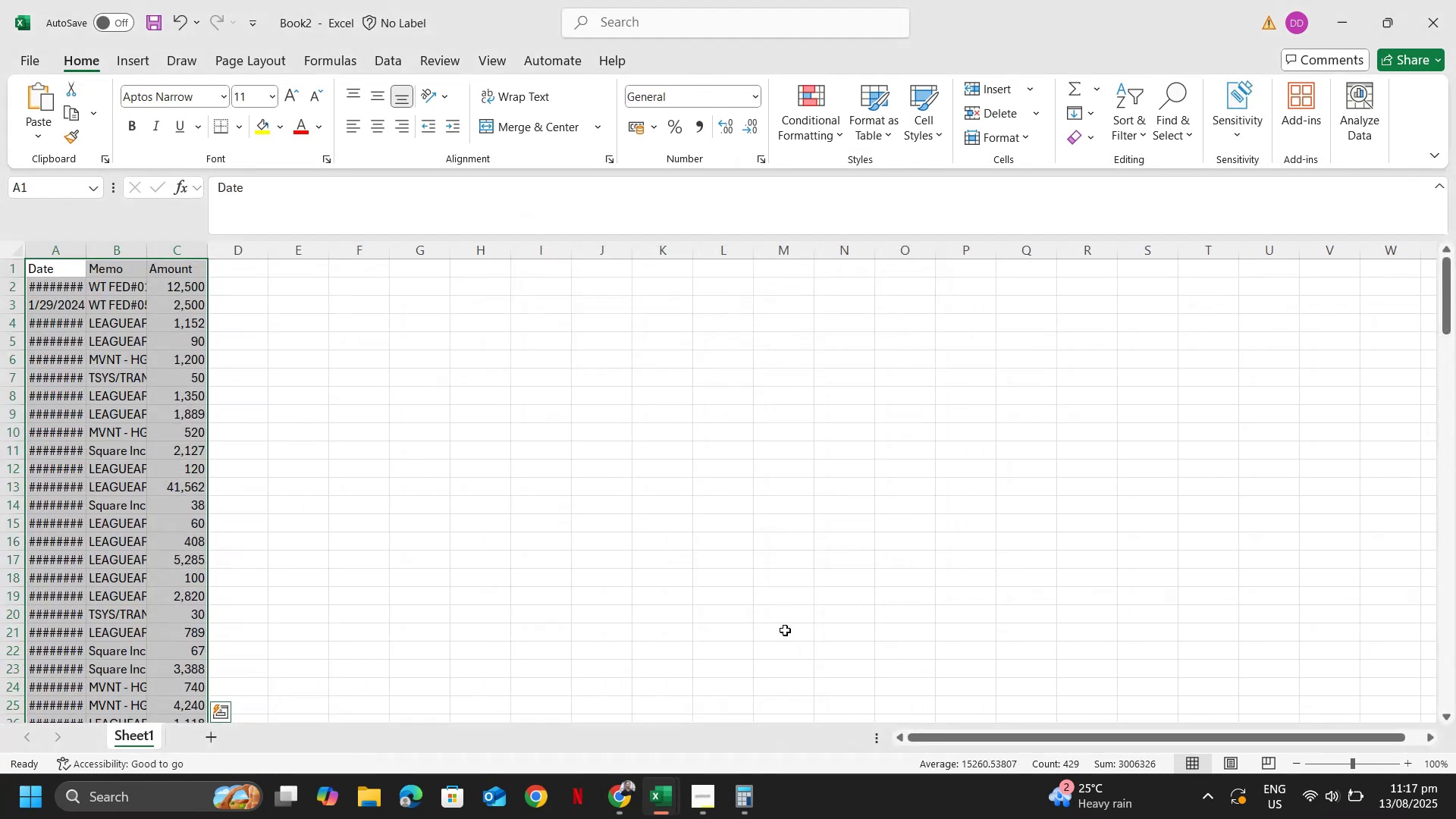 
key(Alt+Tab)
 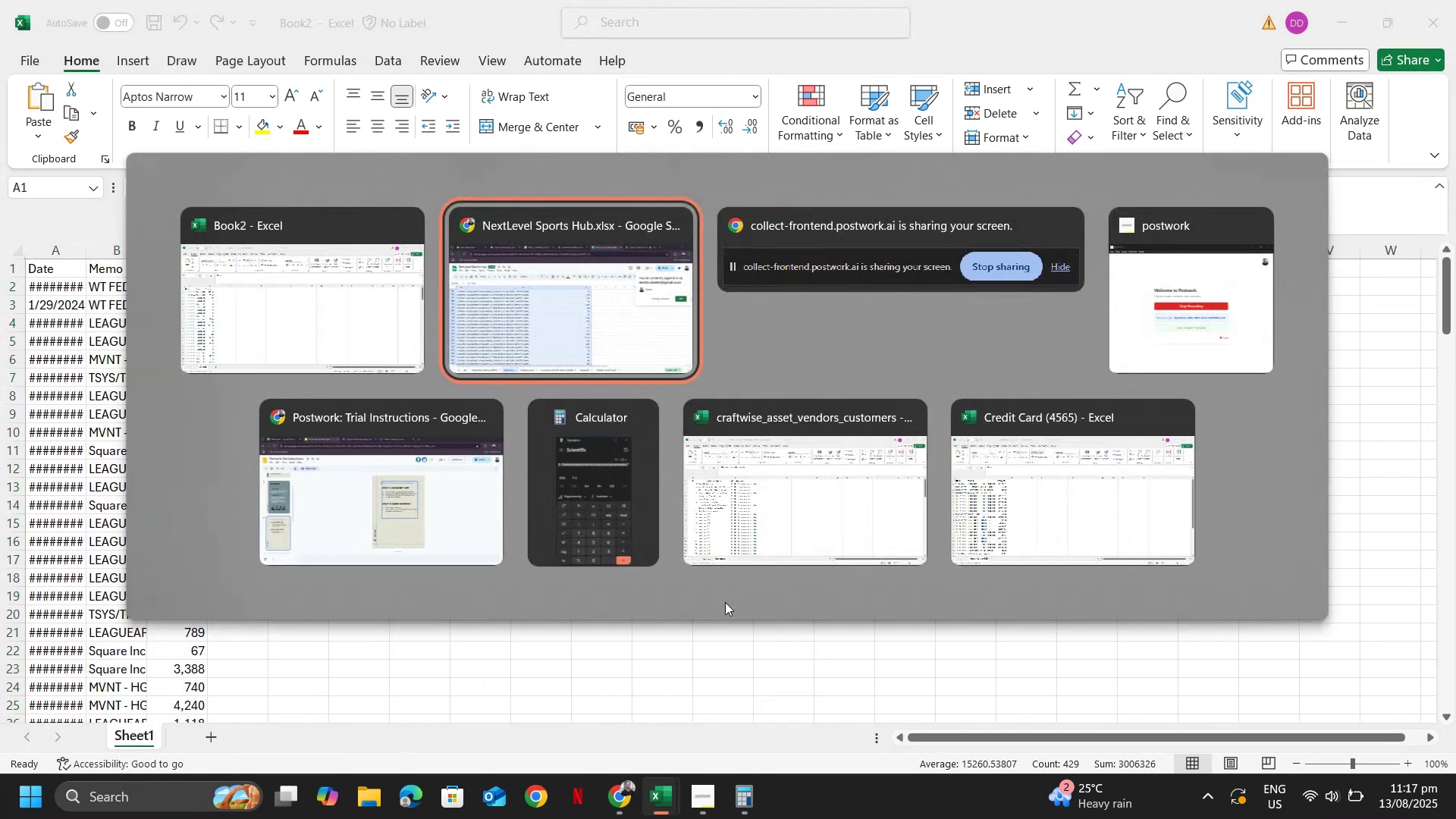 
key(Alt+Shift+ShiftLeft)
 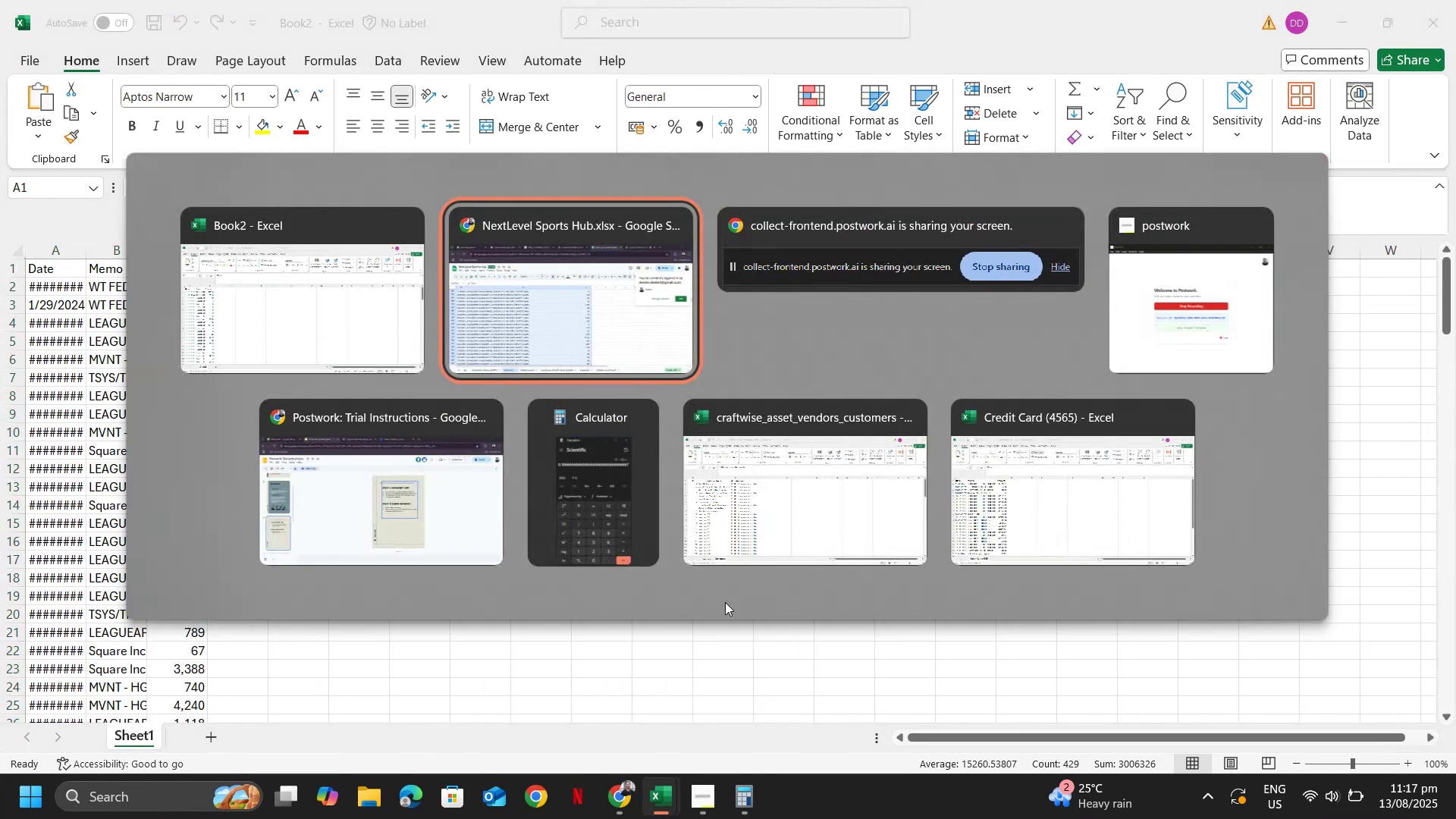 
key(Alt+Shift+Tab)
 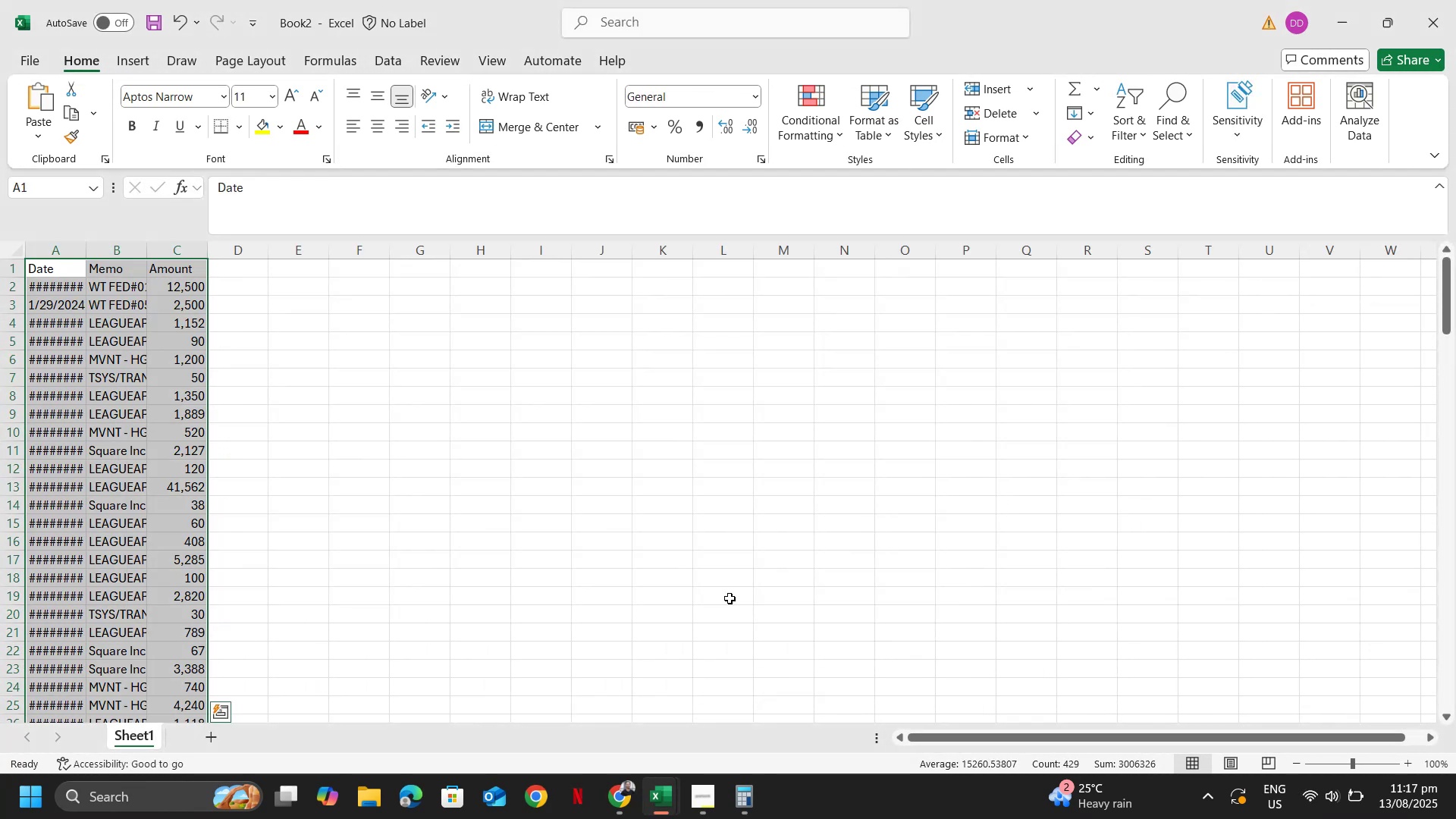 
key(Alt+Tab)
 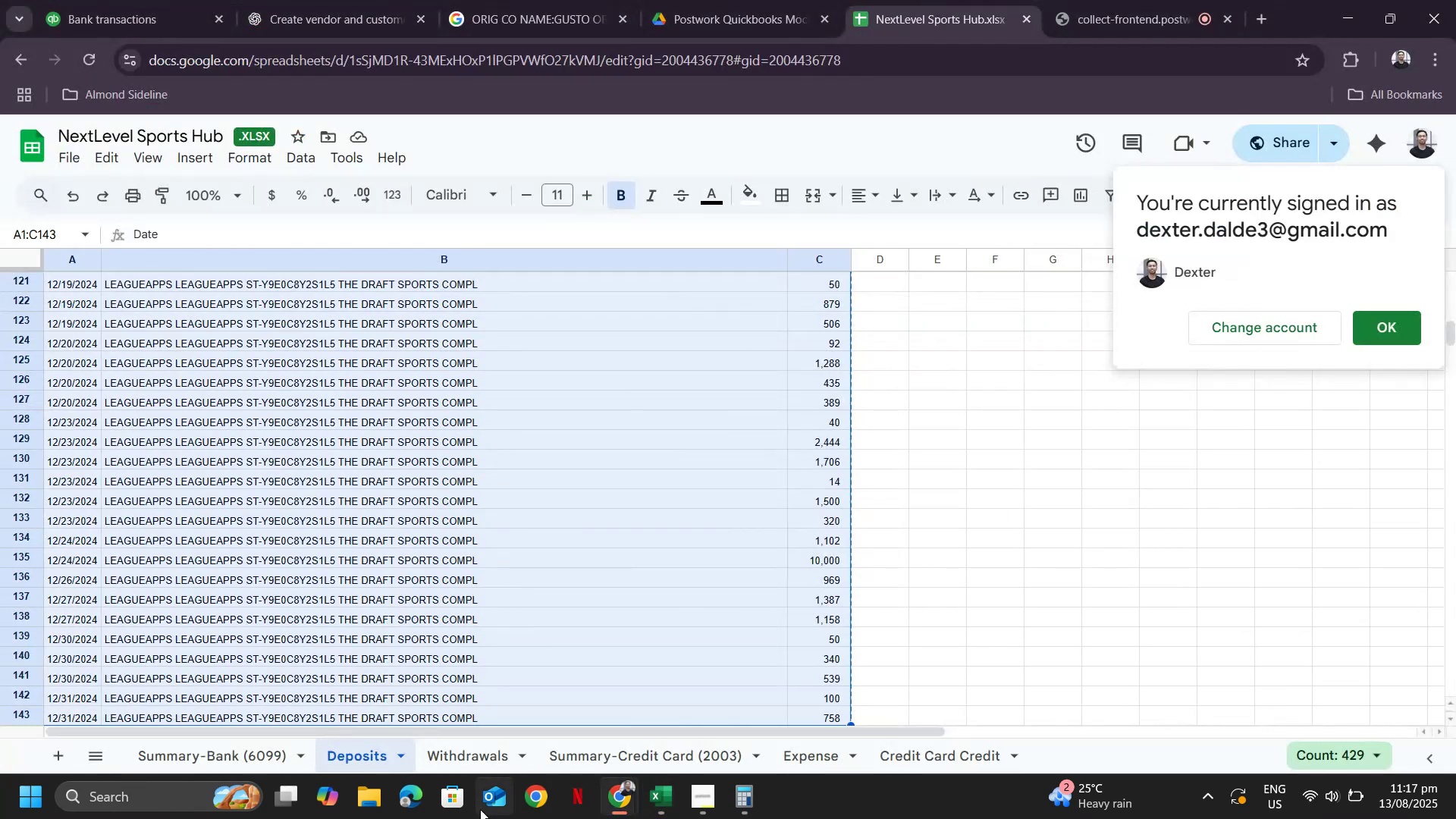 
left_click([476, 761])
 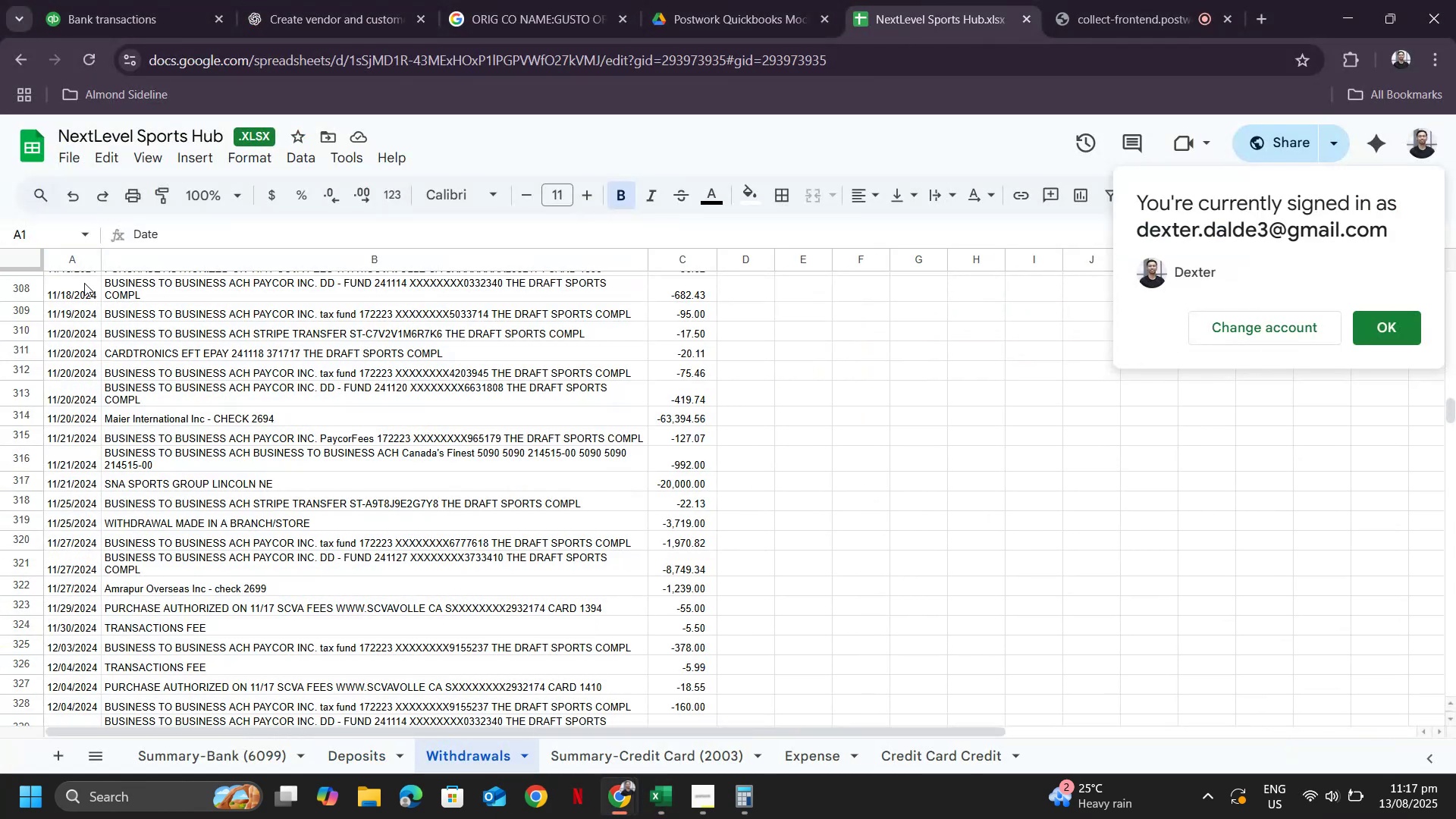 
left_click([82, 280])
 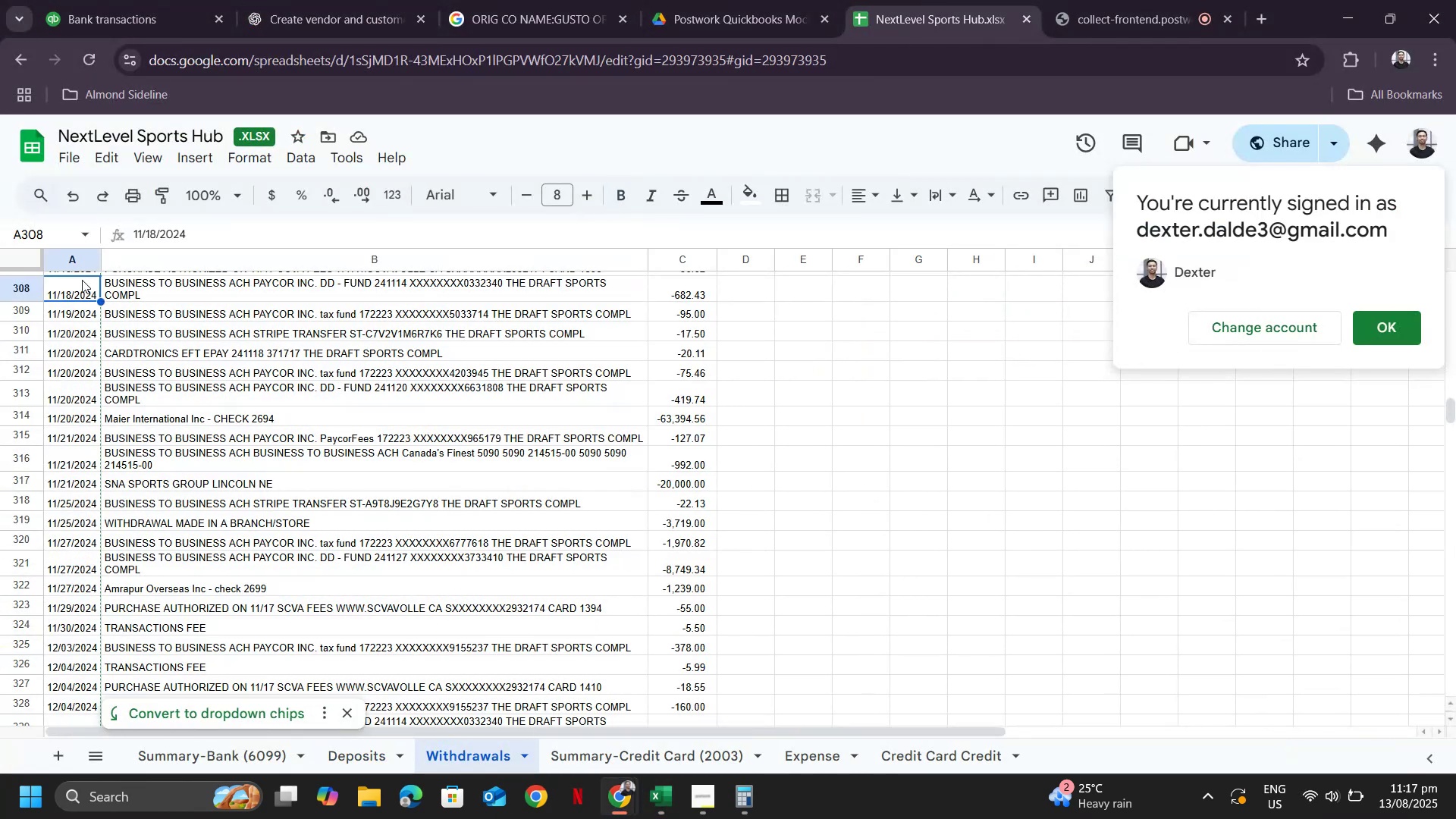 
key(Control+ArrowUp)
 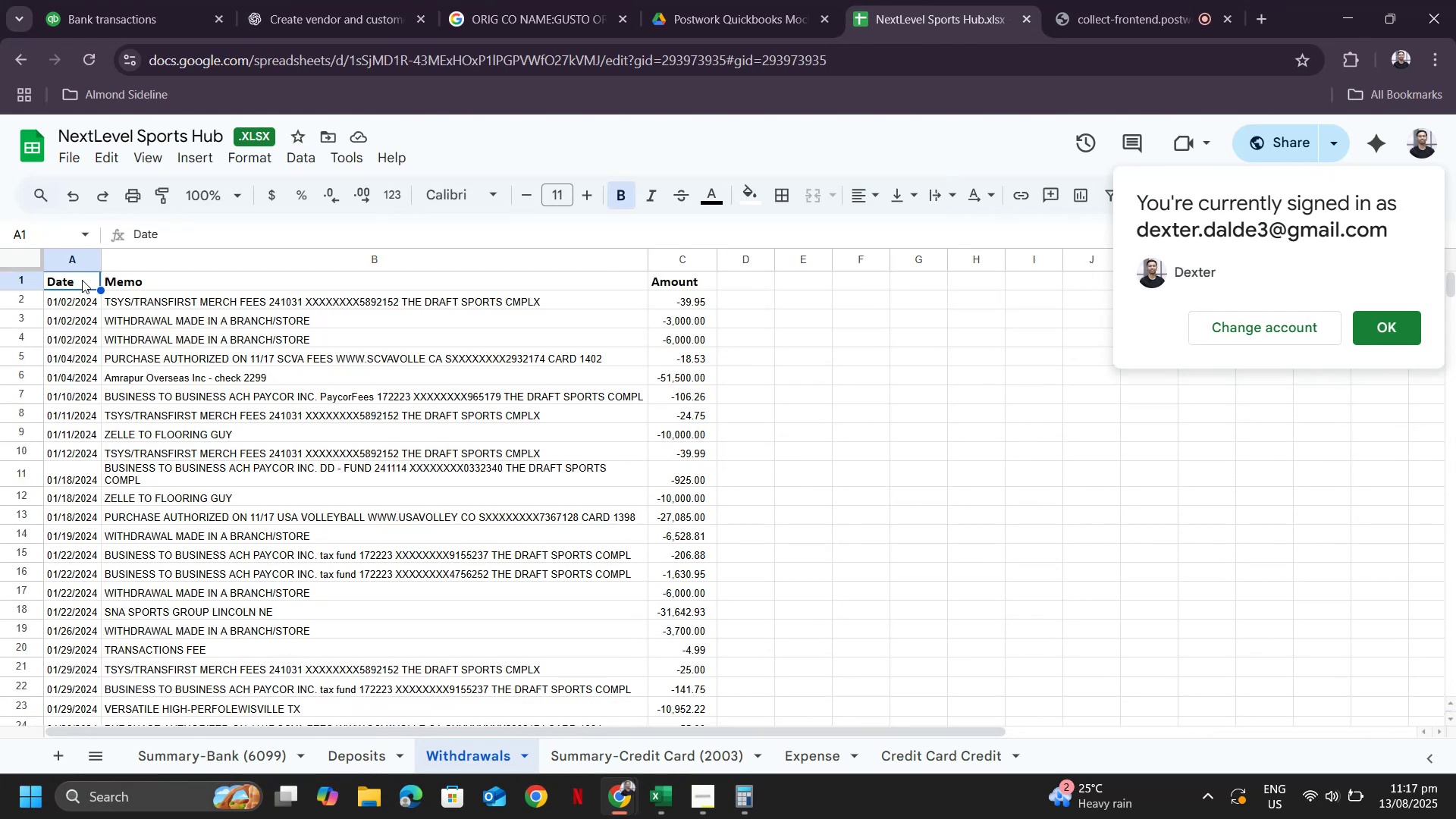 
key(ArrowRight)
 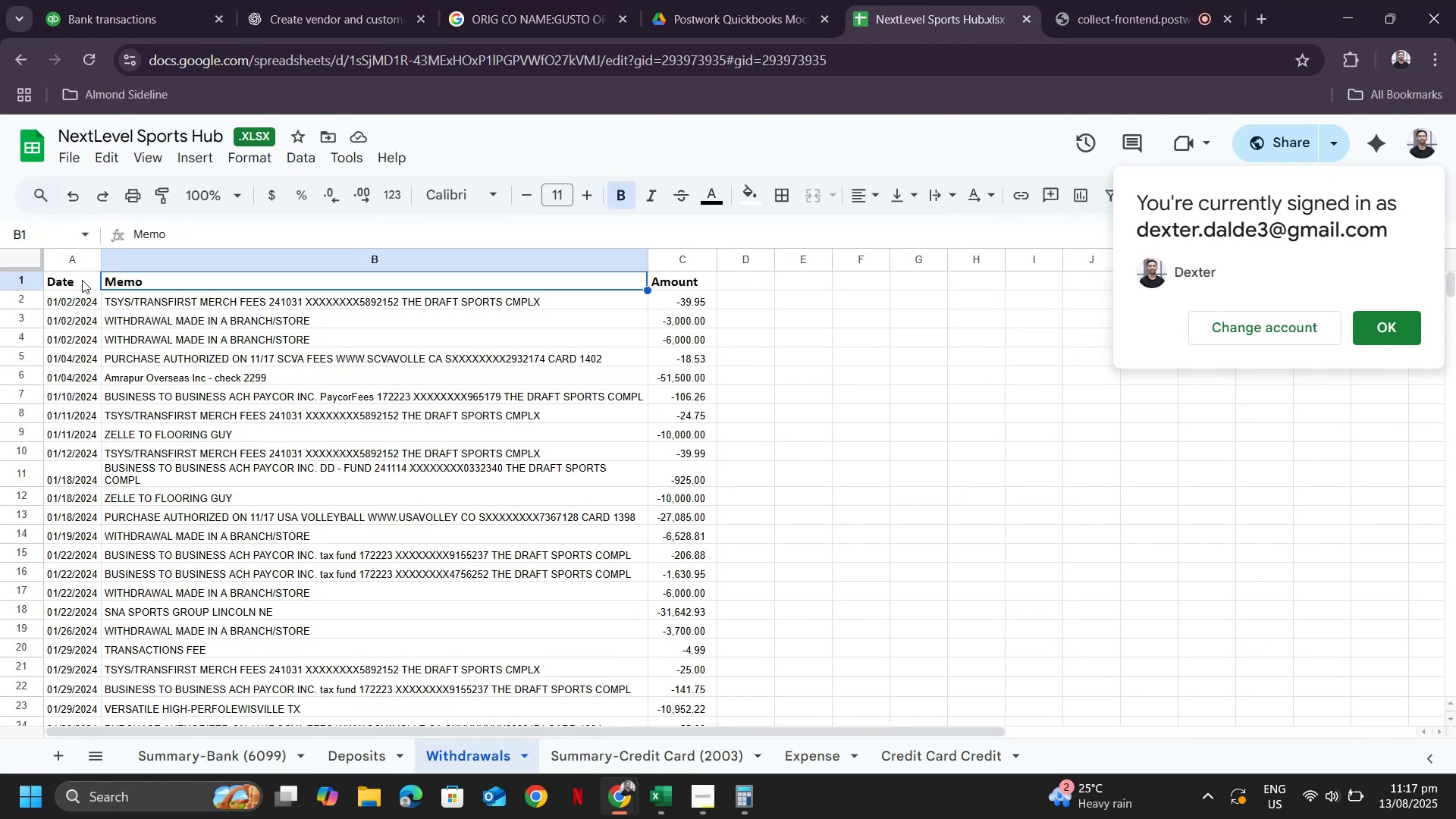 
key(ArrowDown)
 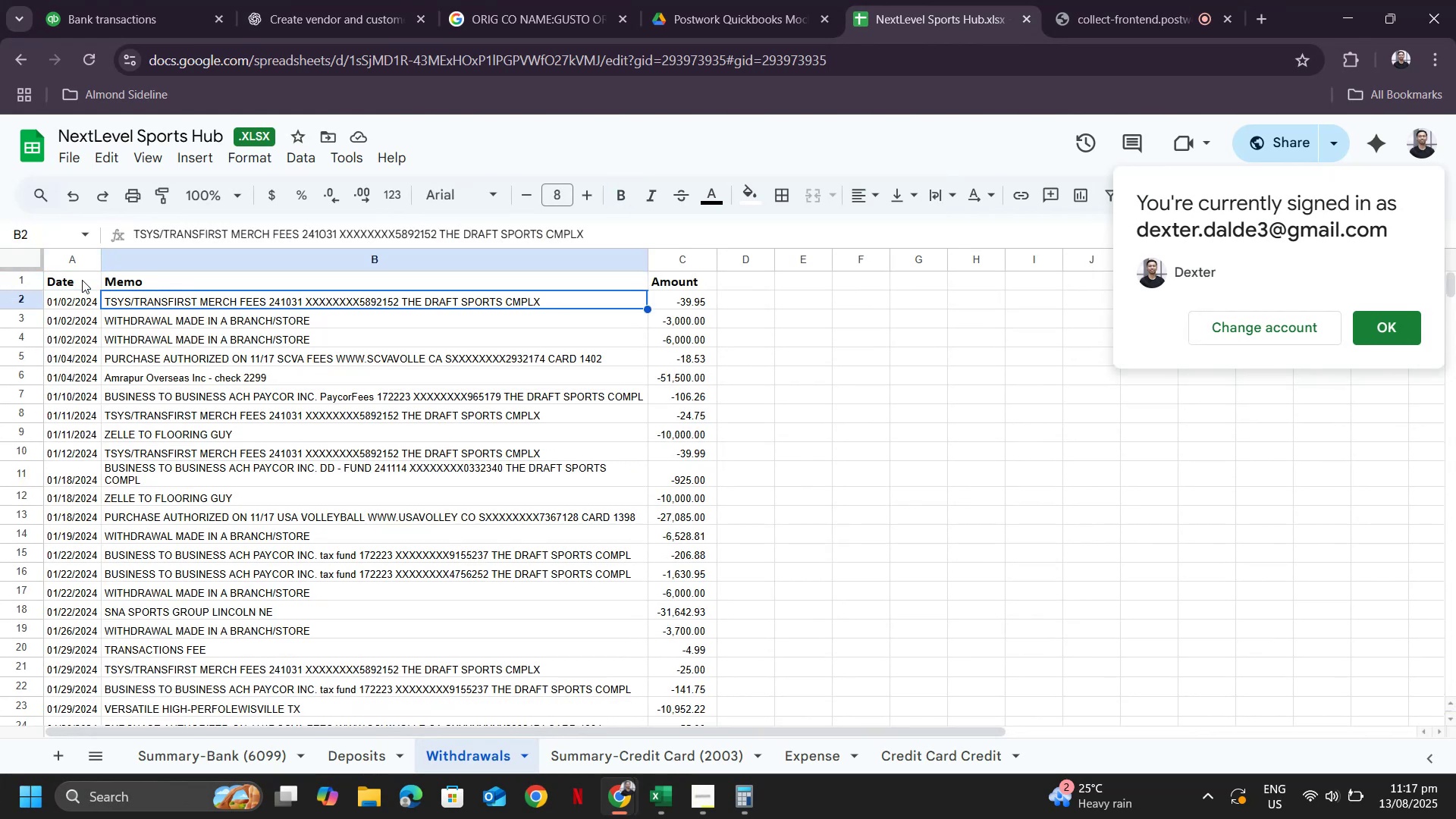 
key(ArrowLeft)
 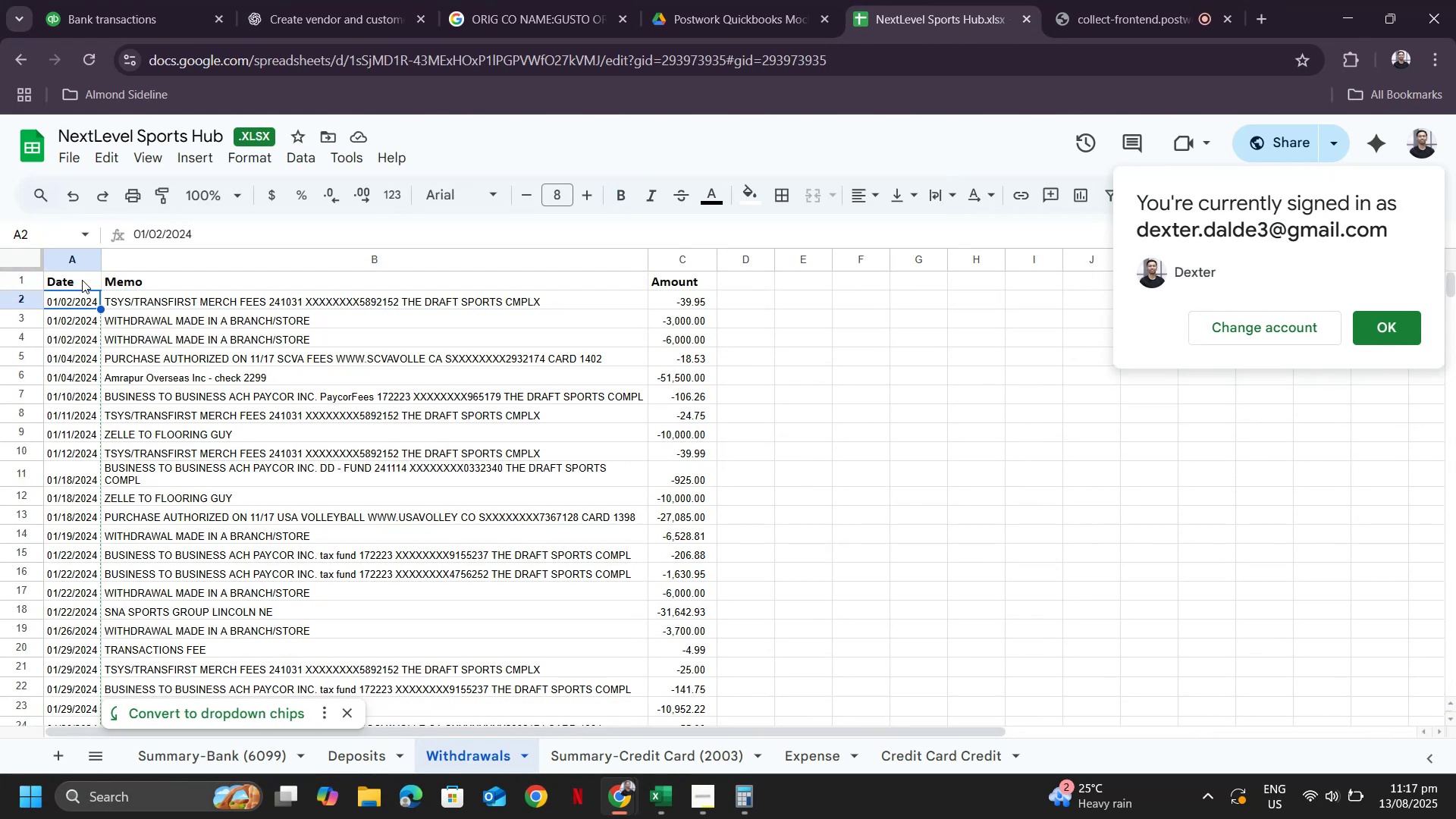 
key(Control+Shift+ArrowRight)
 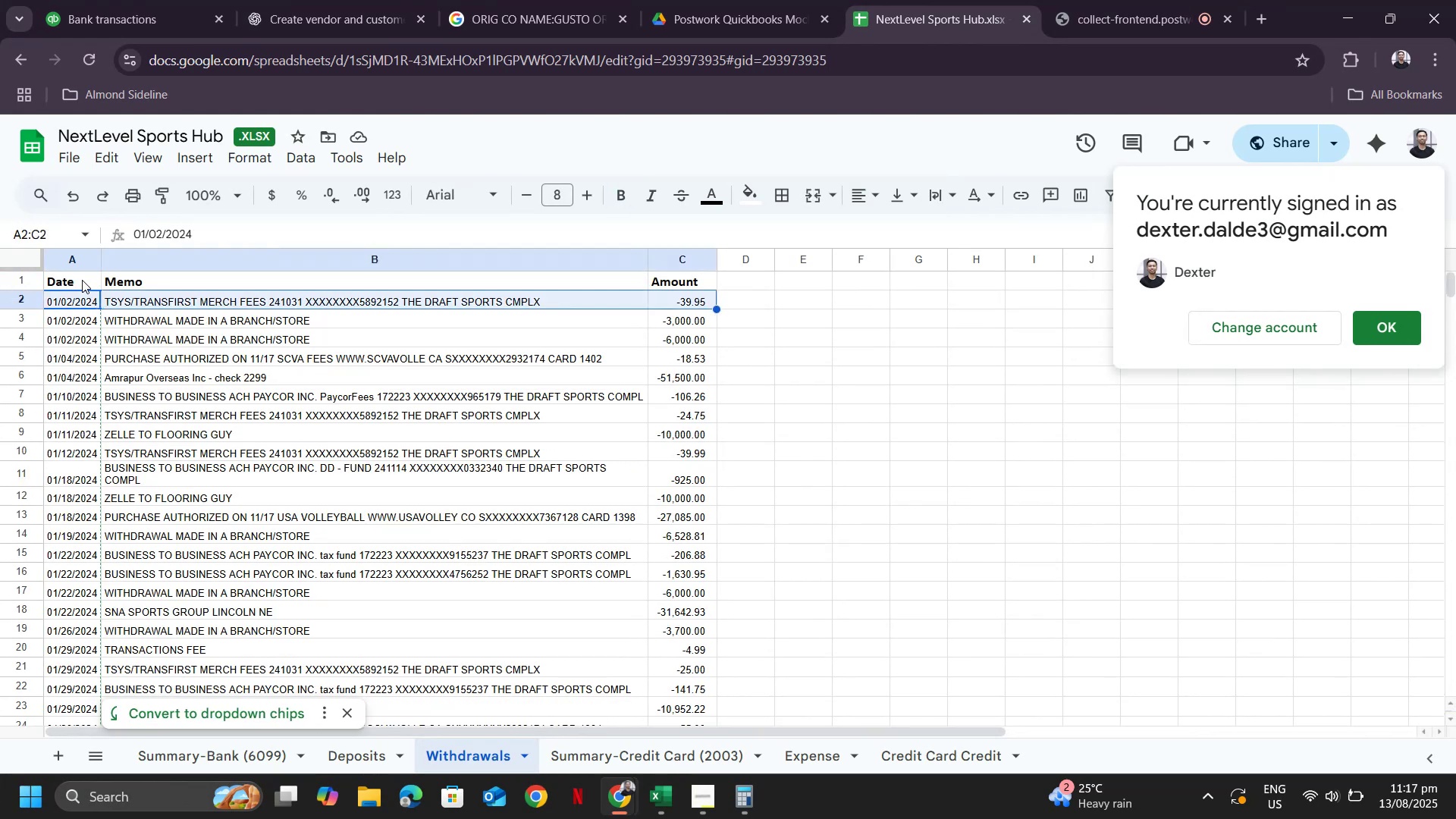 
key(Control+Shift+ArrowDown)
 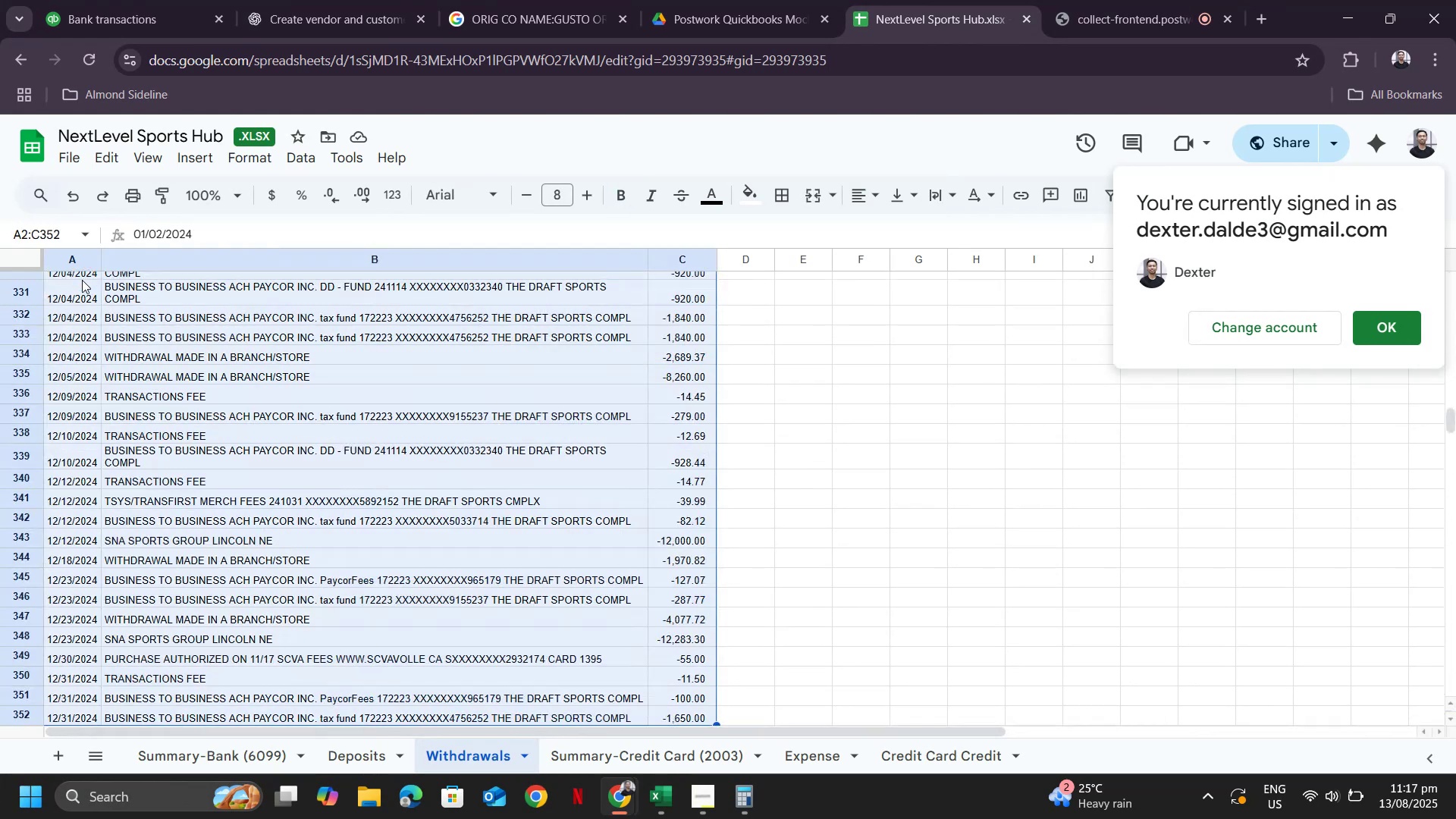 
key(Control+C)
 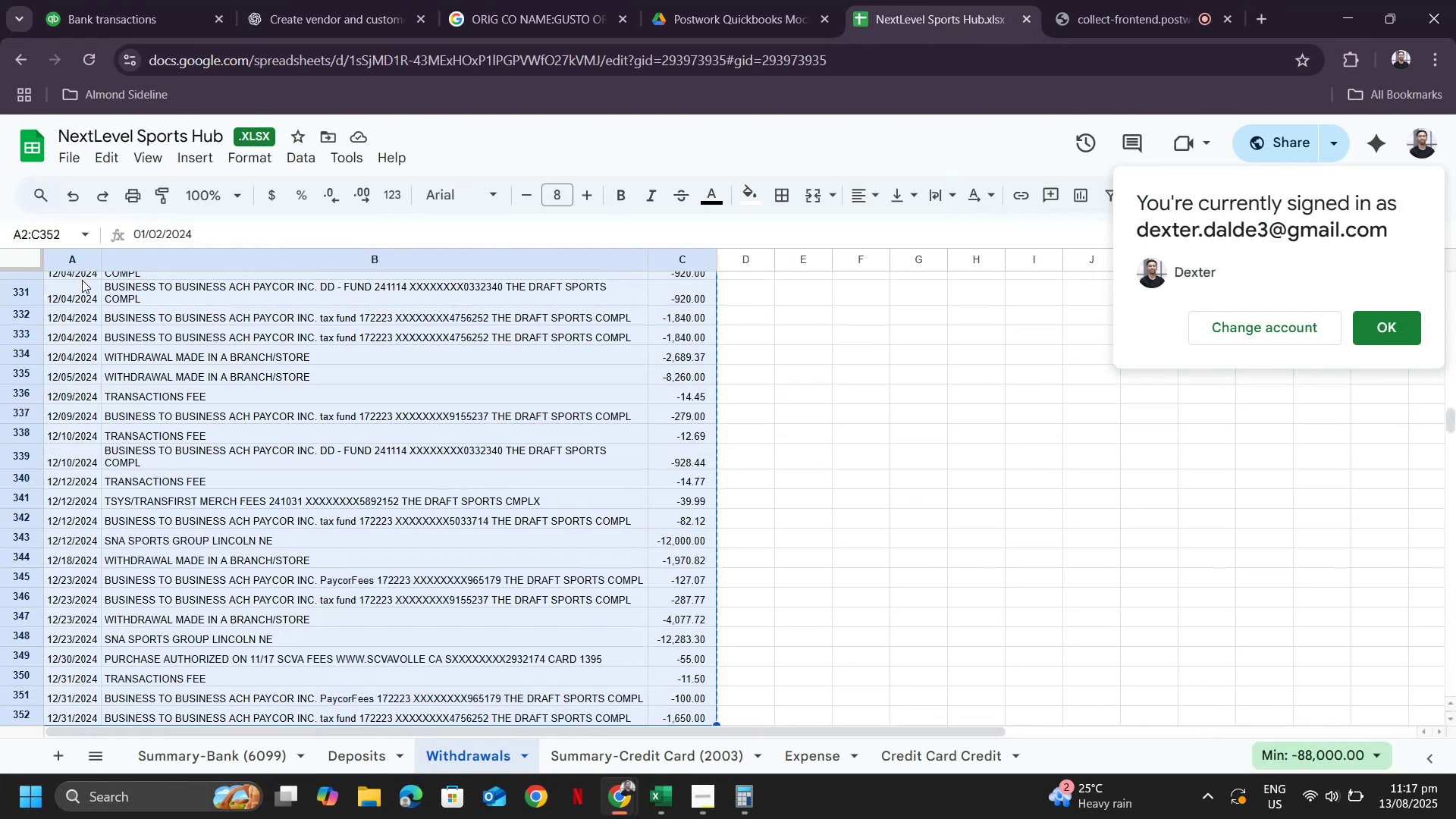 
key(Alt+AltLeft)
 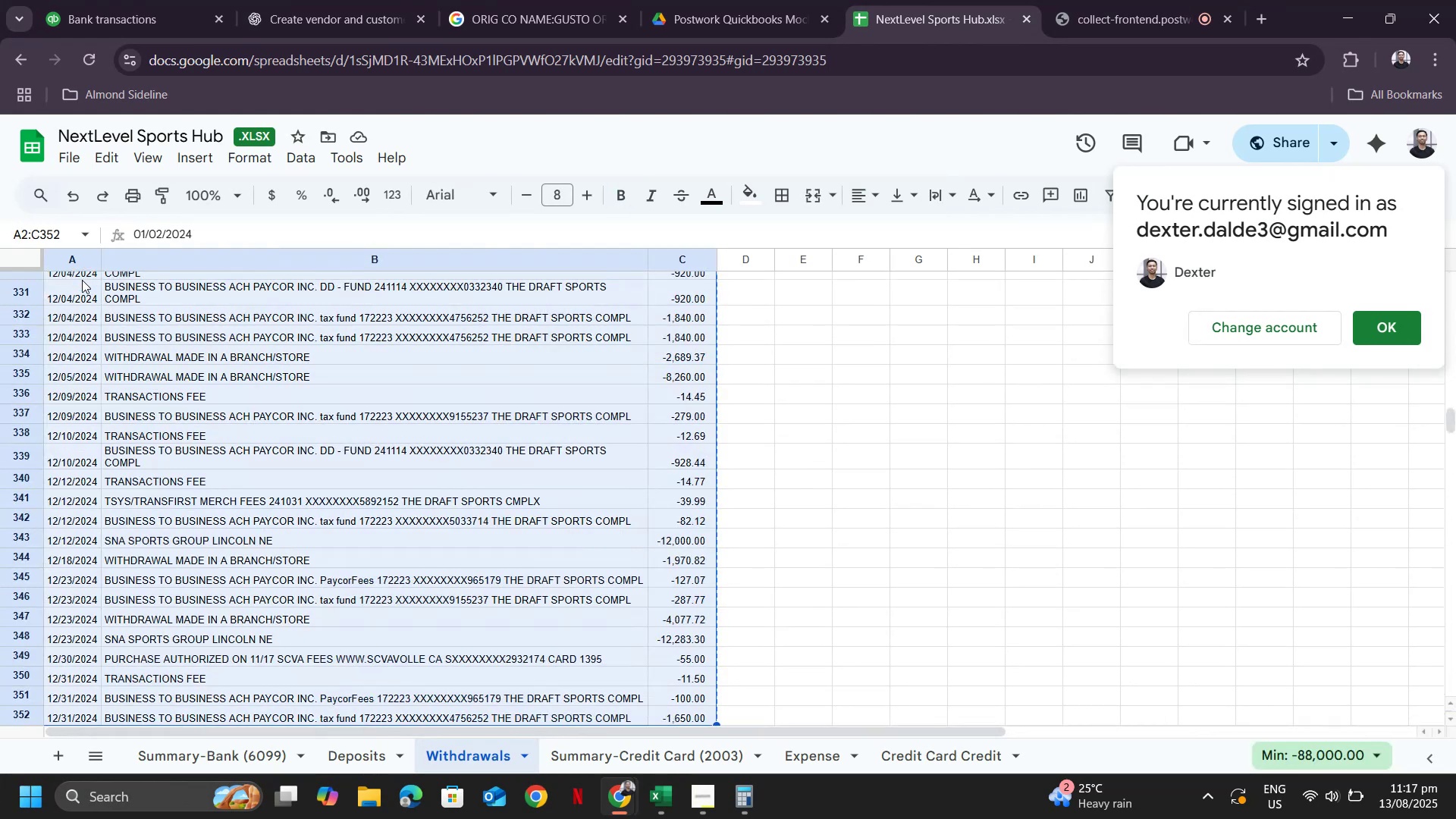 
key(Alt+Tab)
 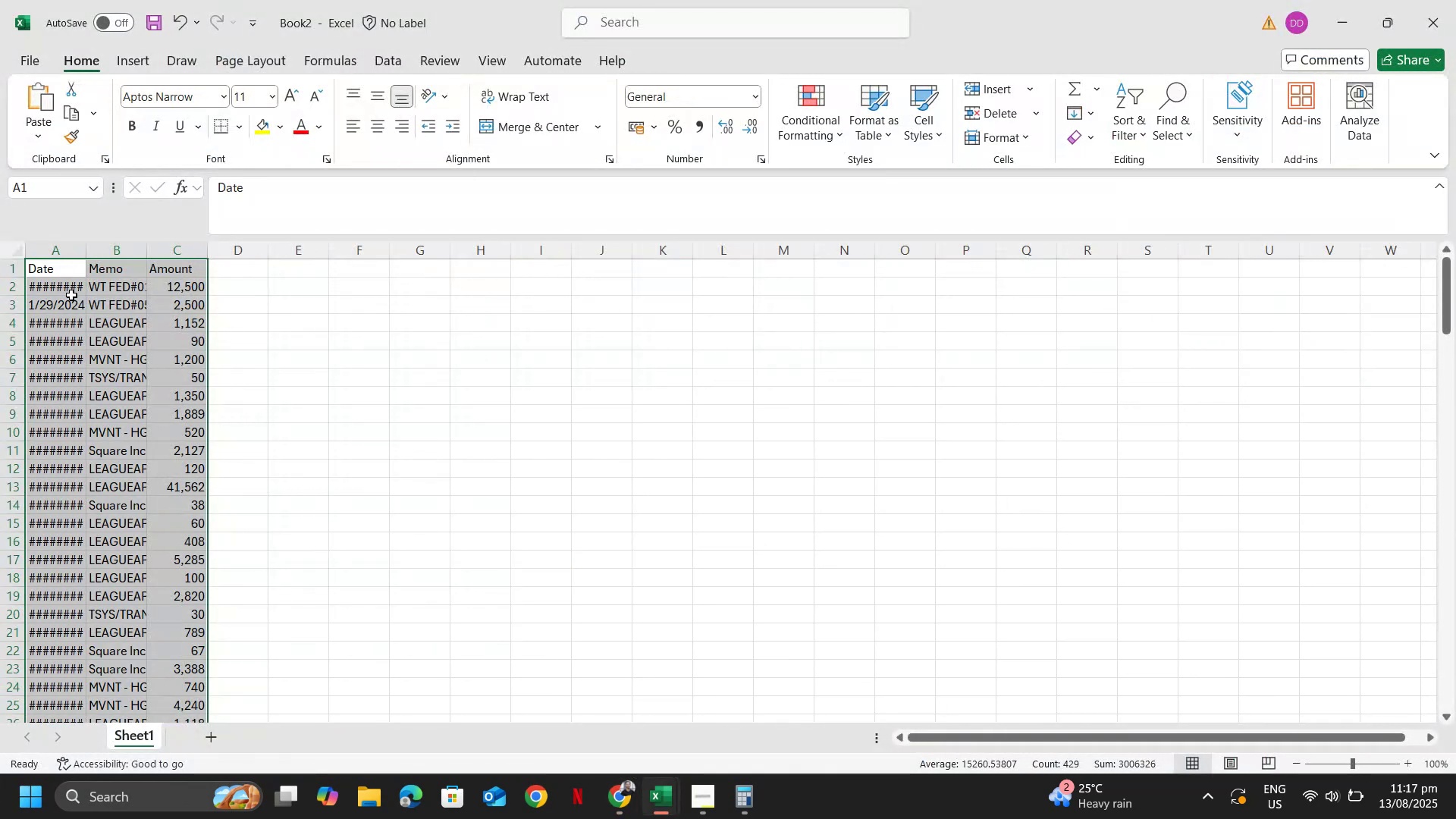 
key(Control+ArrowDown)
 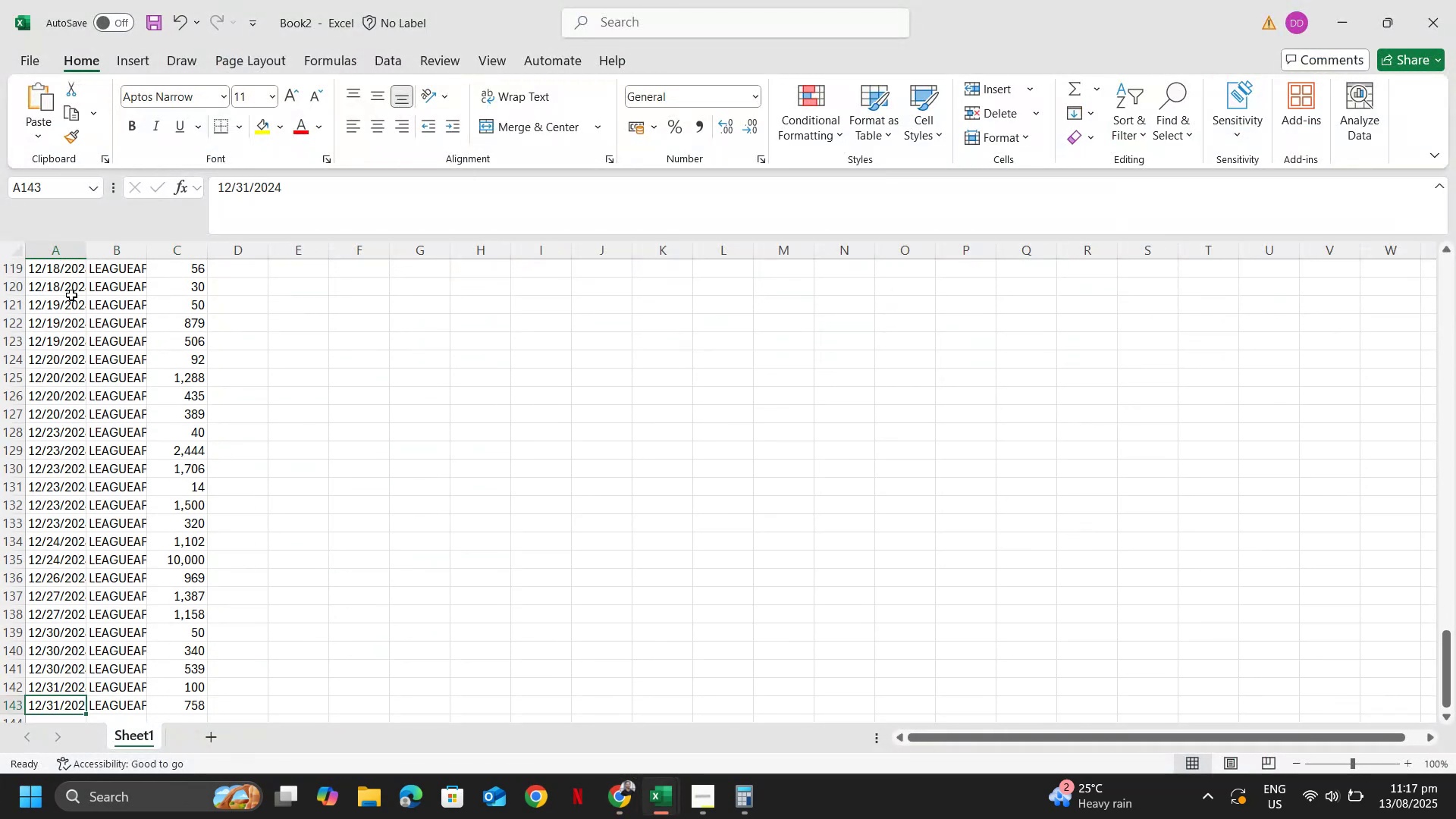 
key(ArrowDown)
 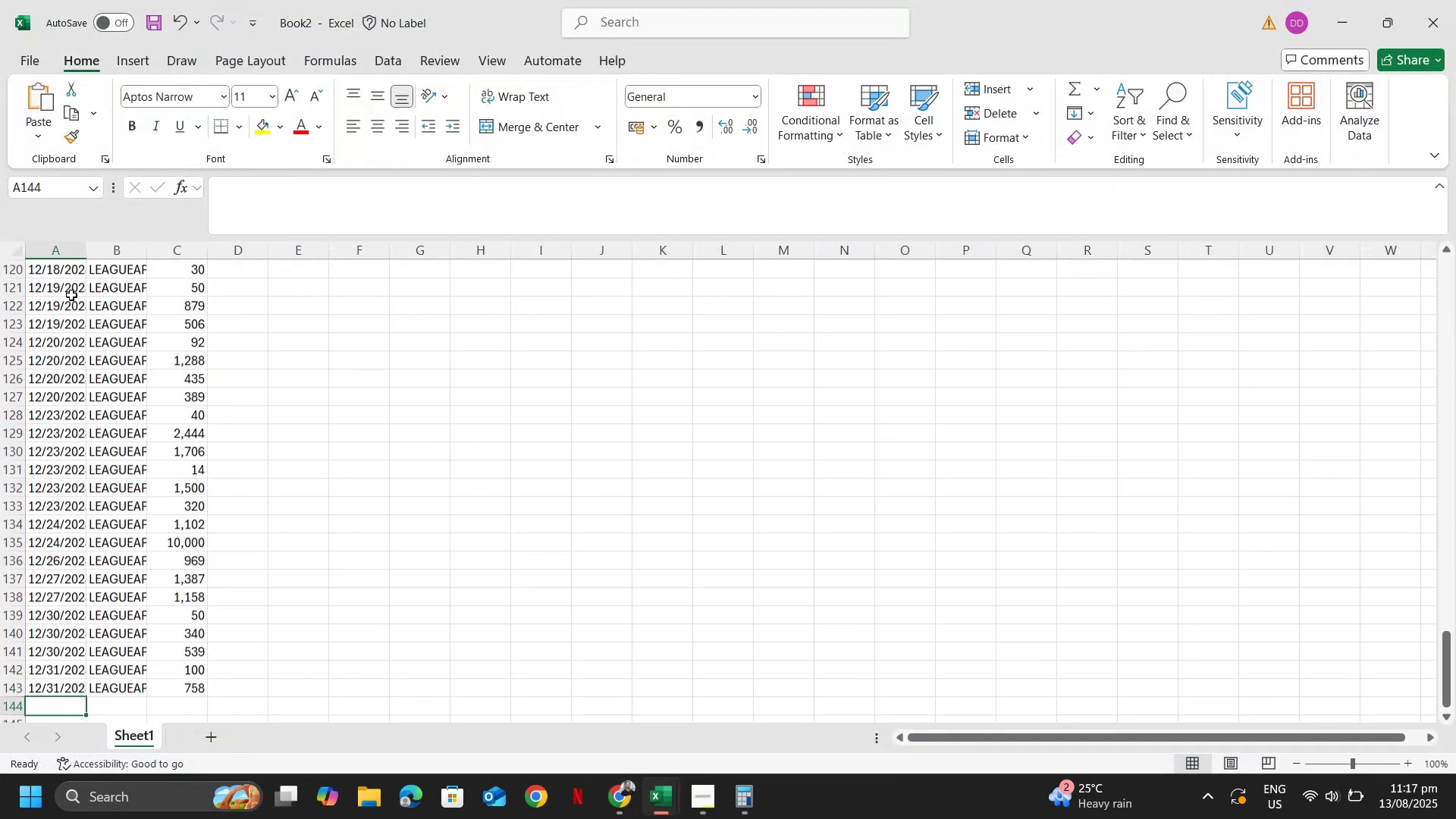 
key(Alt+AltLeft)
 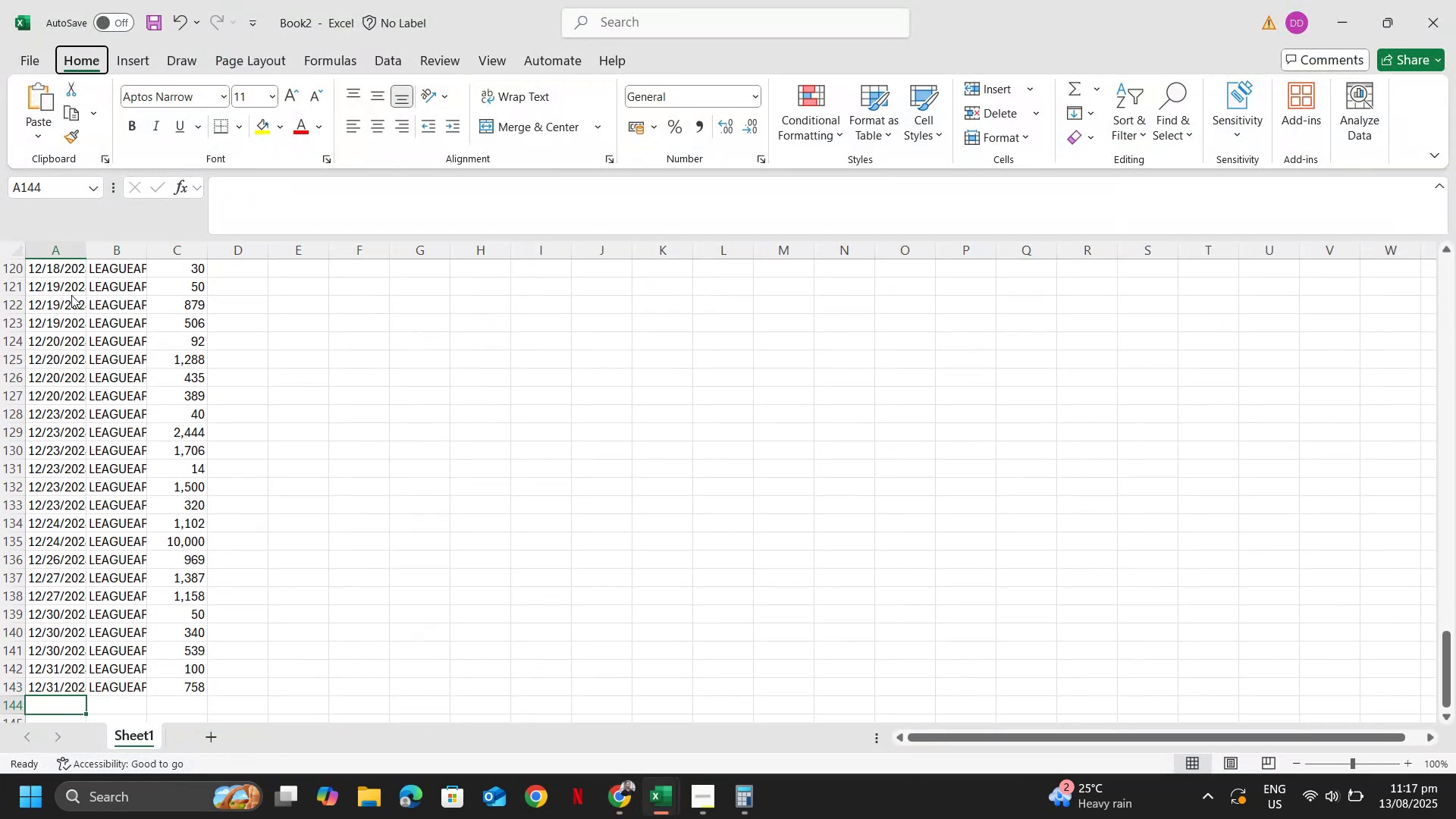 
type(est)
 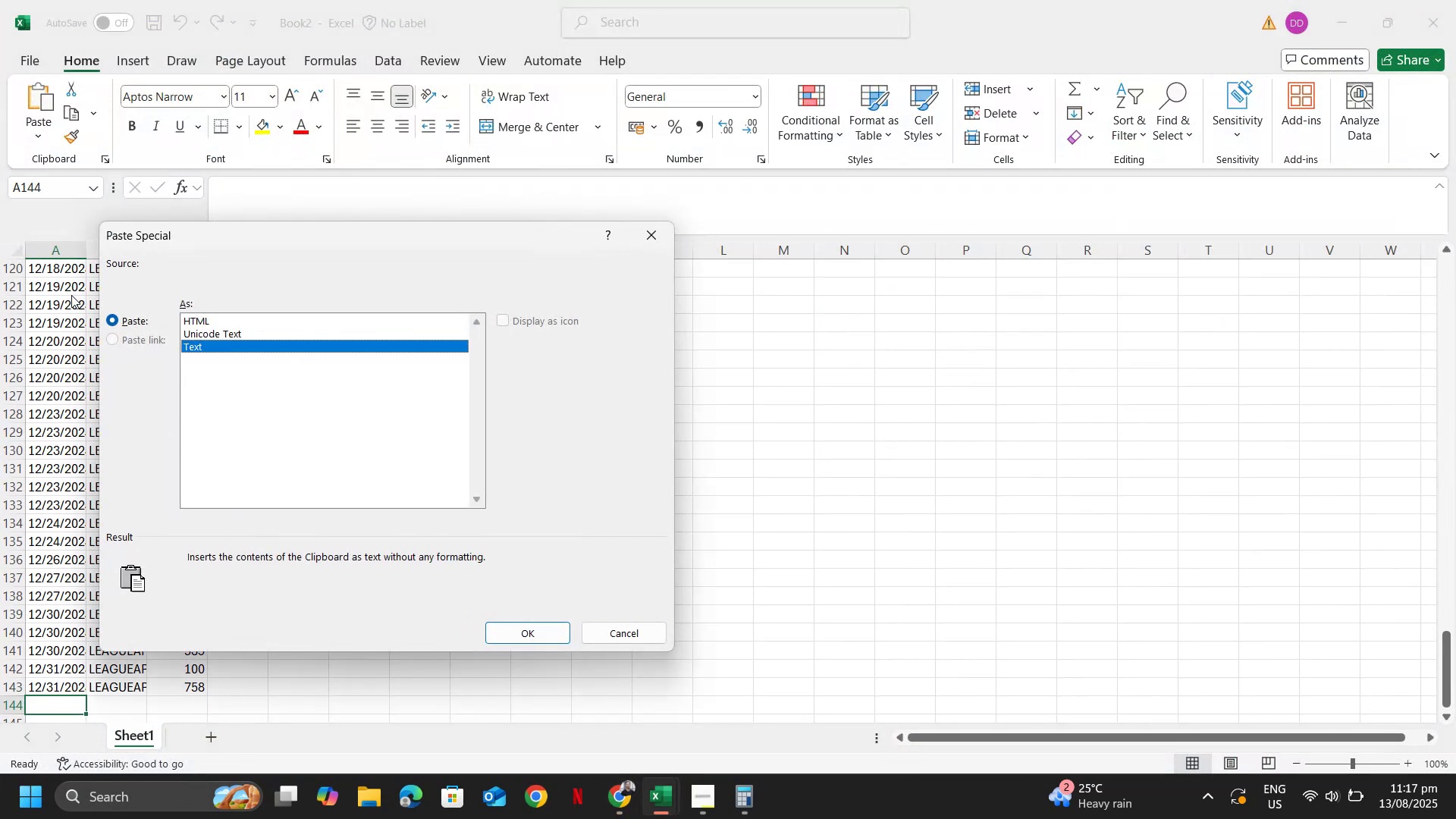 
key(Enter)
 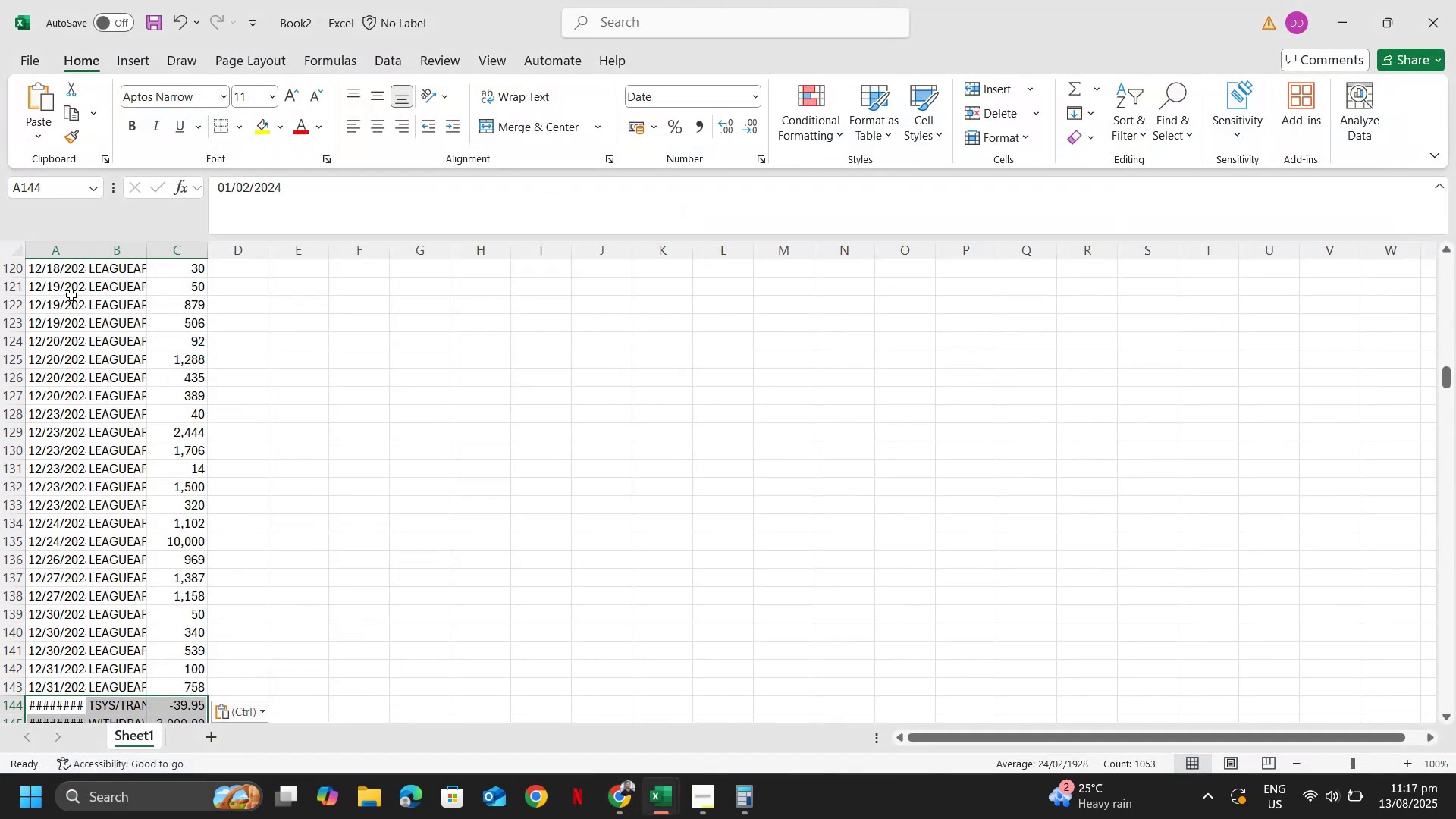 
key(Control+ArrowUp)
 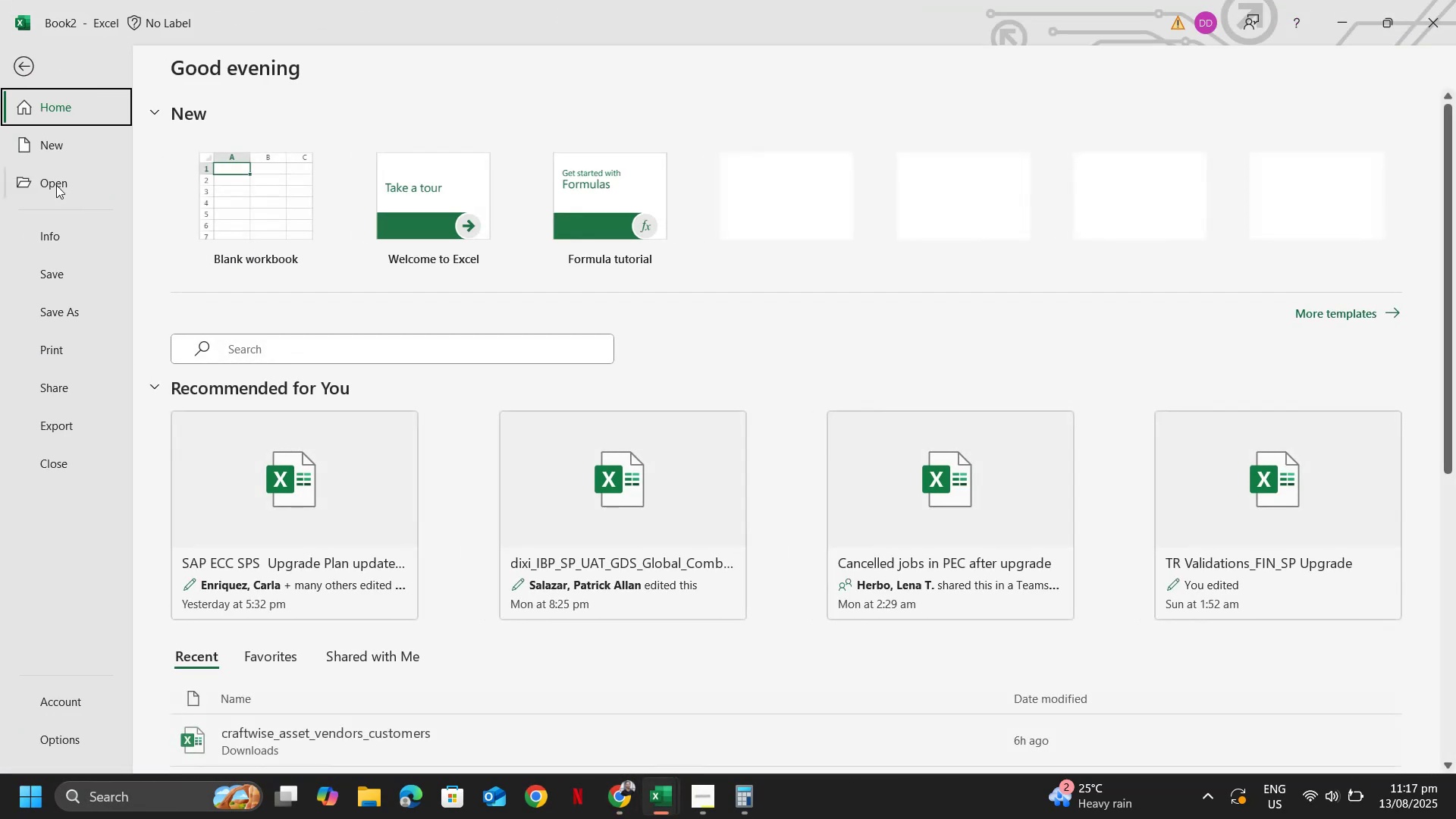 
left_click([79, 317])
 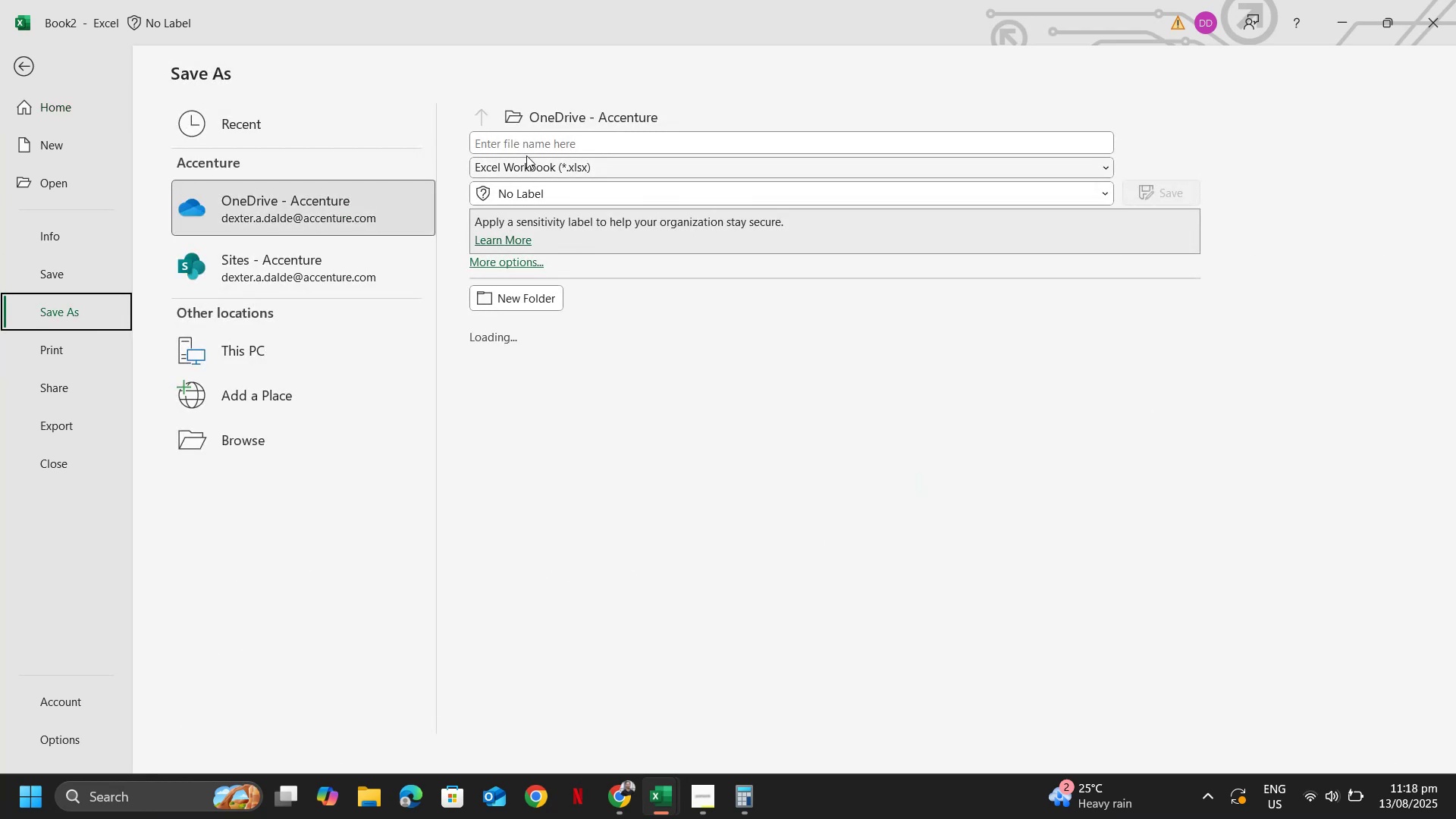 
left_click([527, 144])
 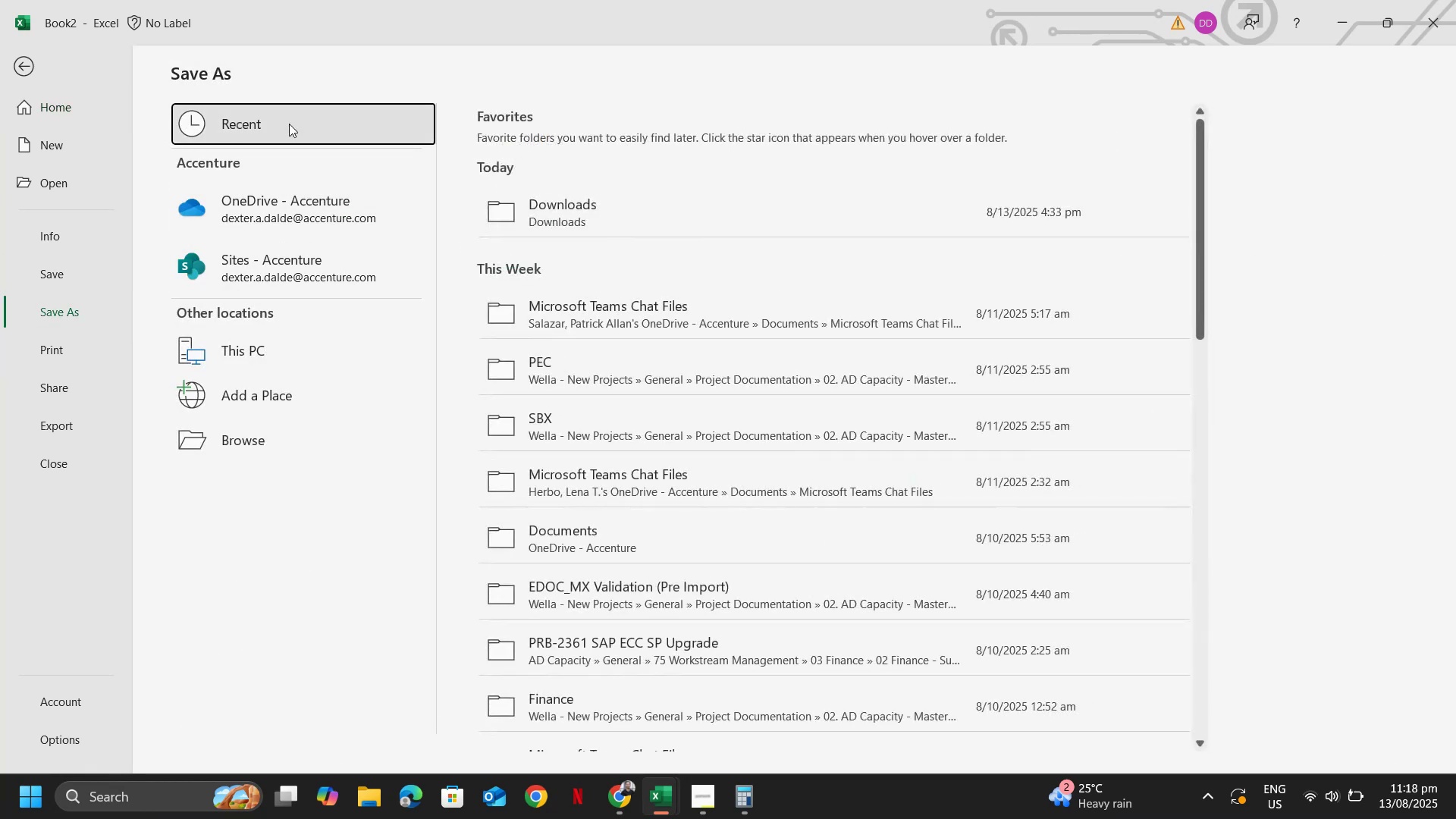 
left_click([582, 213])
 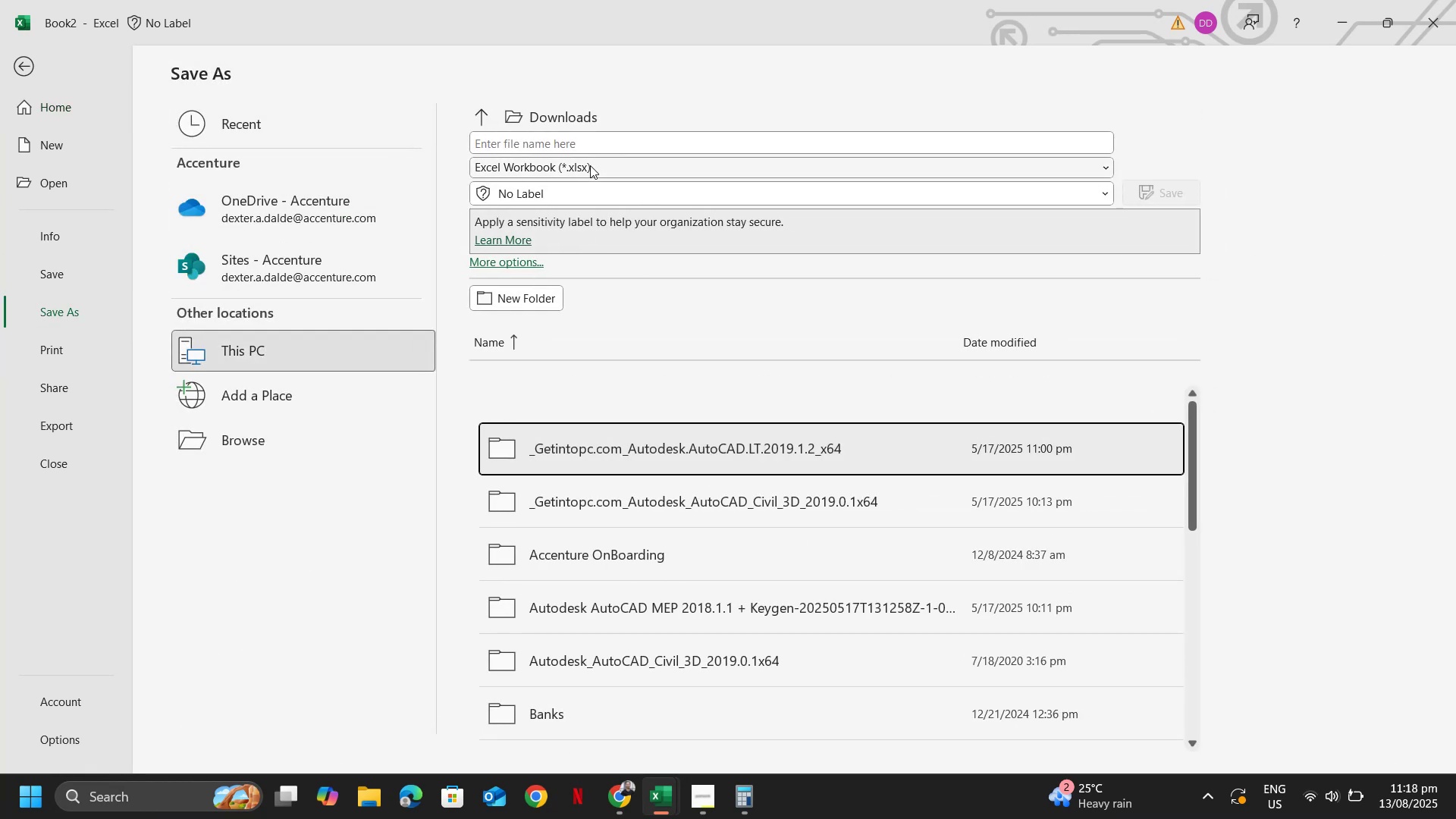 
left_click([585, 141])
 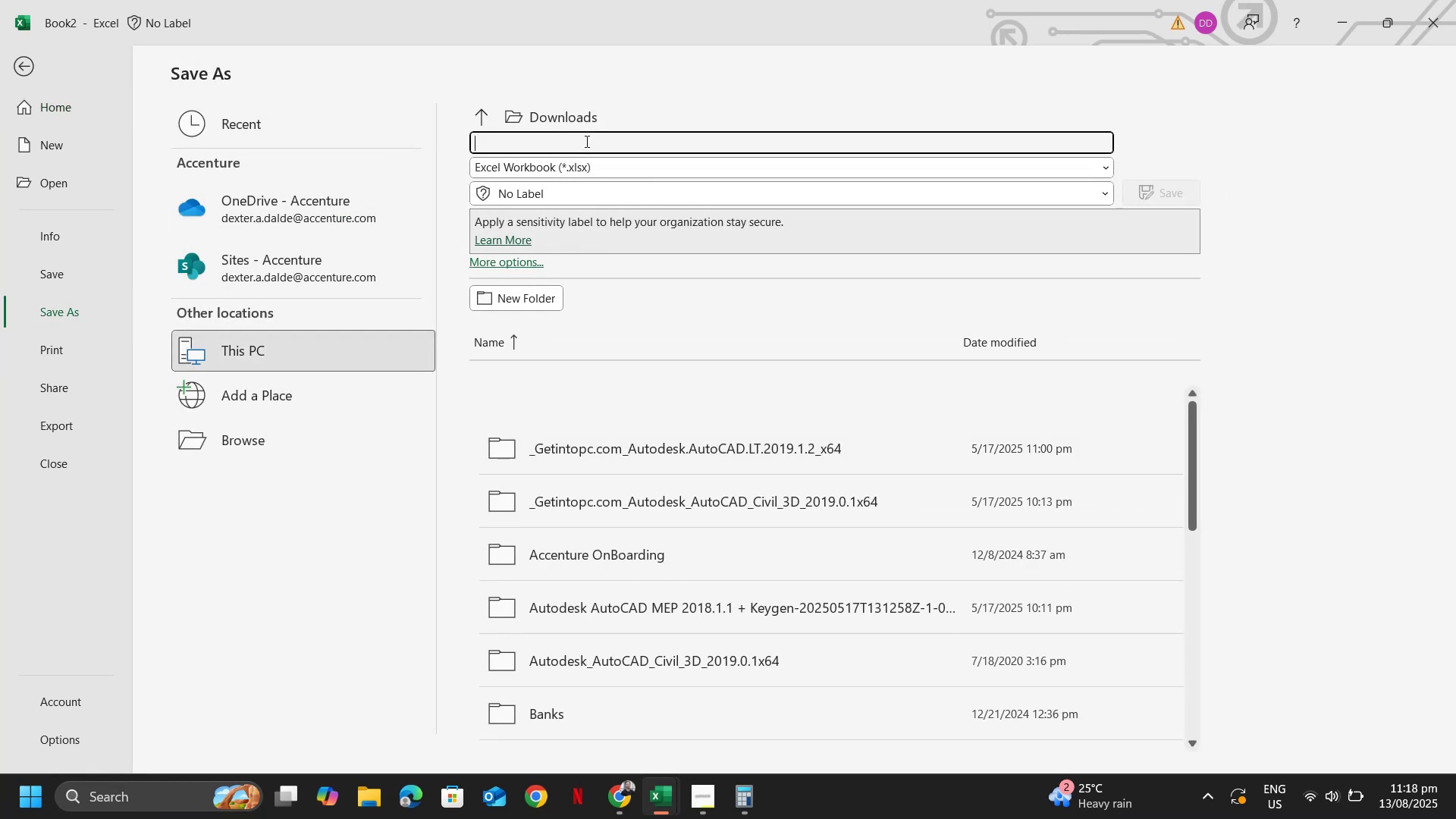 
key(Alt+Tab)
 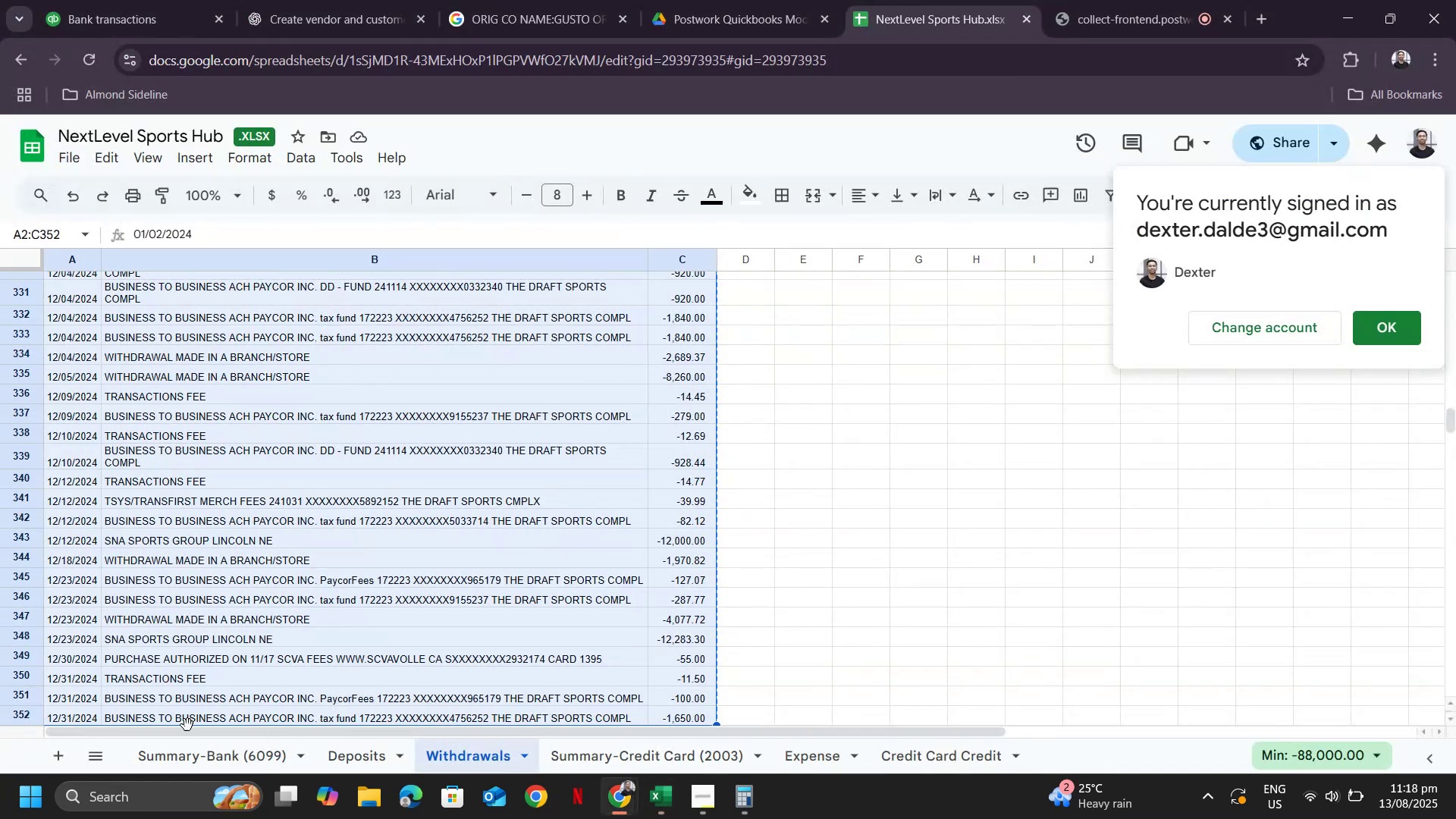 
left_click([201, 754])
 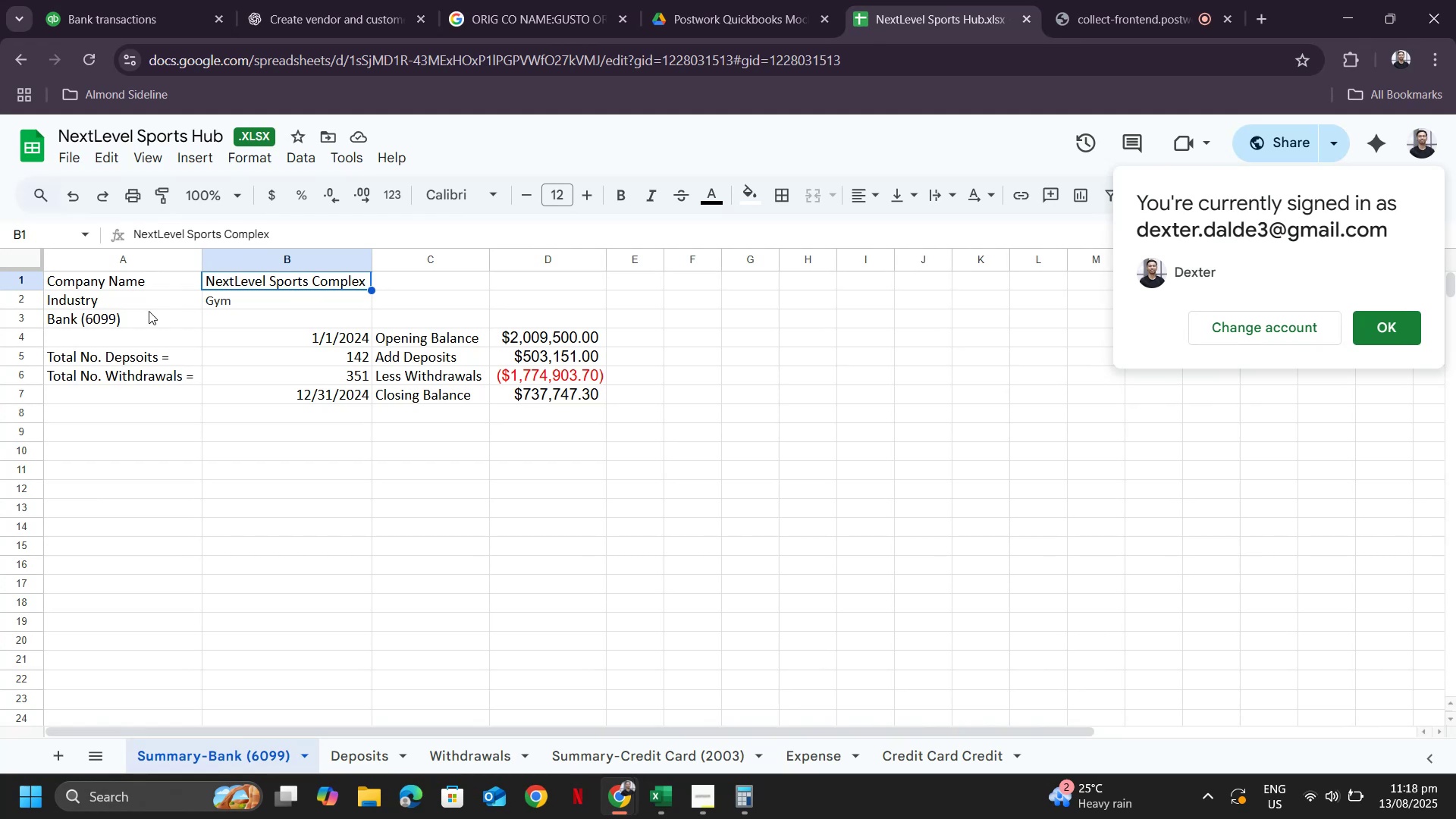 
left_click([146, 320])
 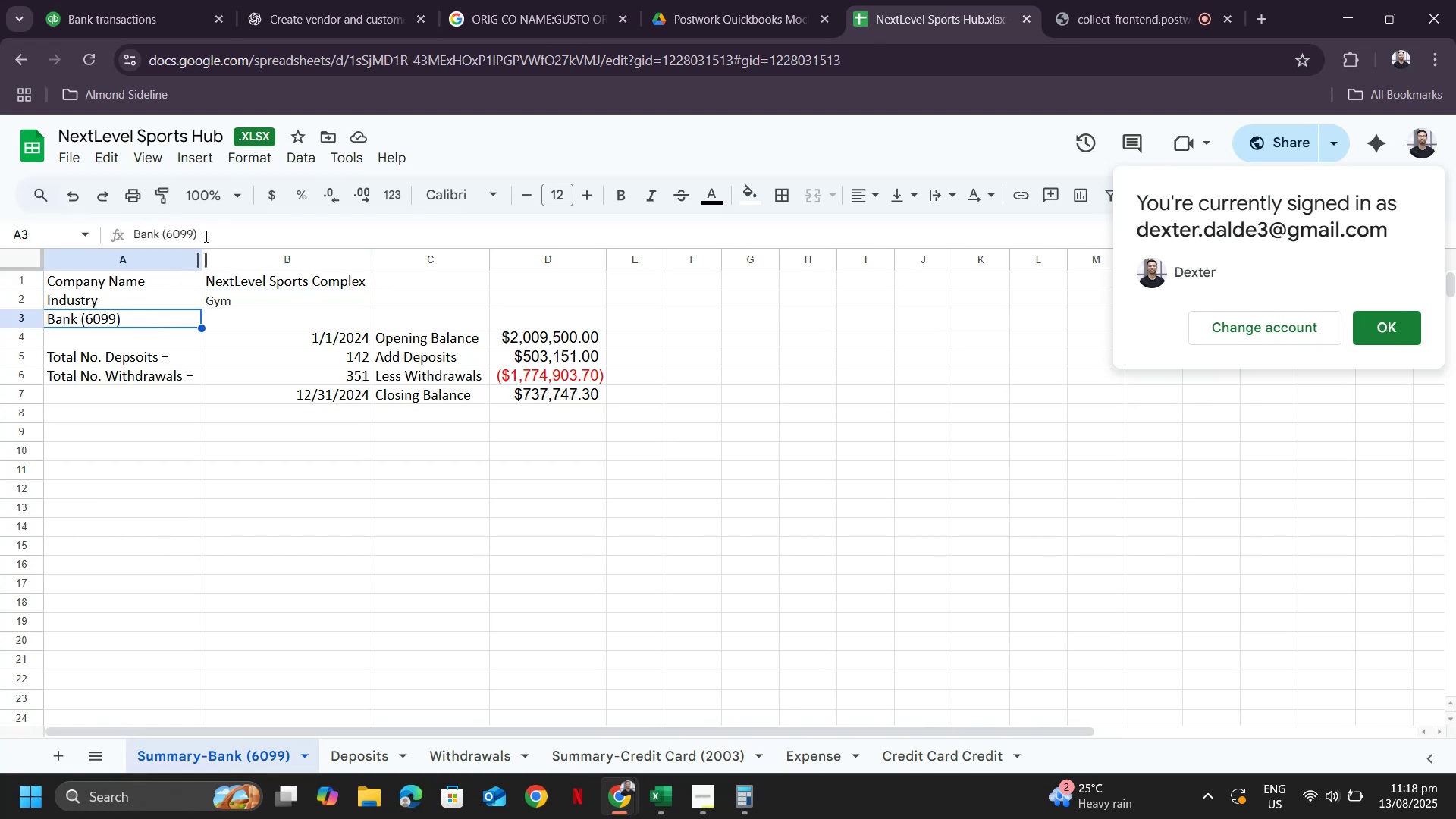 
left_click_drag(start_coordinate=[205, 234], to_coordinate=[72, 225])
 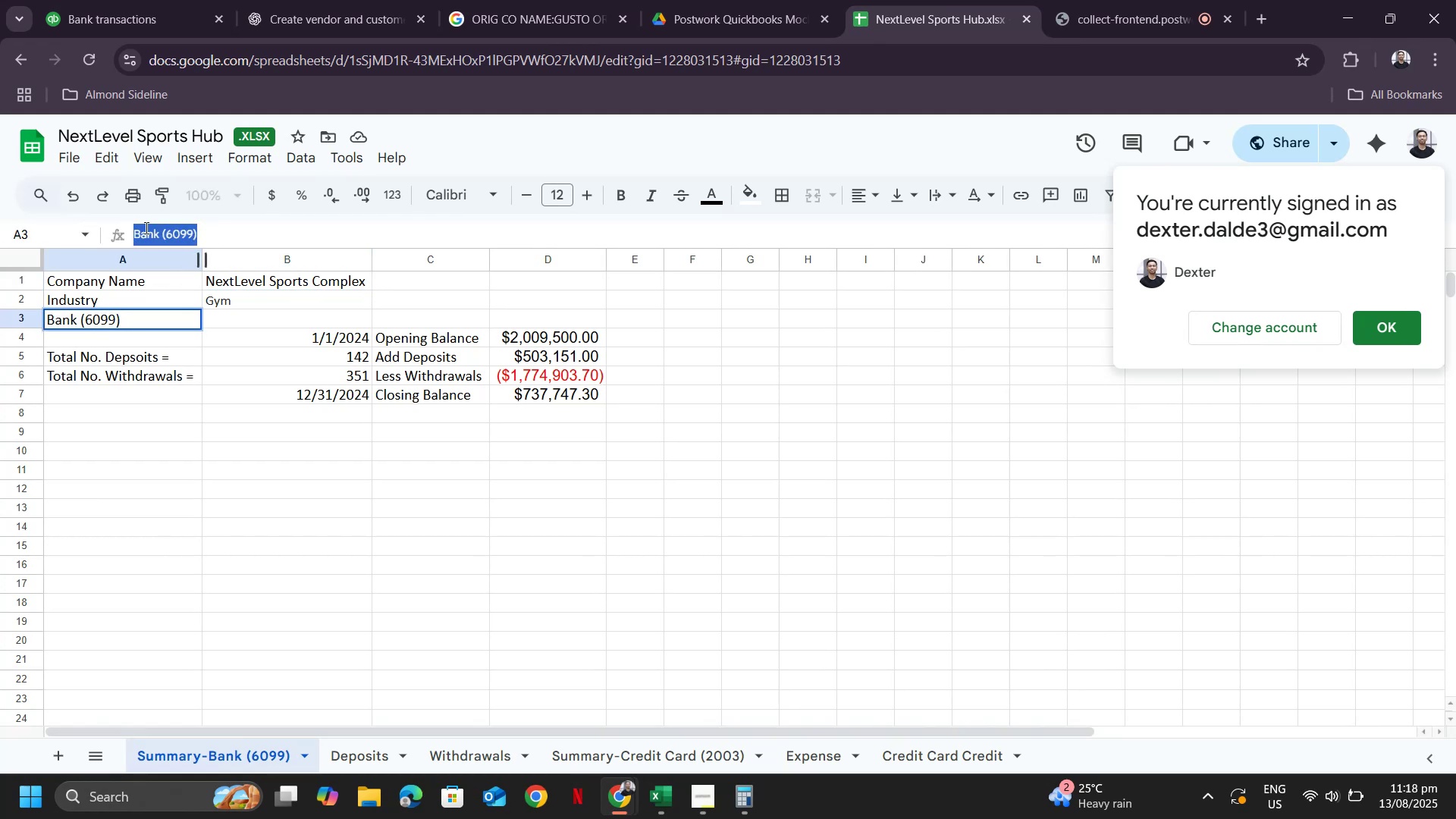 
key(Control+ControlLeft)
 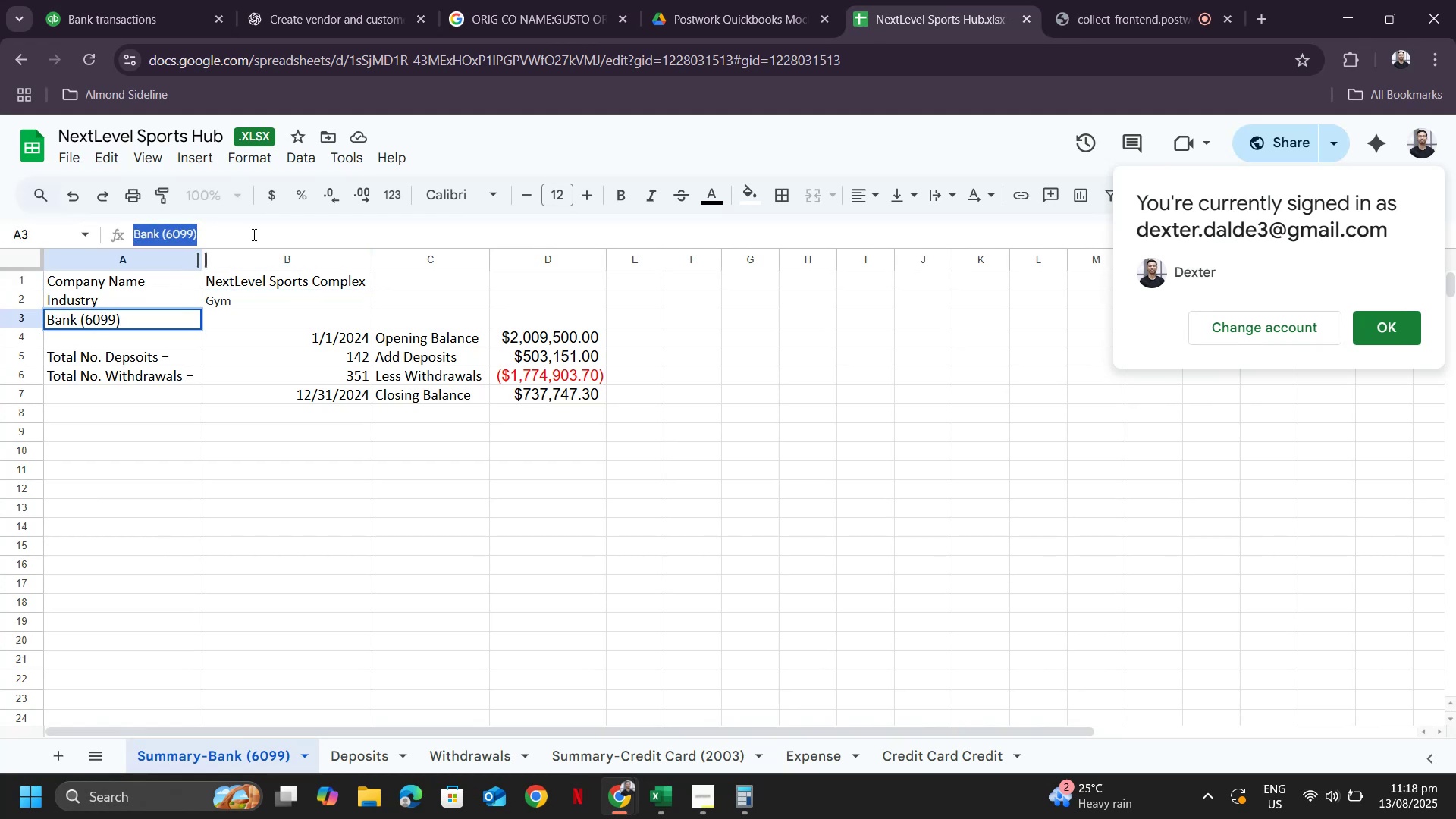 
key(Control+C)
 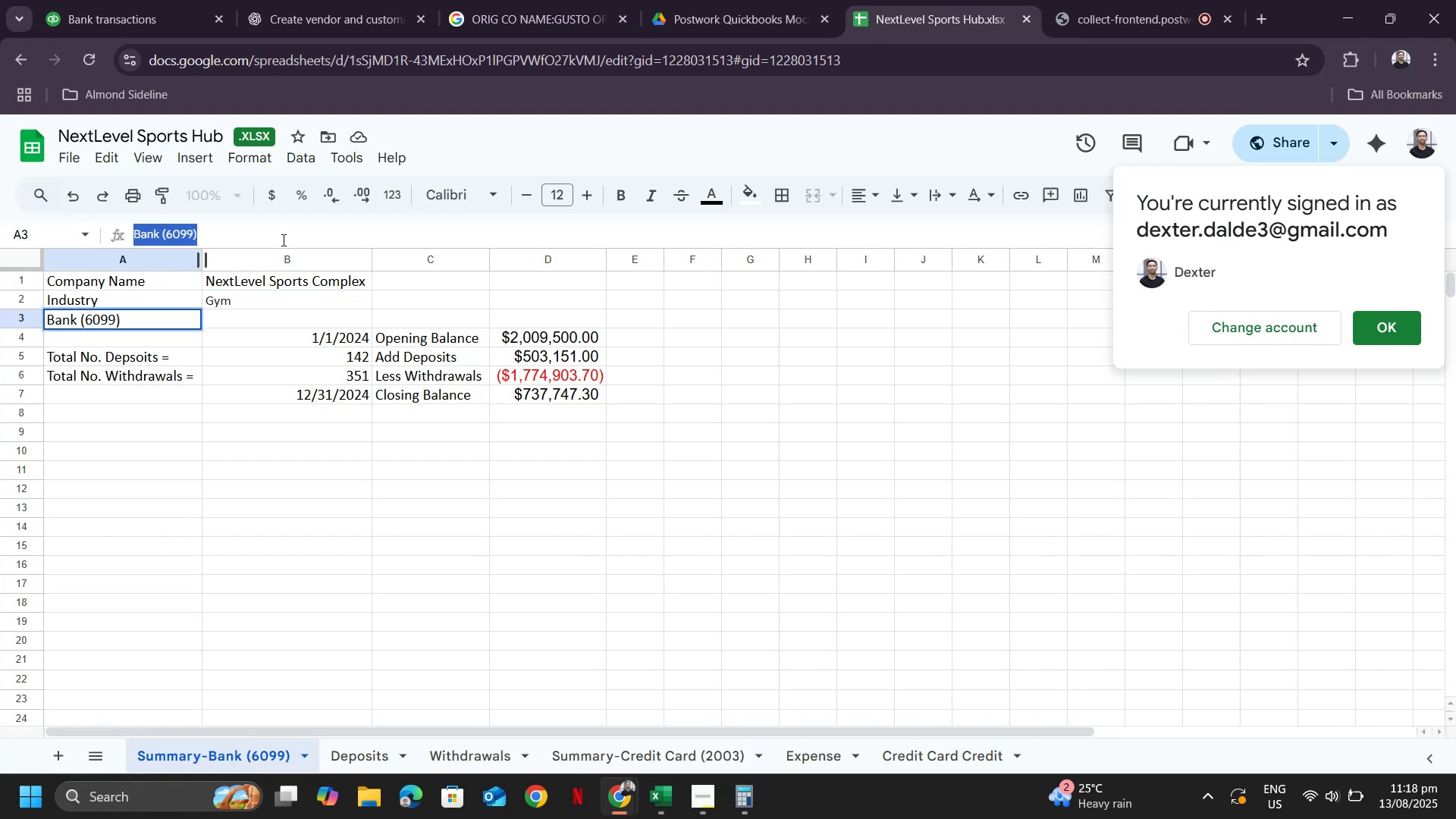 
key(Alt+AltLeft)
 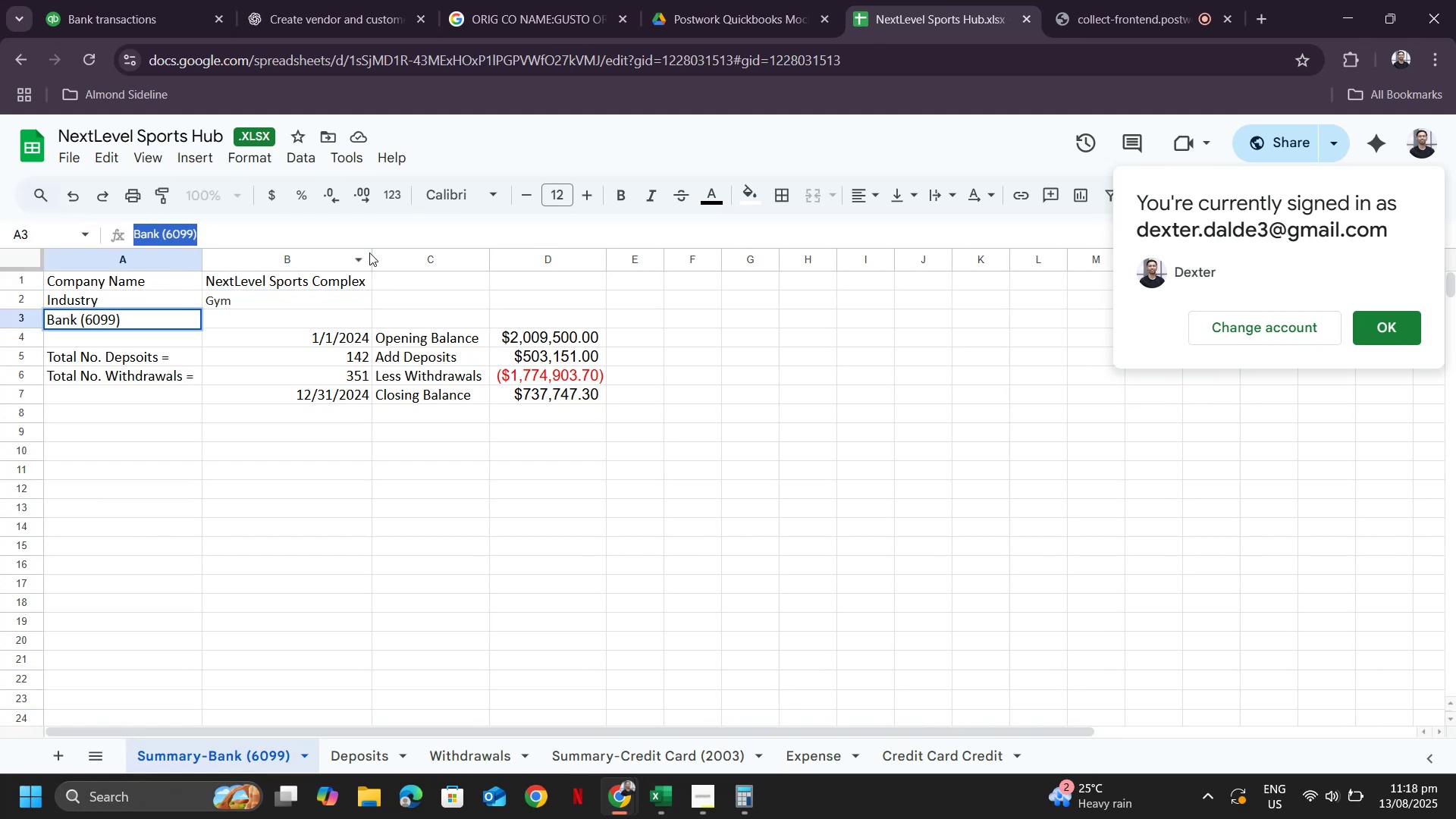 
key(Alt+Tab)
 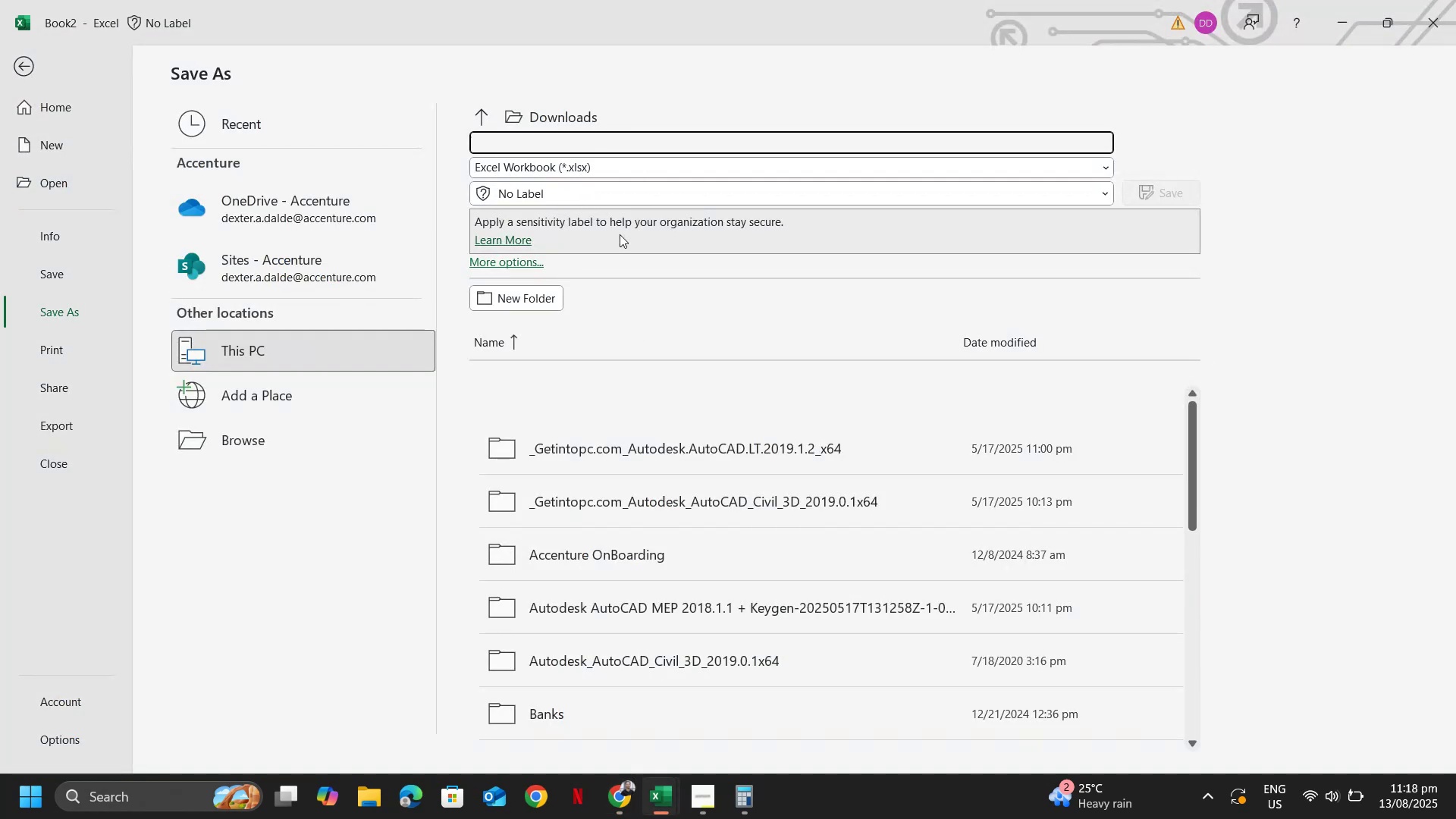 
key(Control+ControlLeft)
 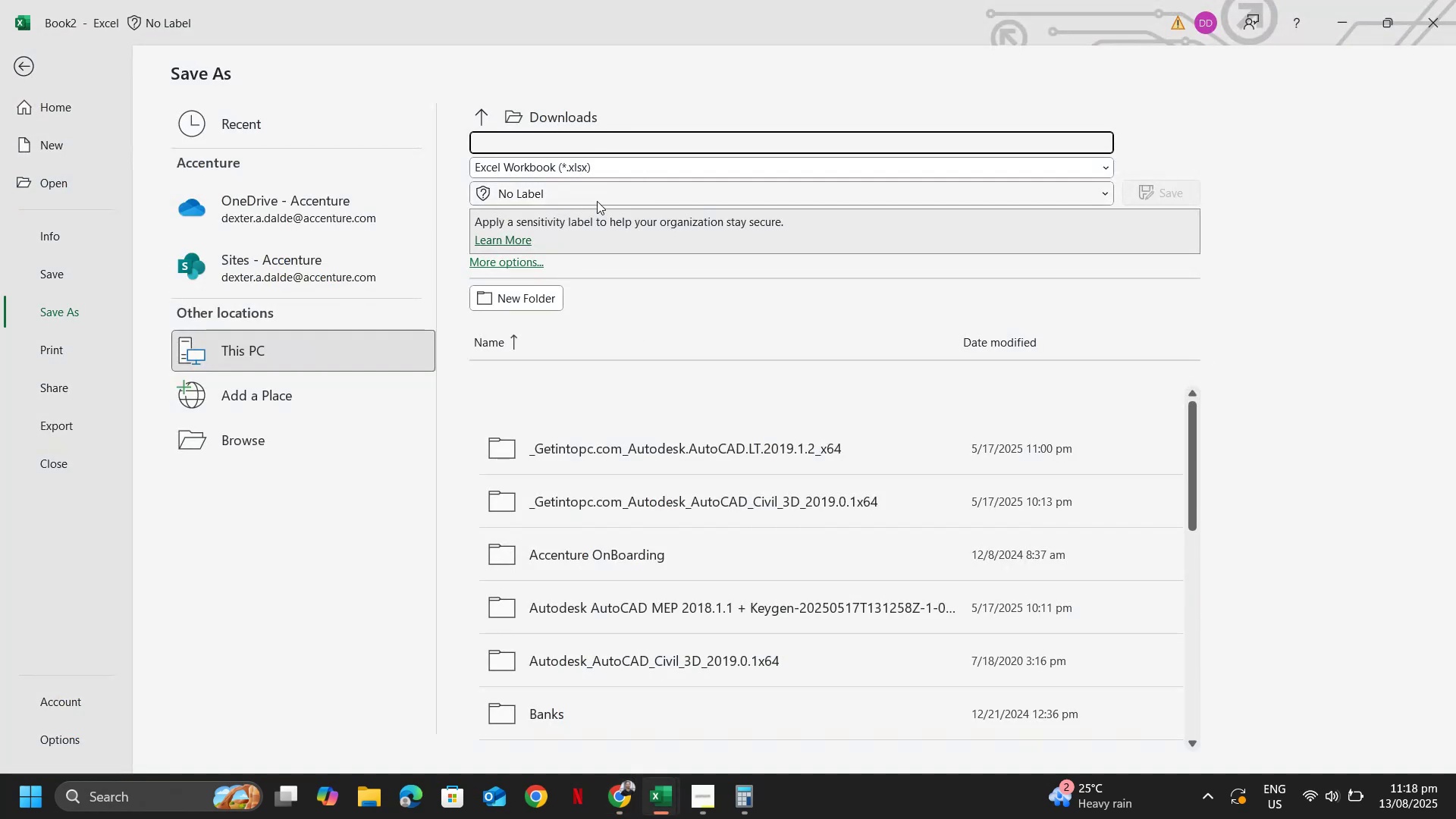 
key(Control+V)
 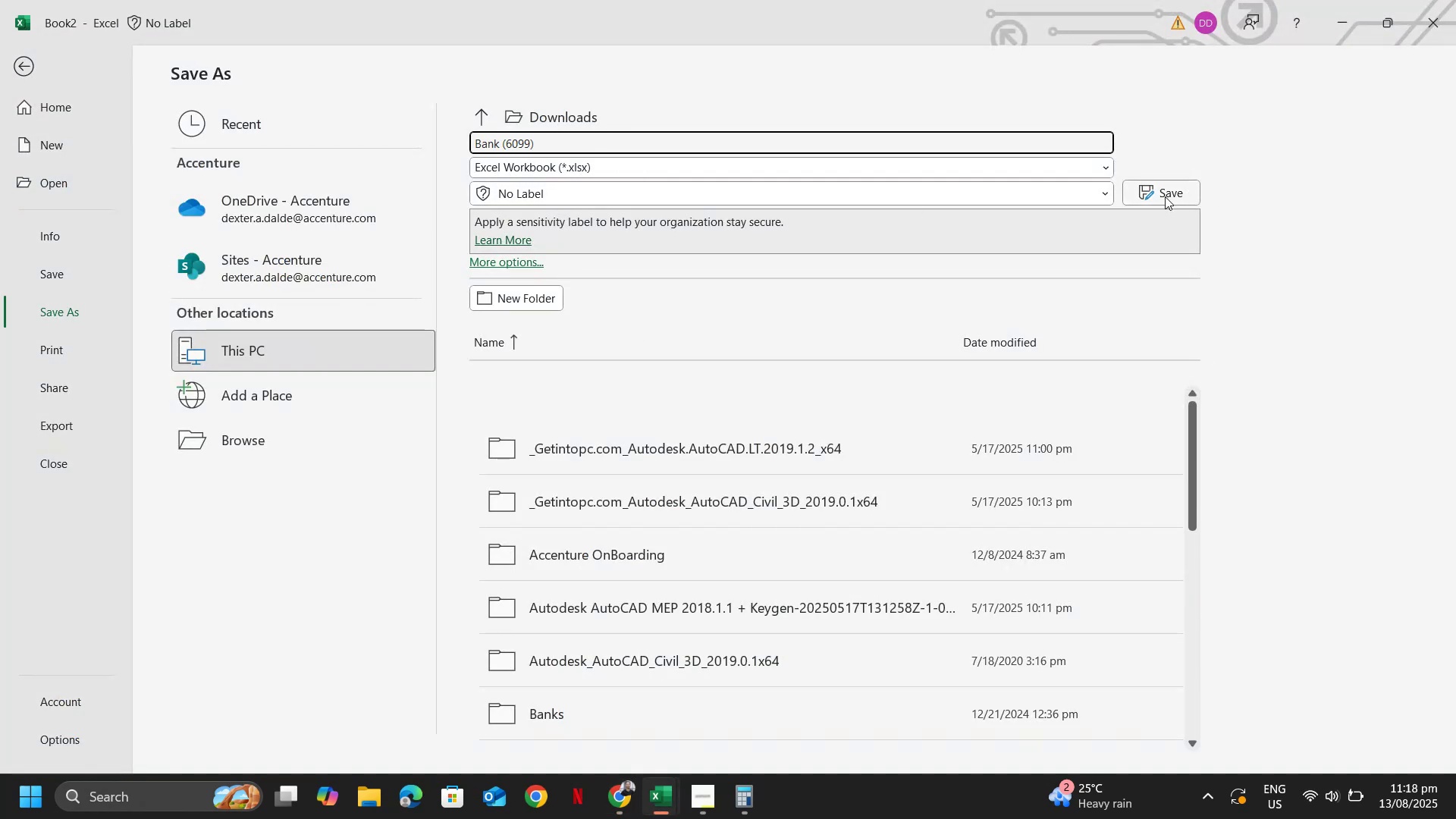 
key(Tab)
type(cv)
key(Backspace)
type(sv)
 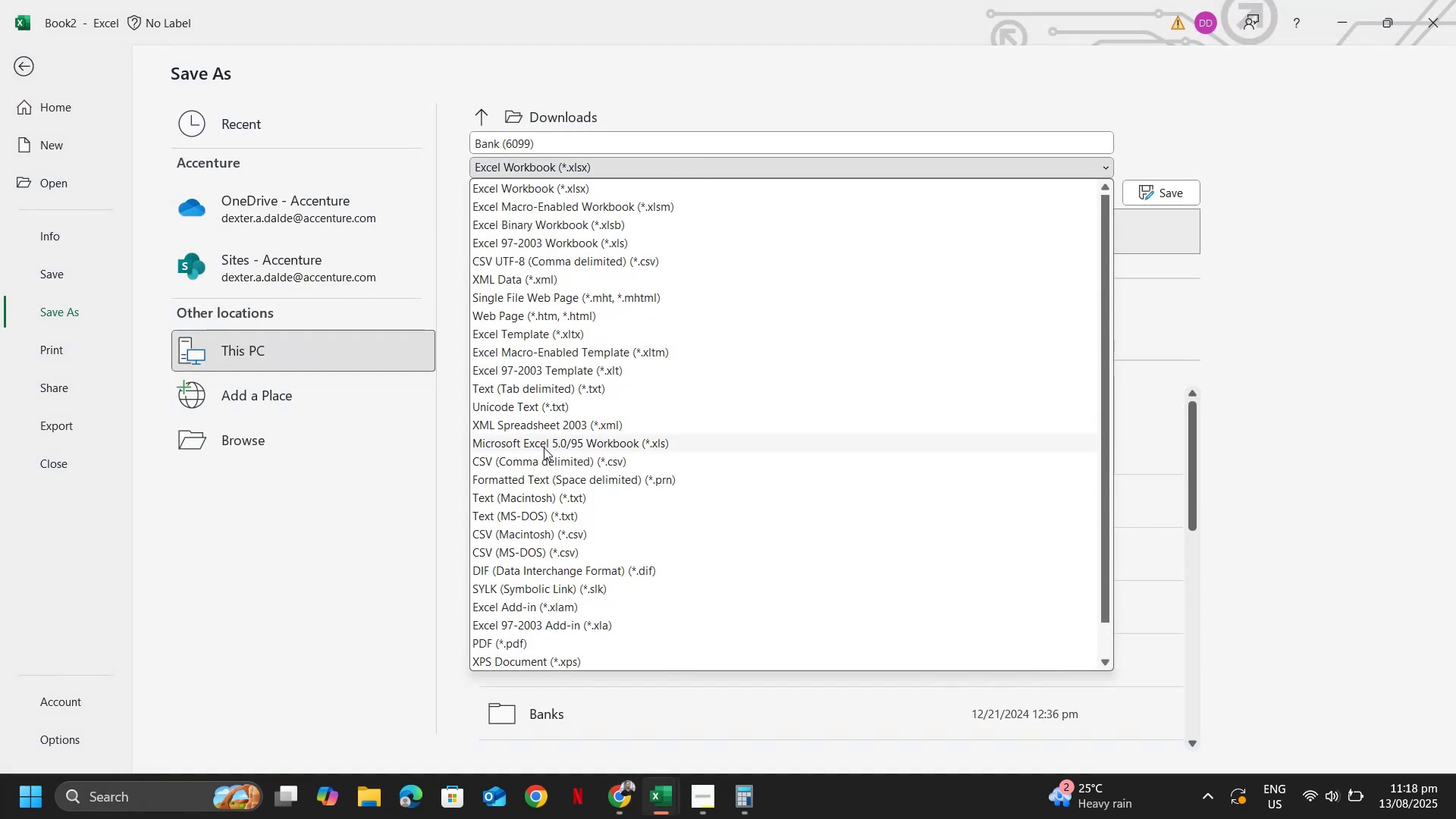 
left_click([540, 458])
 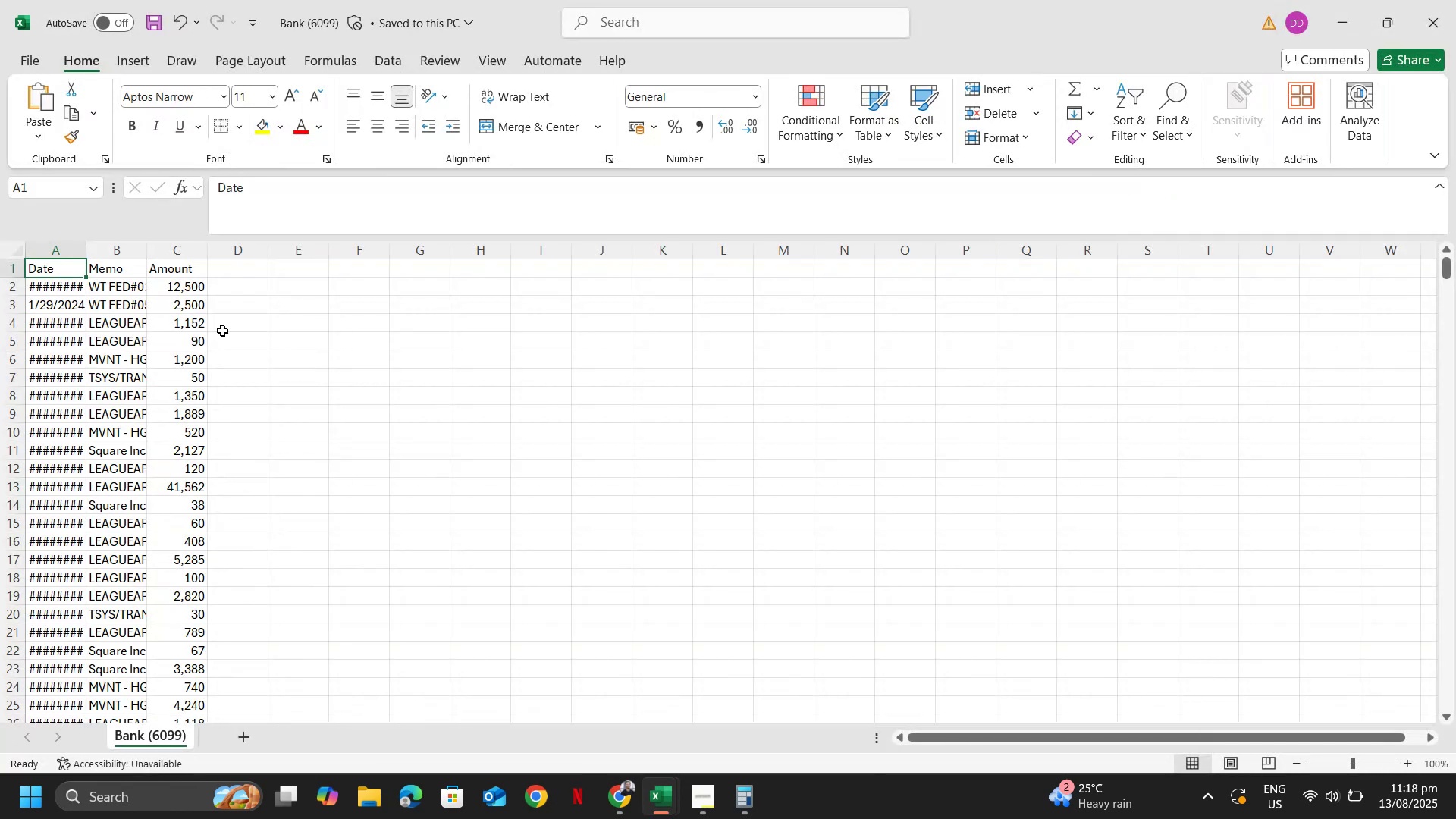 
wait(5.43)
 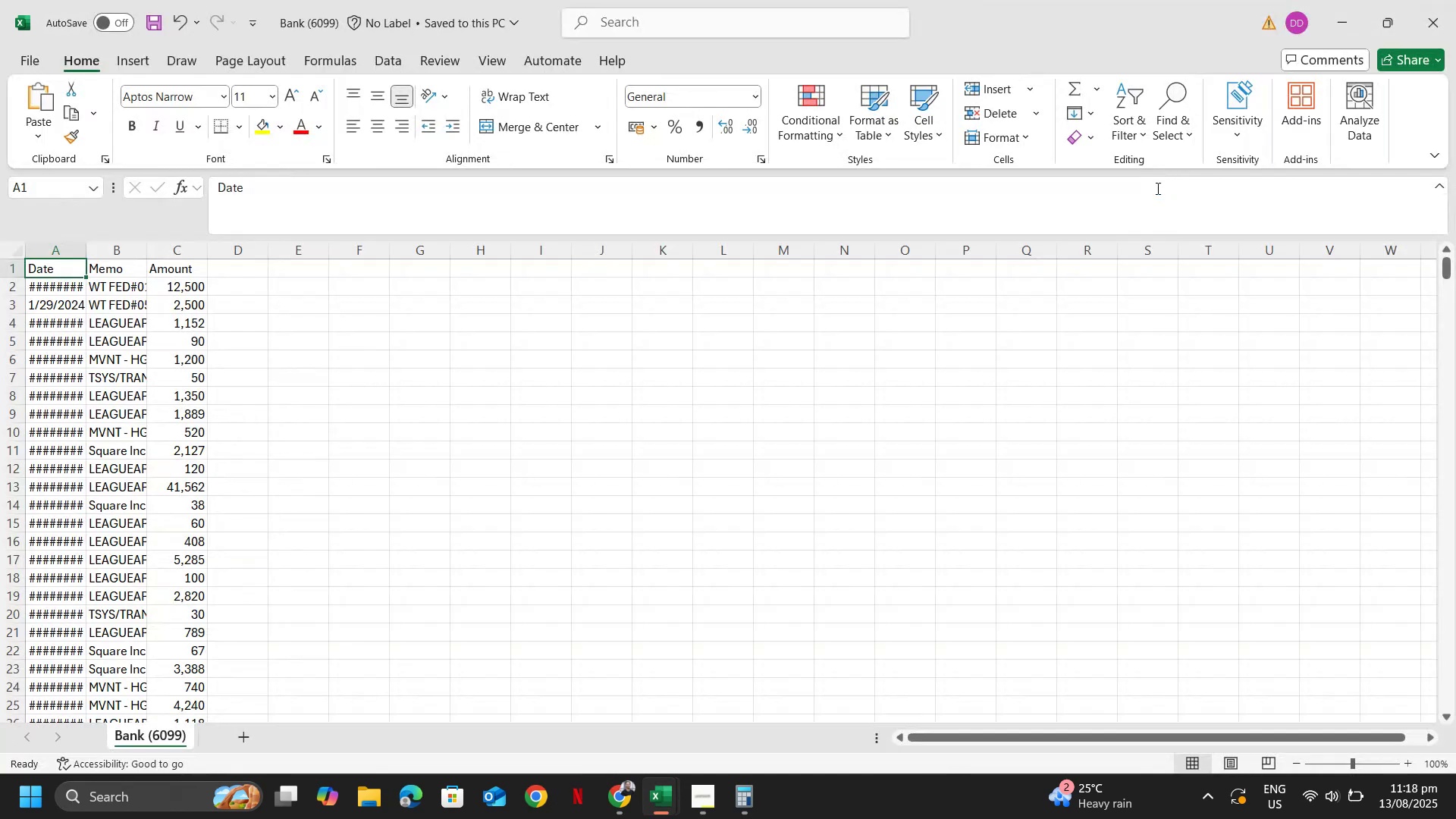 
key(Alt+Tab)
 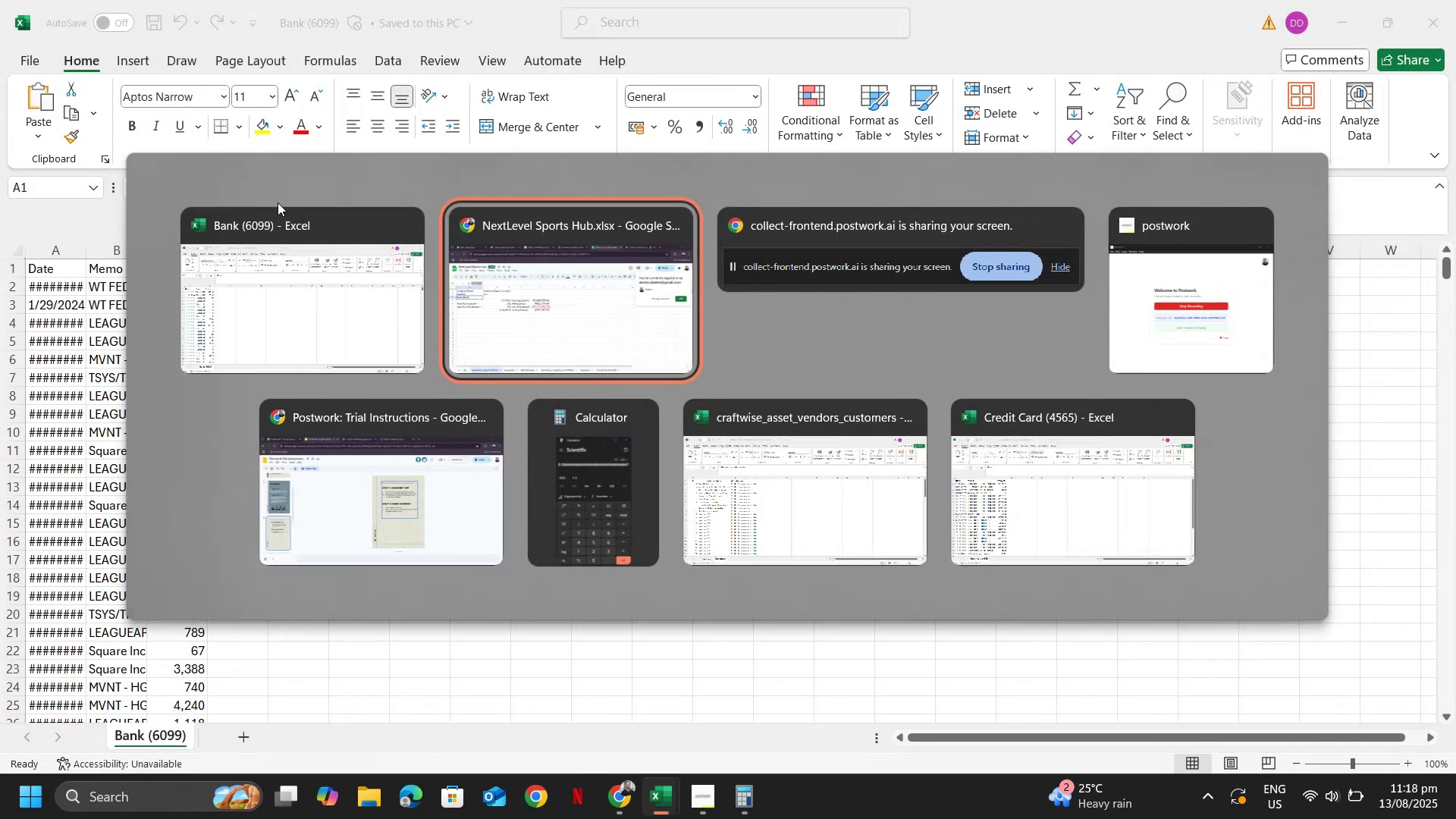 
key(Alt+Tab)
 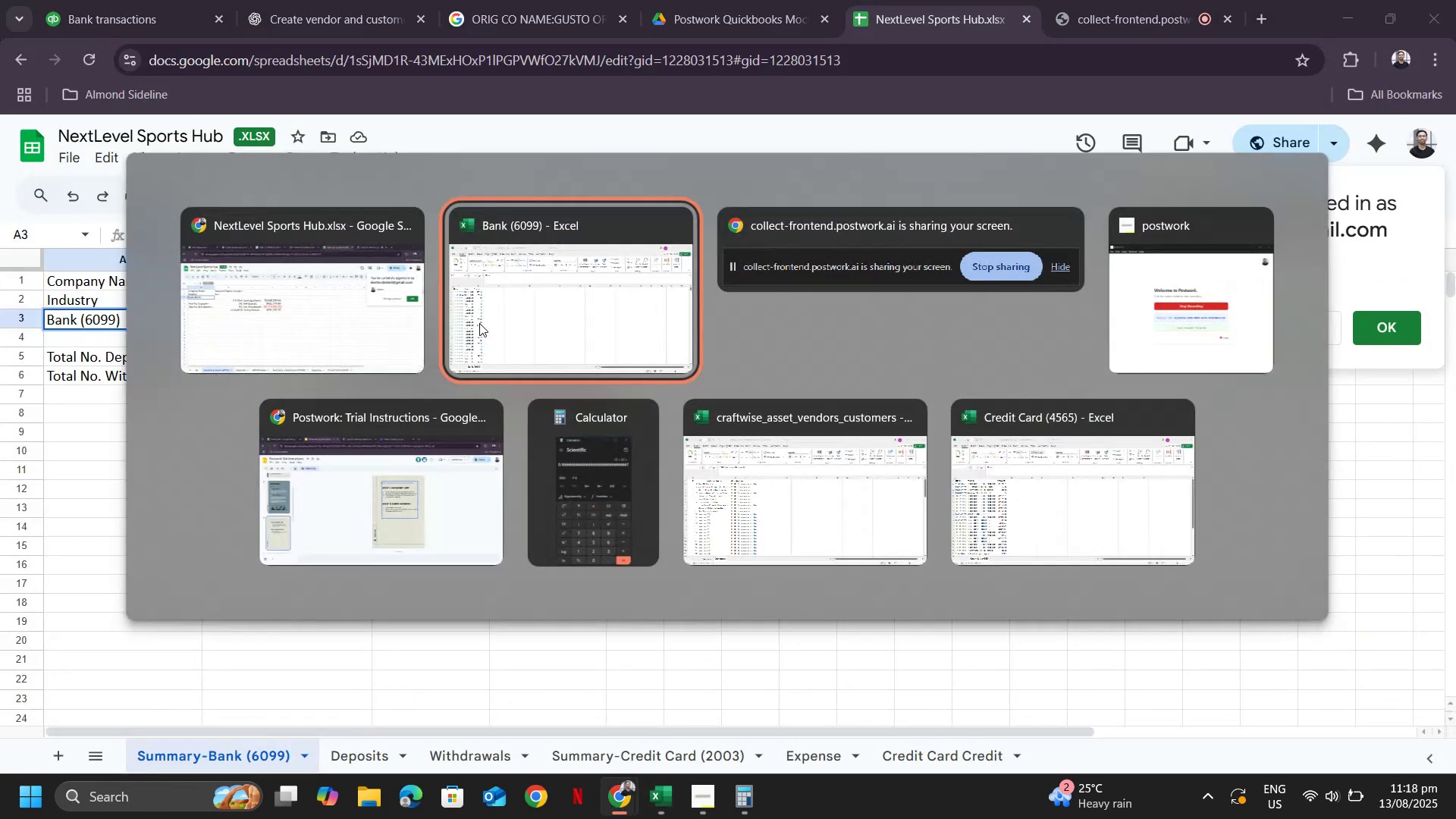 
key(Alt+Tab)
 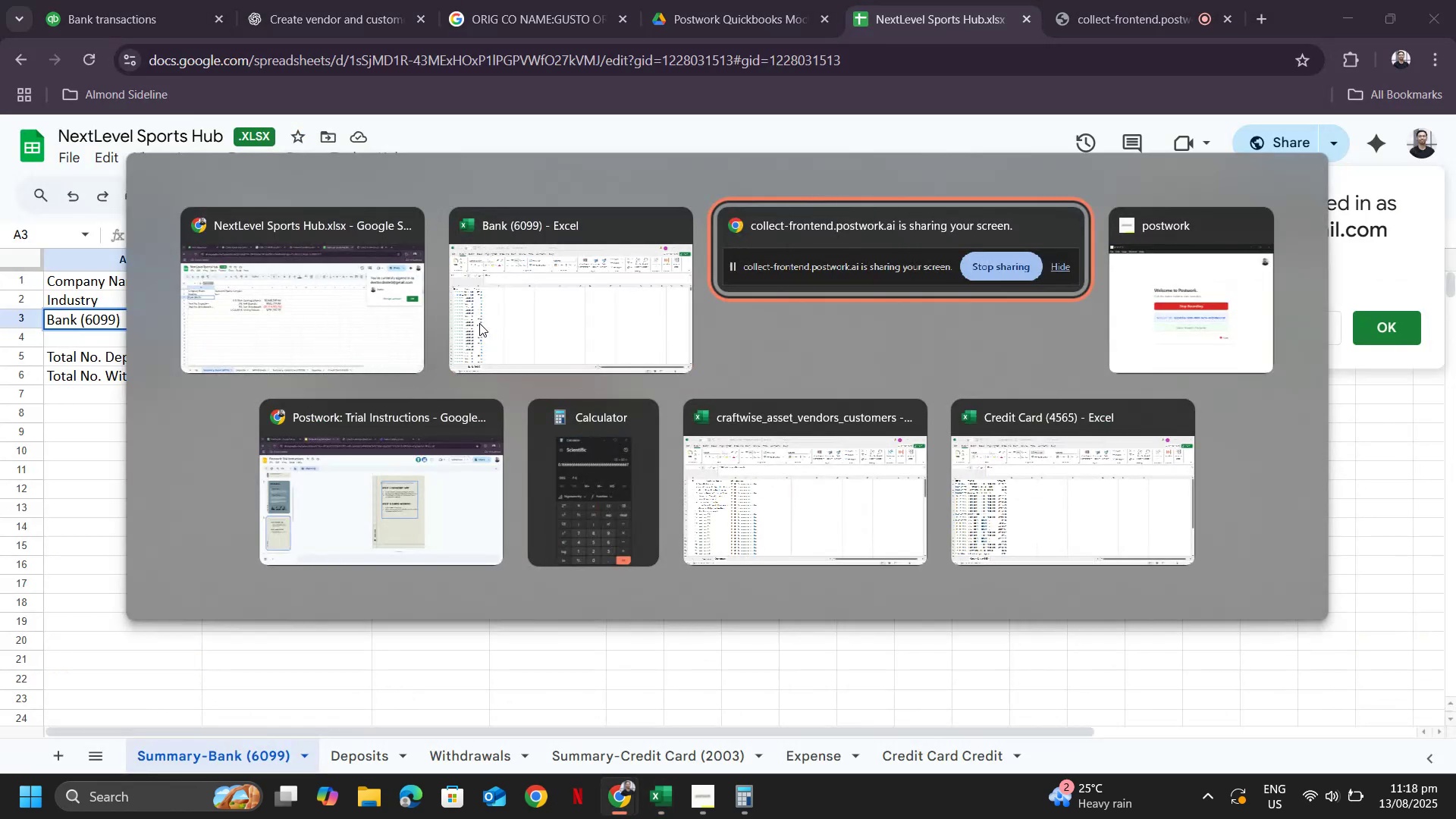 
key(Alt+Tab)
 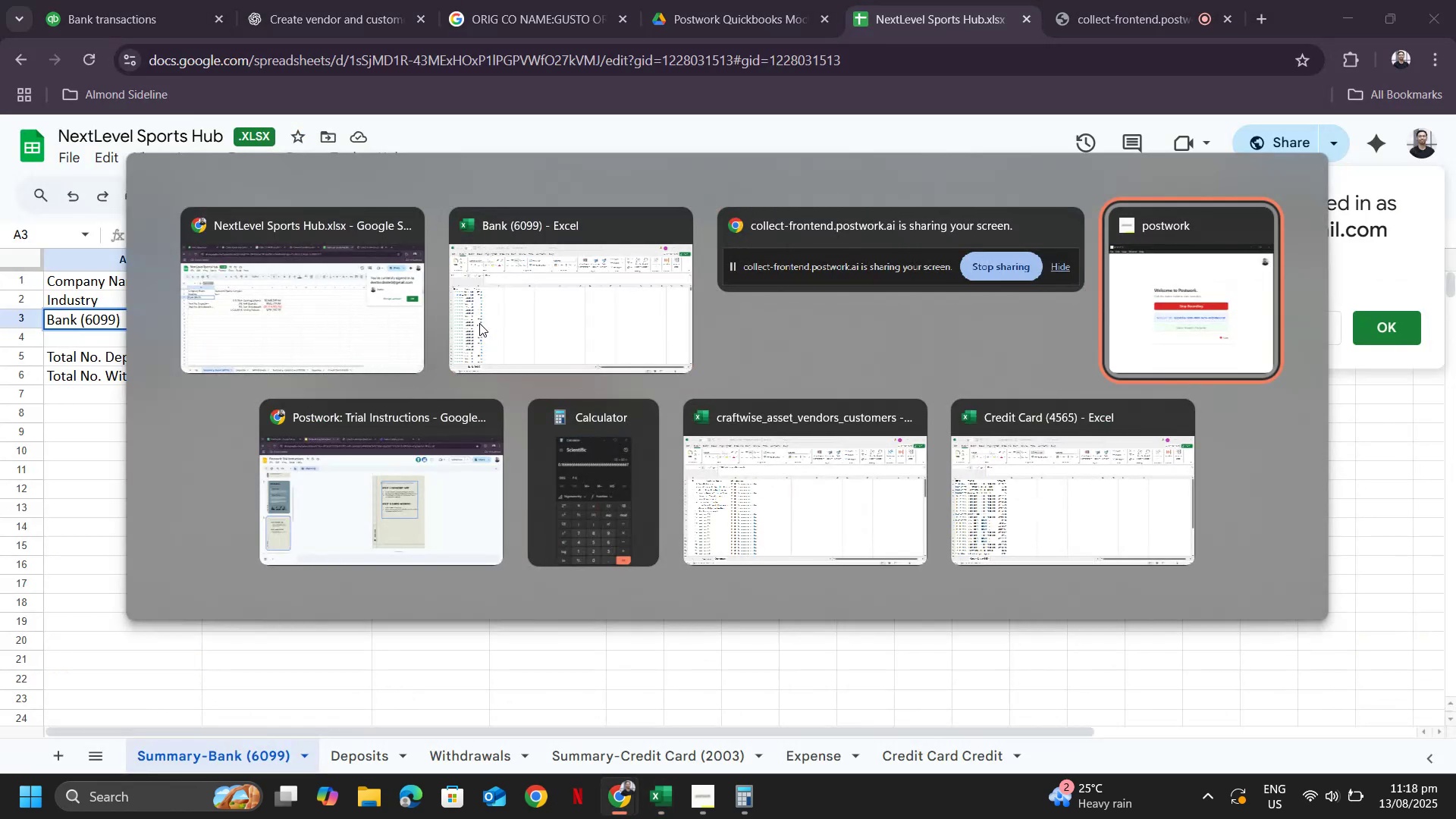 
key(Alt+Tab)
 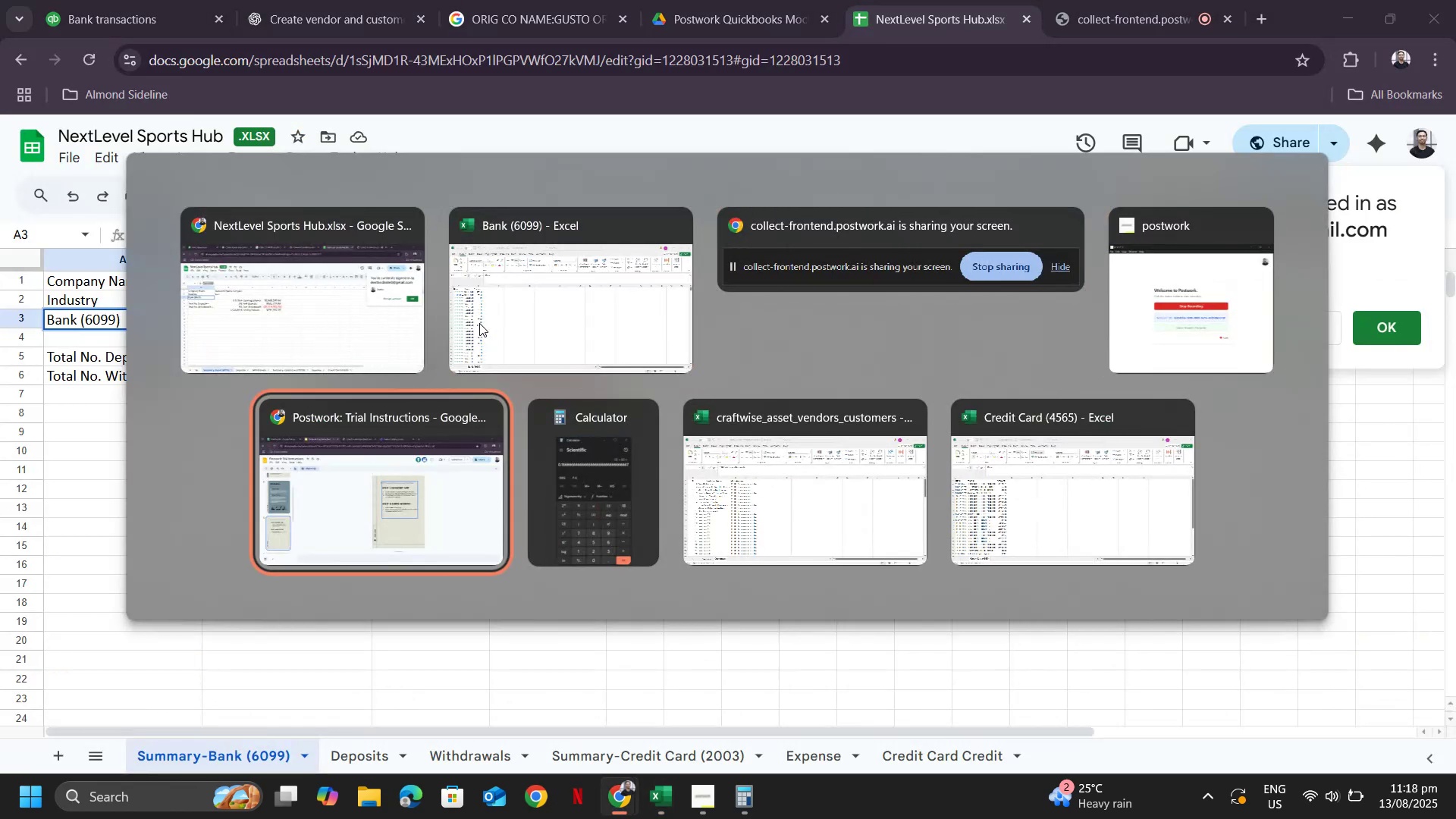 
key(Alt+Shift+Tab)
 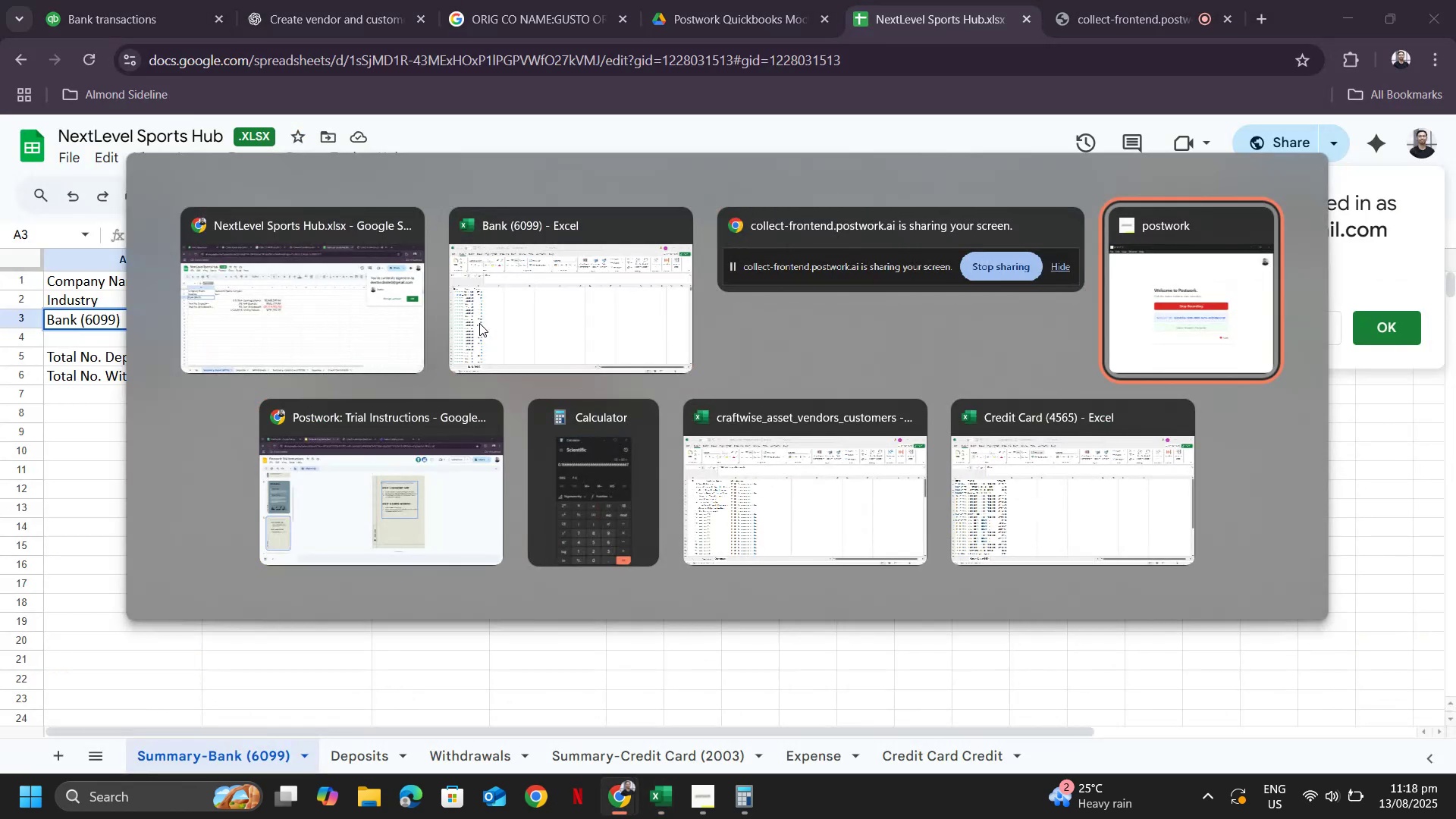 
key(Alt+Shift+Tab)
 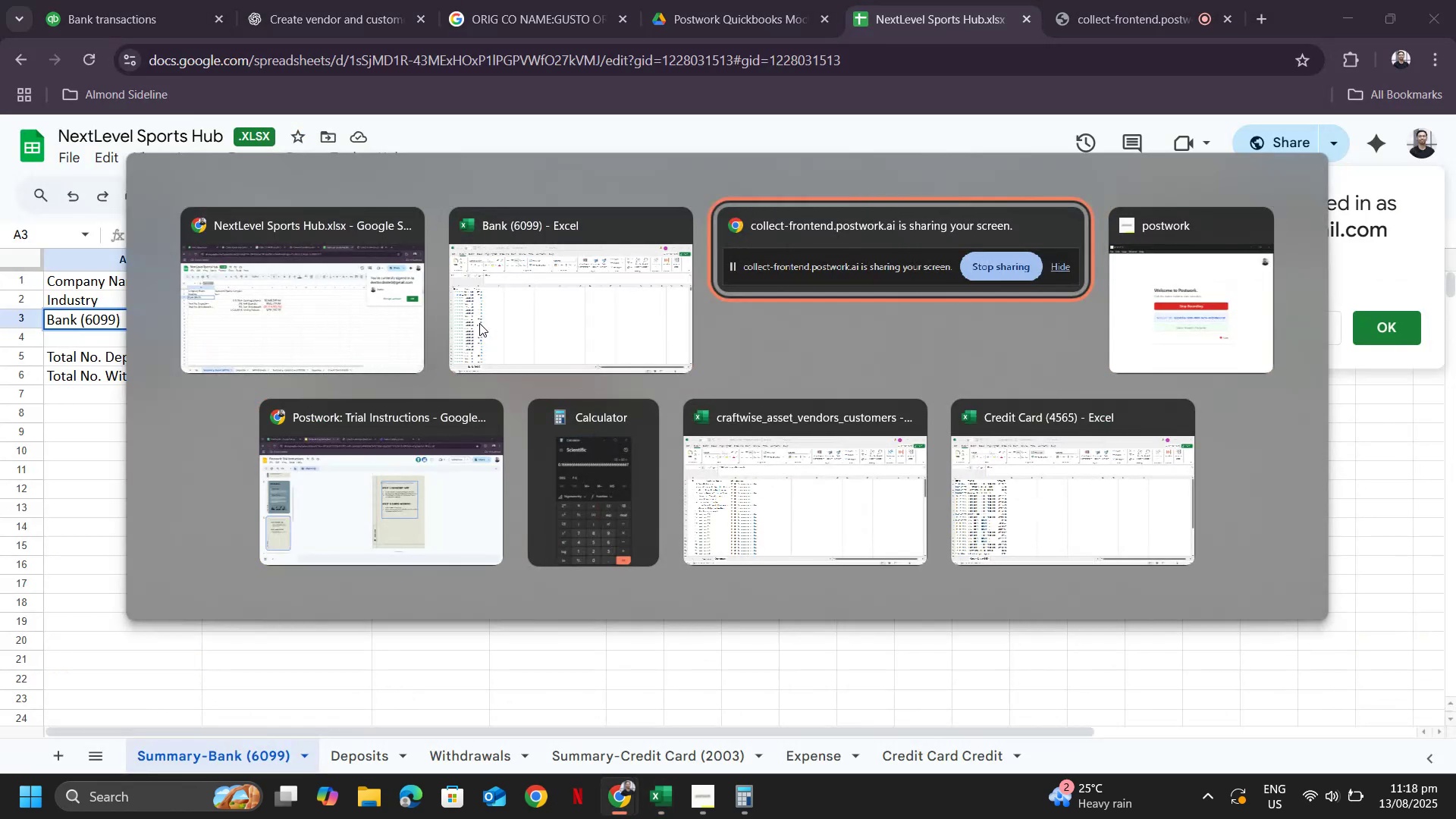 
key(Alt+Shift+Tab)
 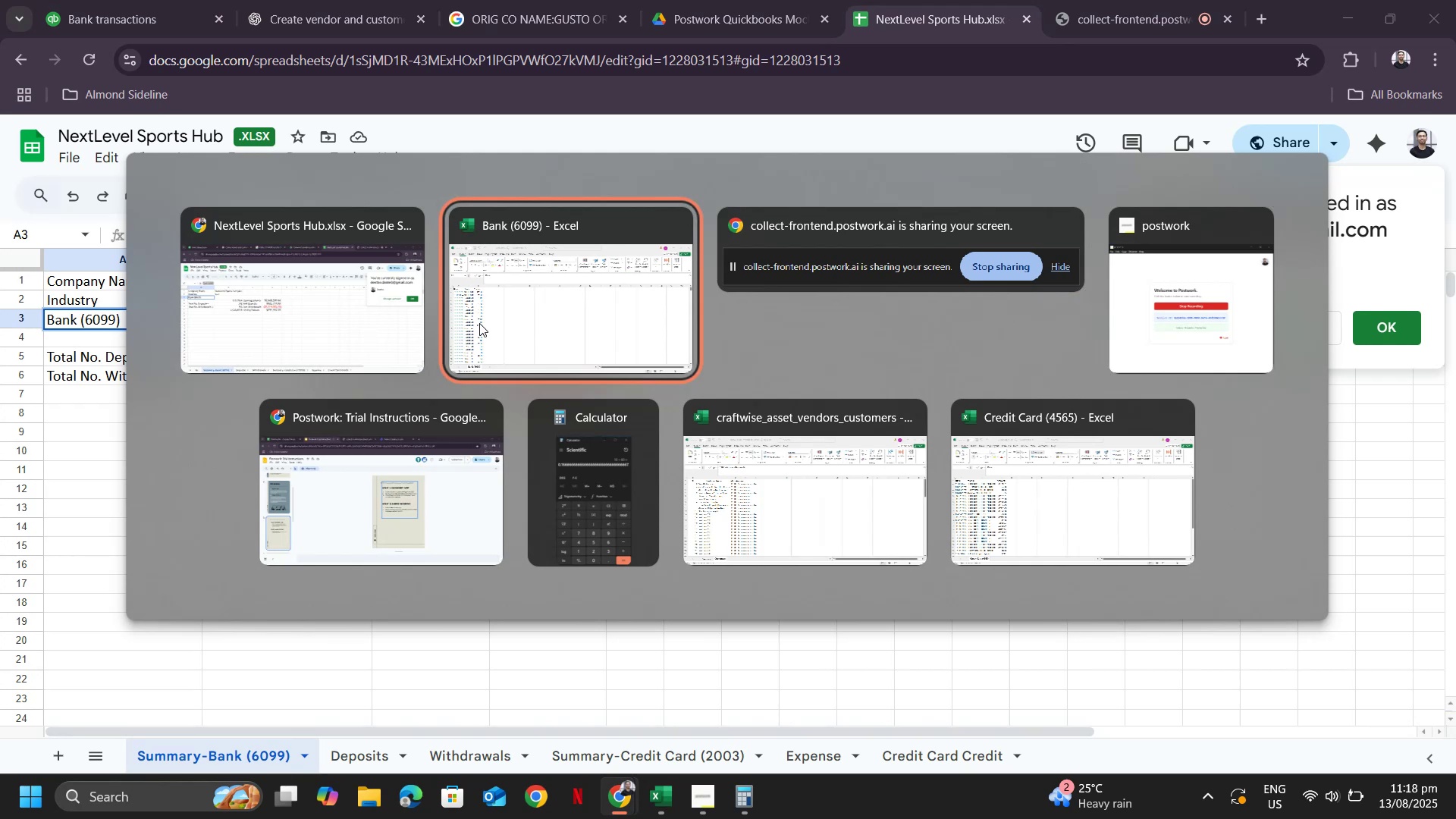 
key(Alt+Shift+Tab)
 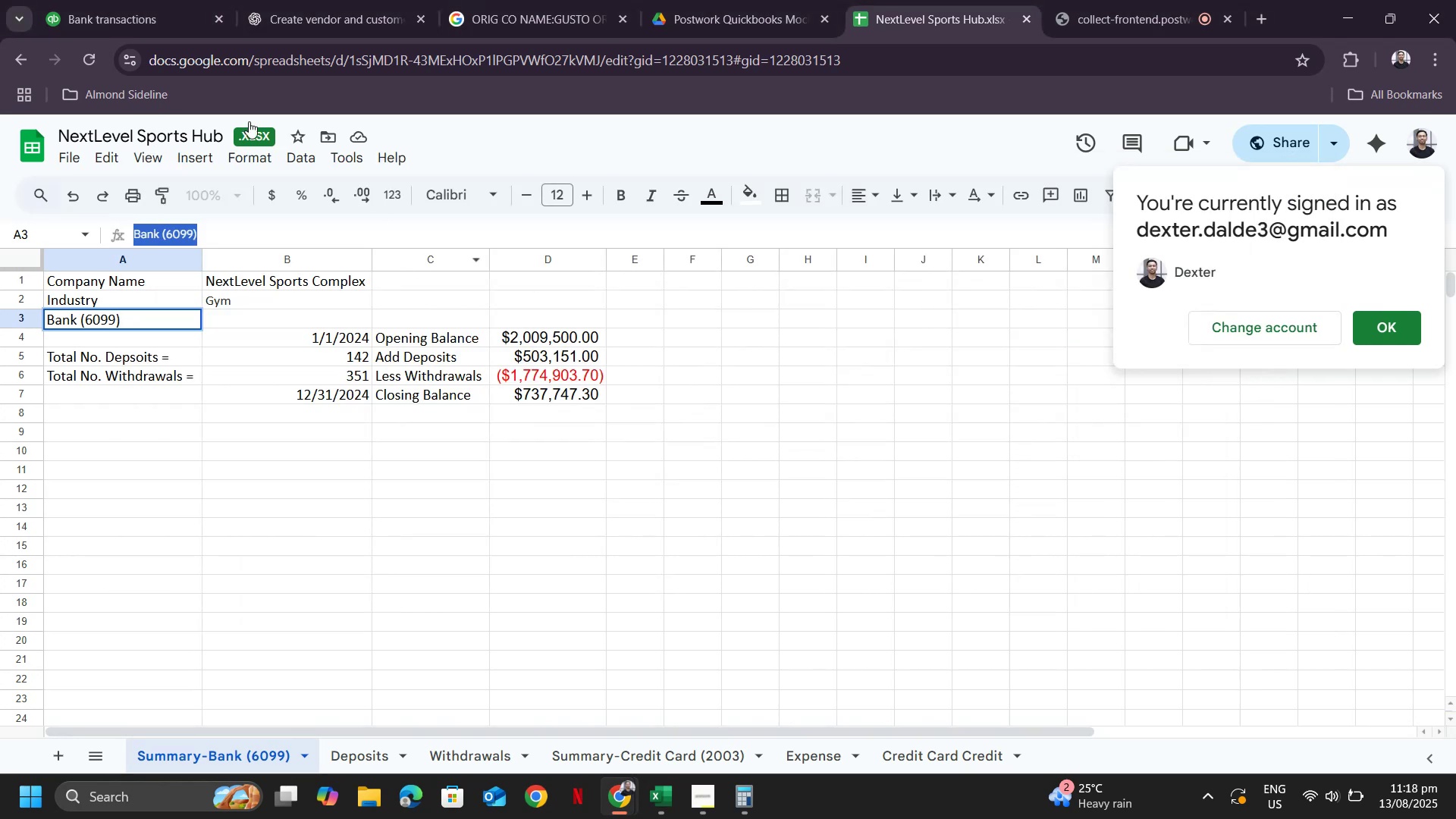 
key(Alt+Tab)
 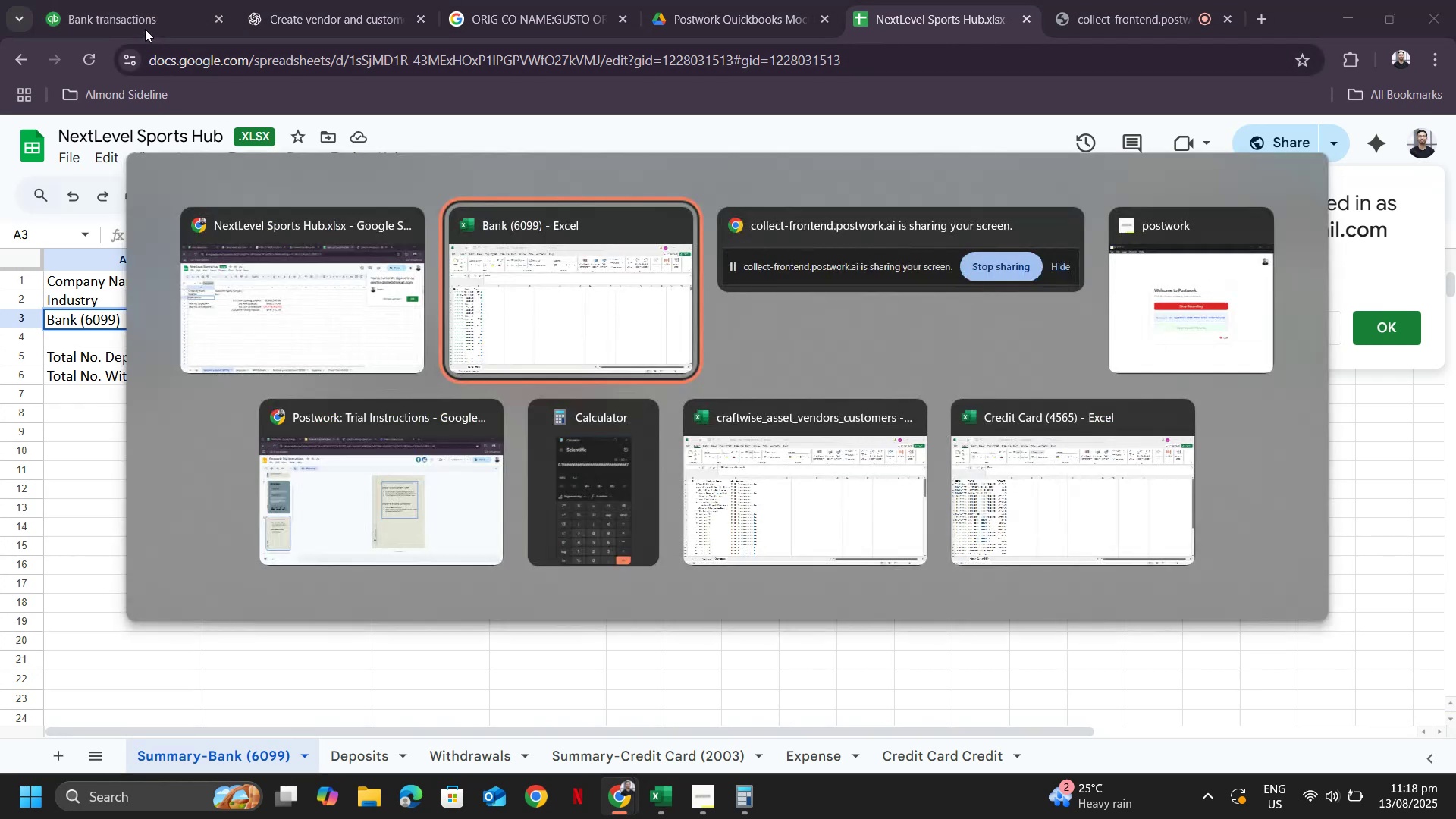 
key(Alt+Shift+ShiftLeft)
 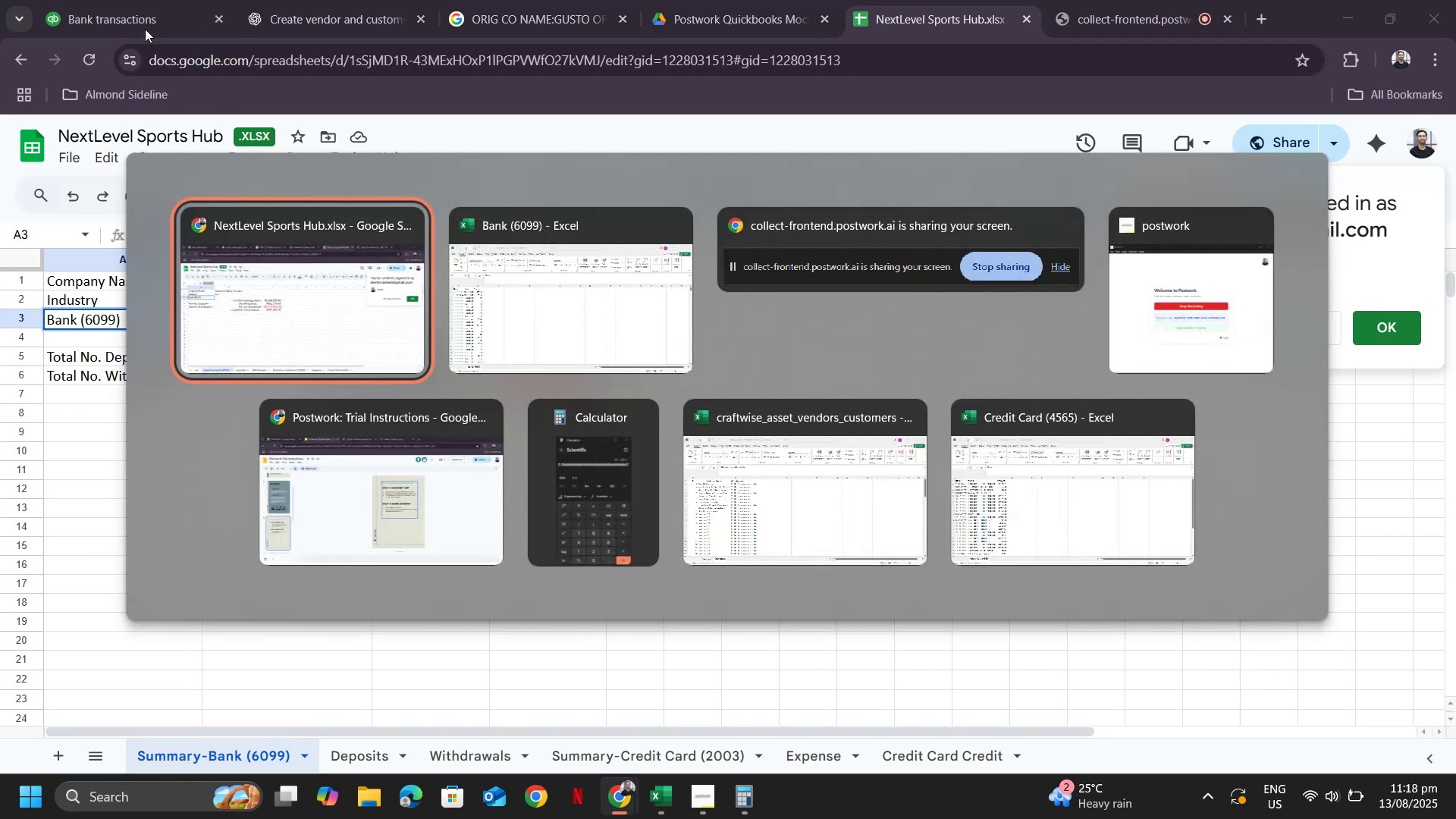 
key(Alt+Shift+Tab)
 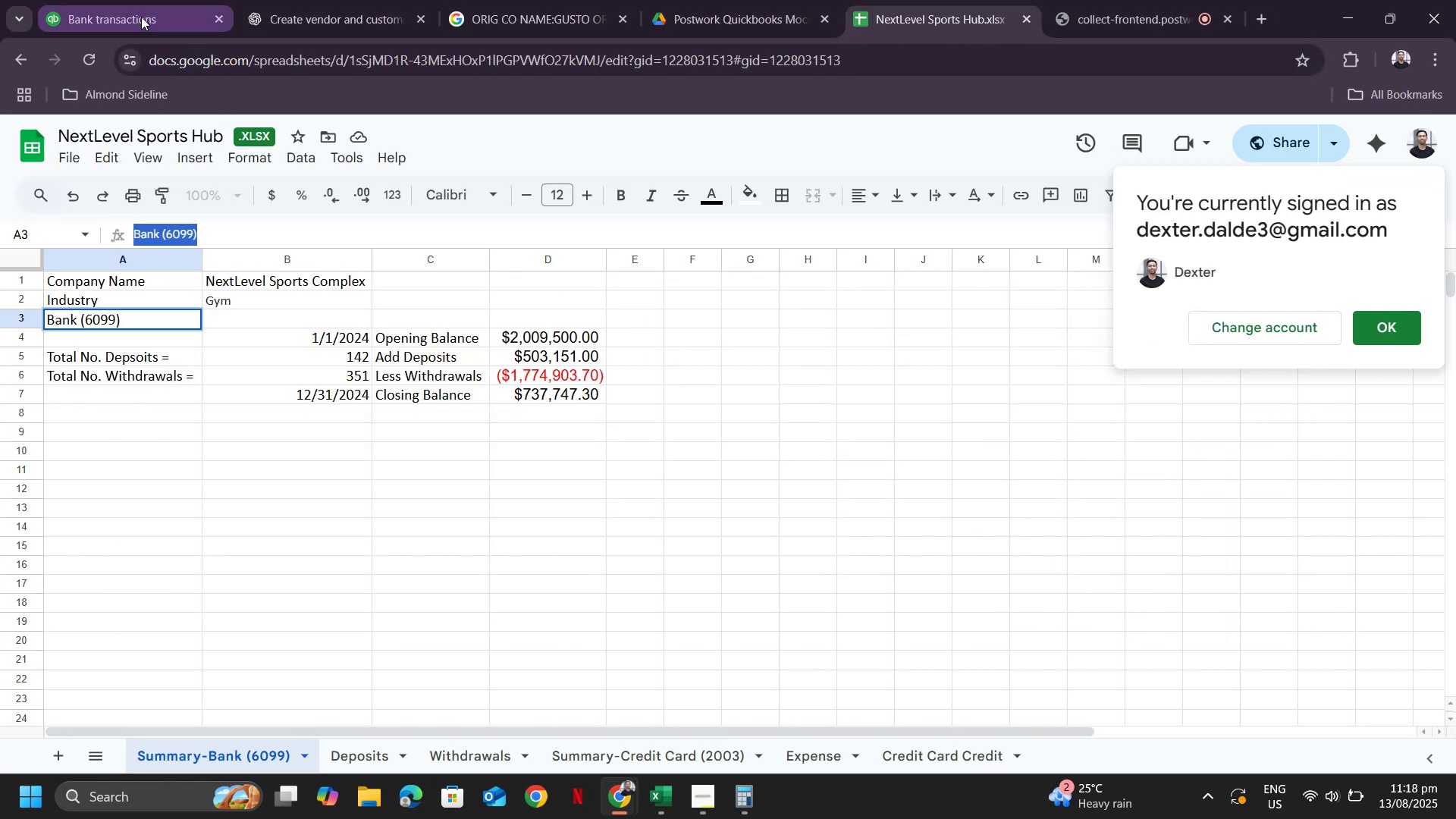 
left_click([141, 17])
 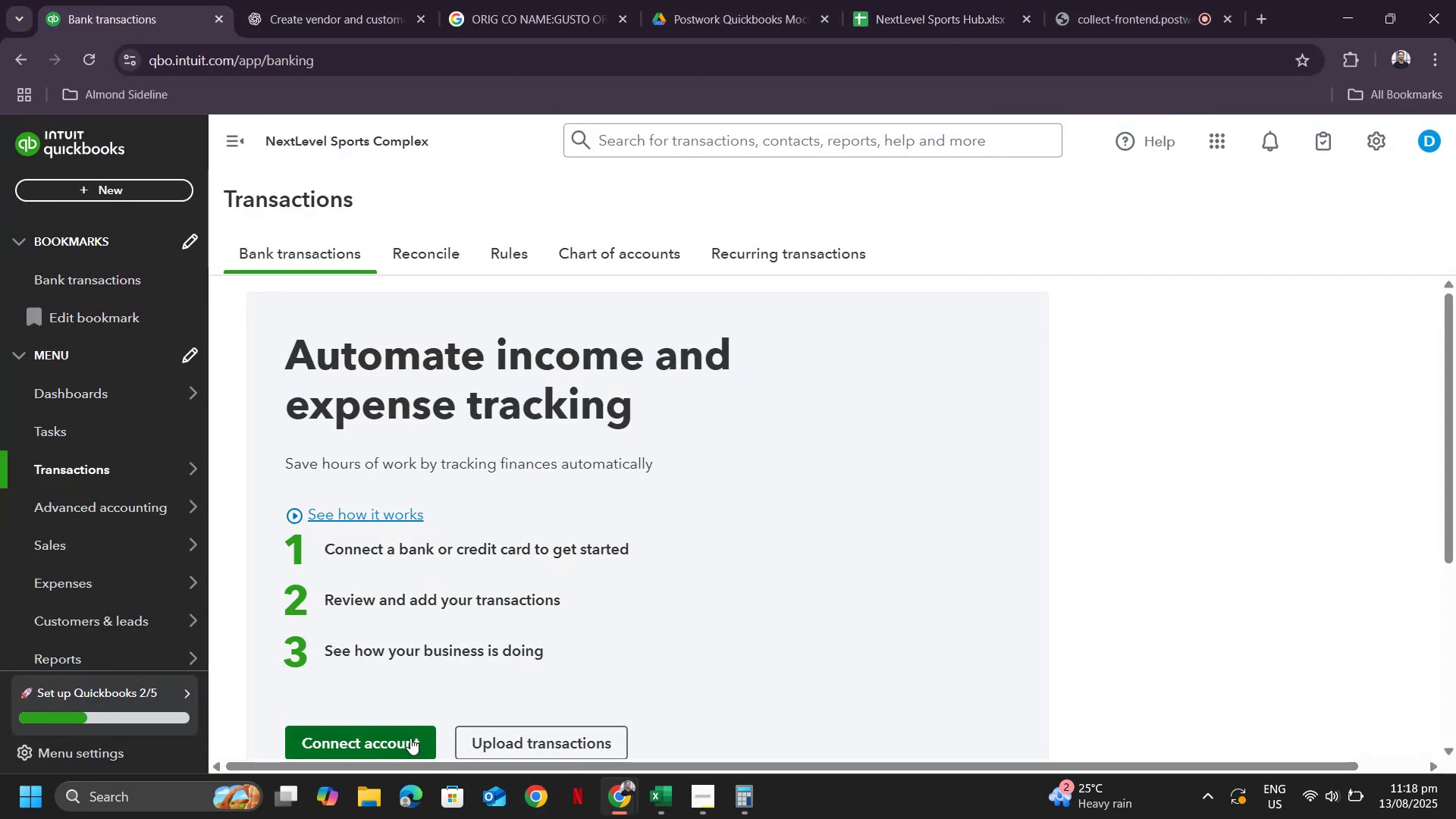 
left_click([505, 734])
 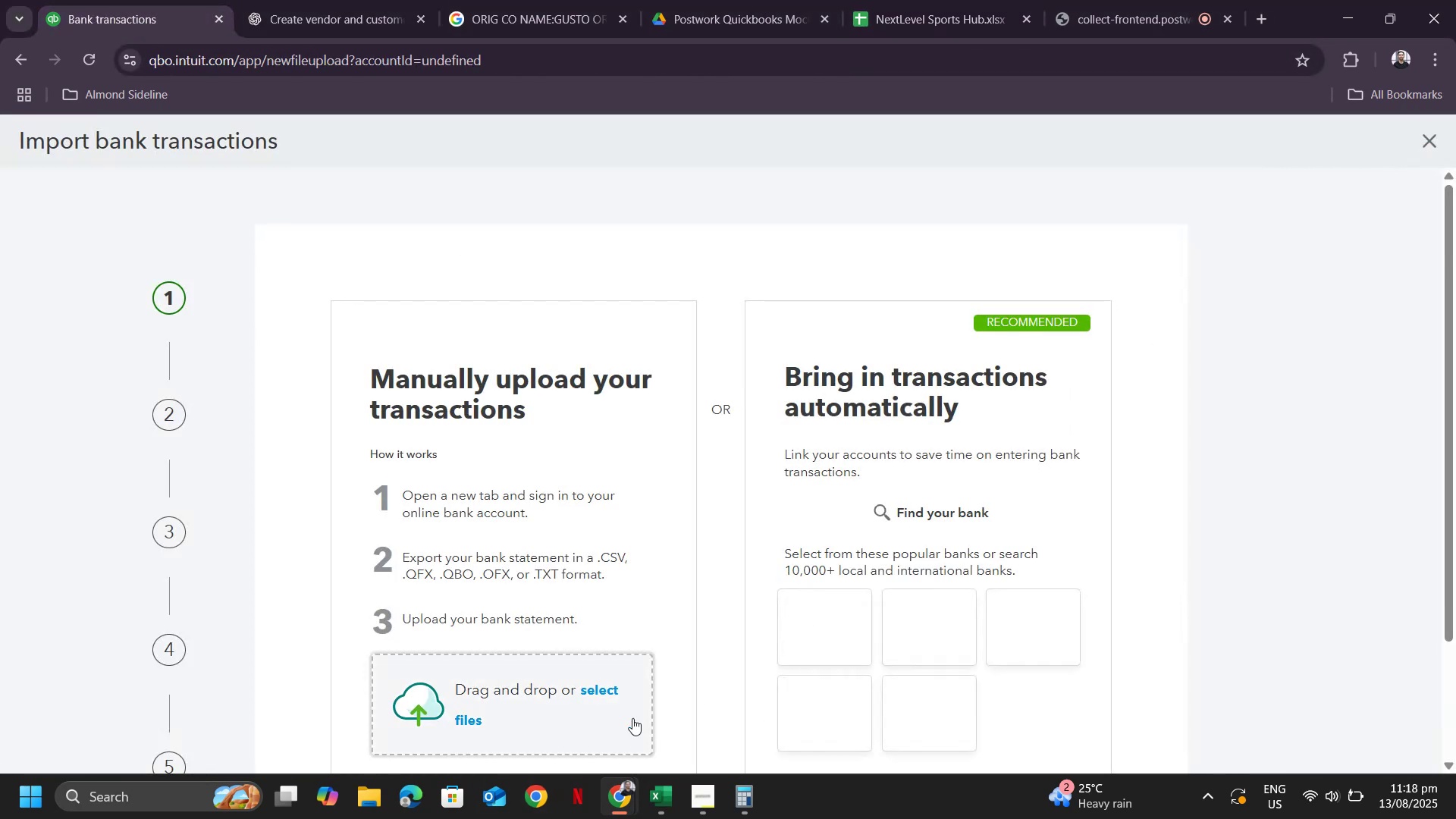 
left_click([586, 711])
 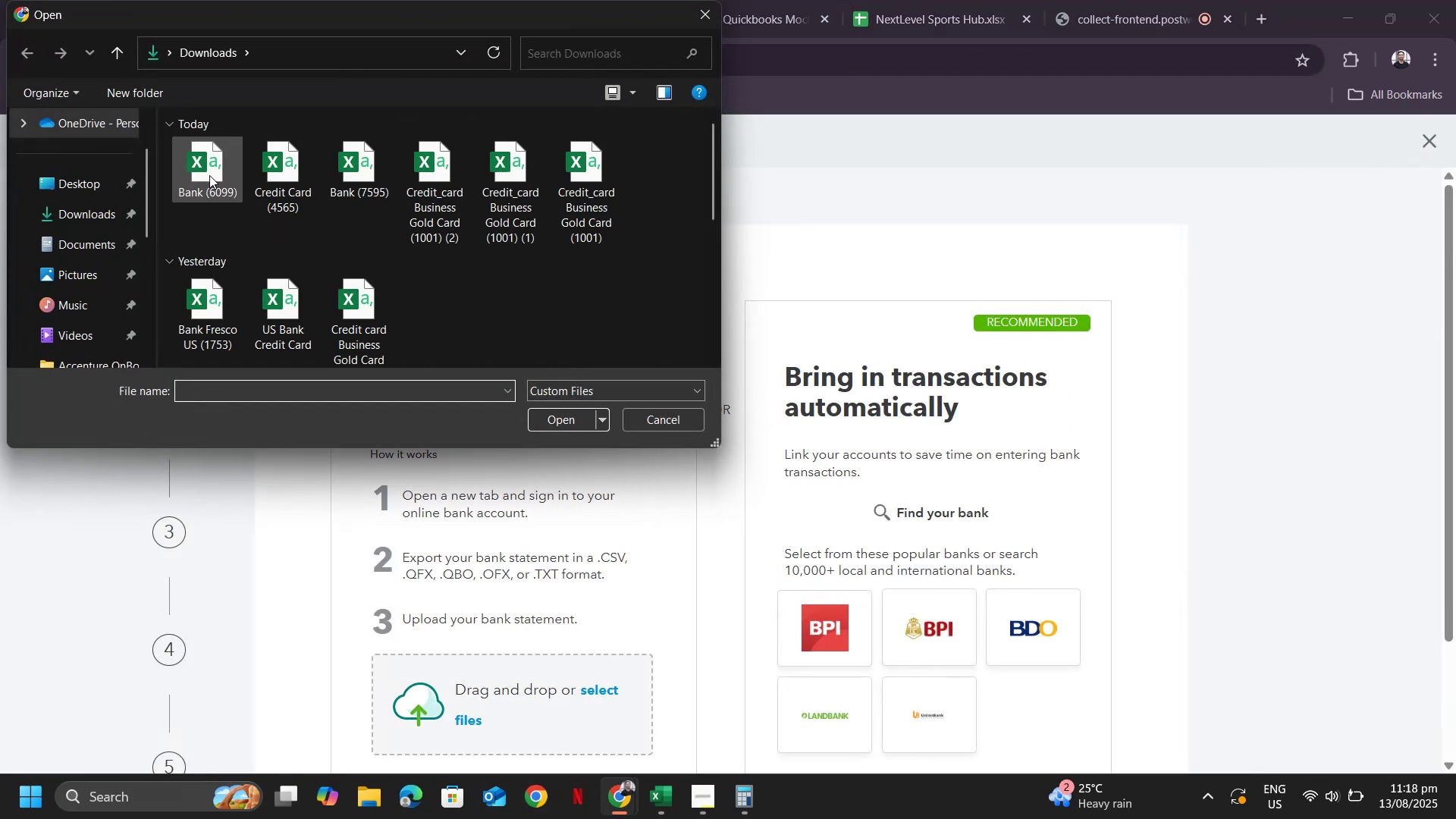 
double_click([209, 175])
 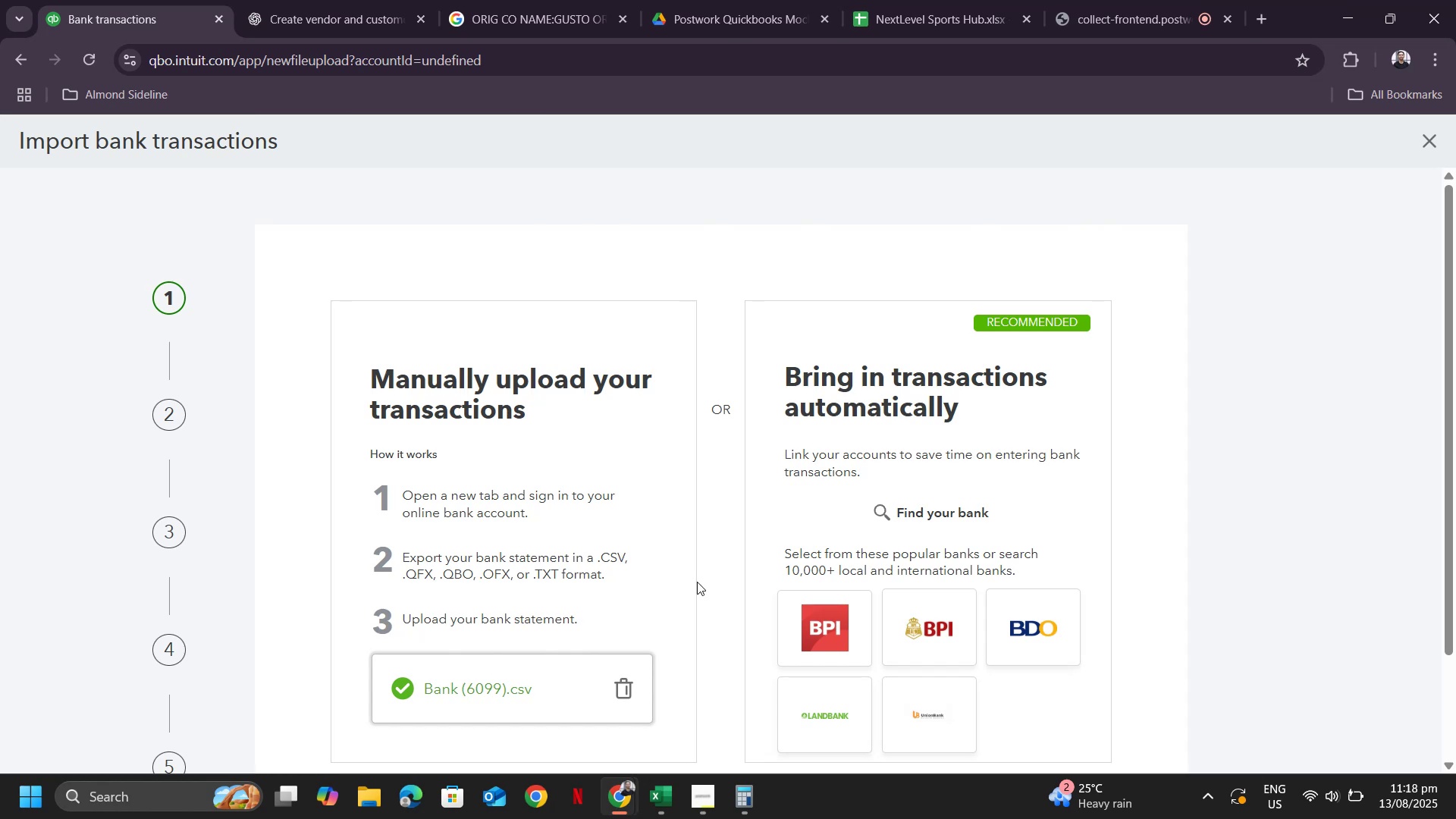 
scroll: coordinate [988, 593], scroll_direction: down, amount: 4.0
 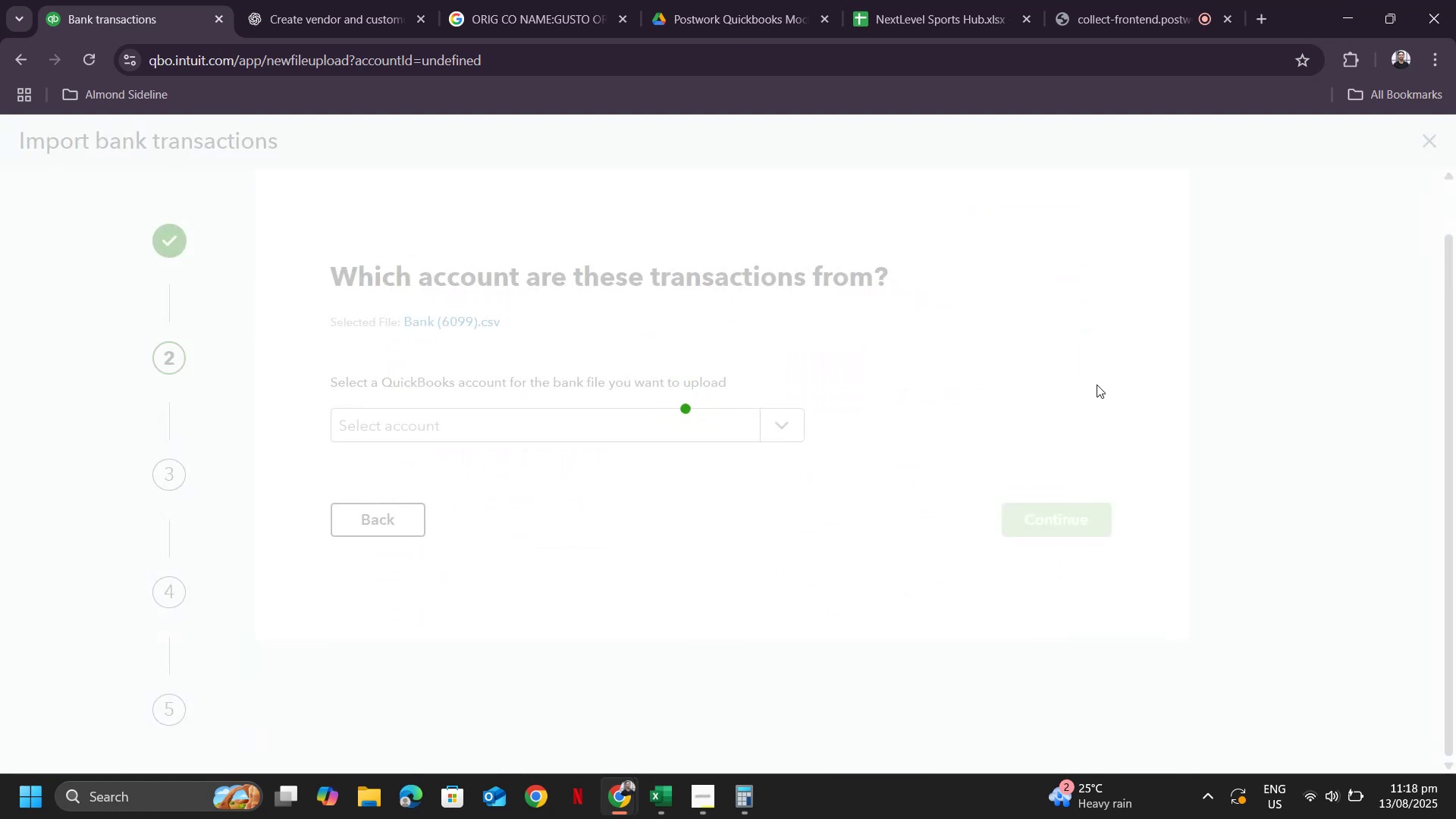 
left_click([561, 420])
 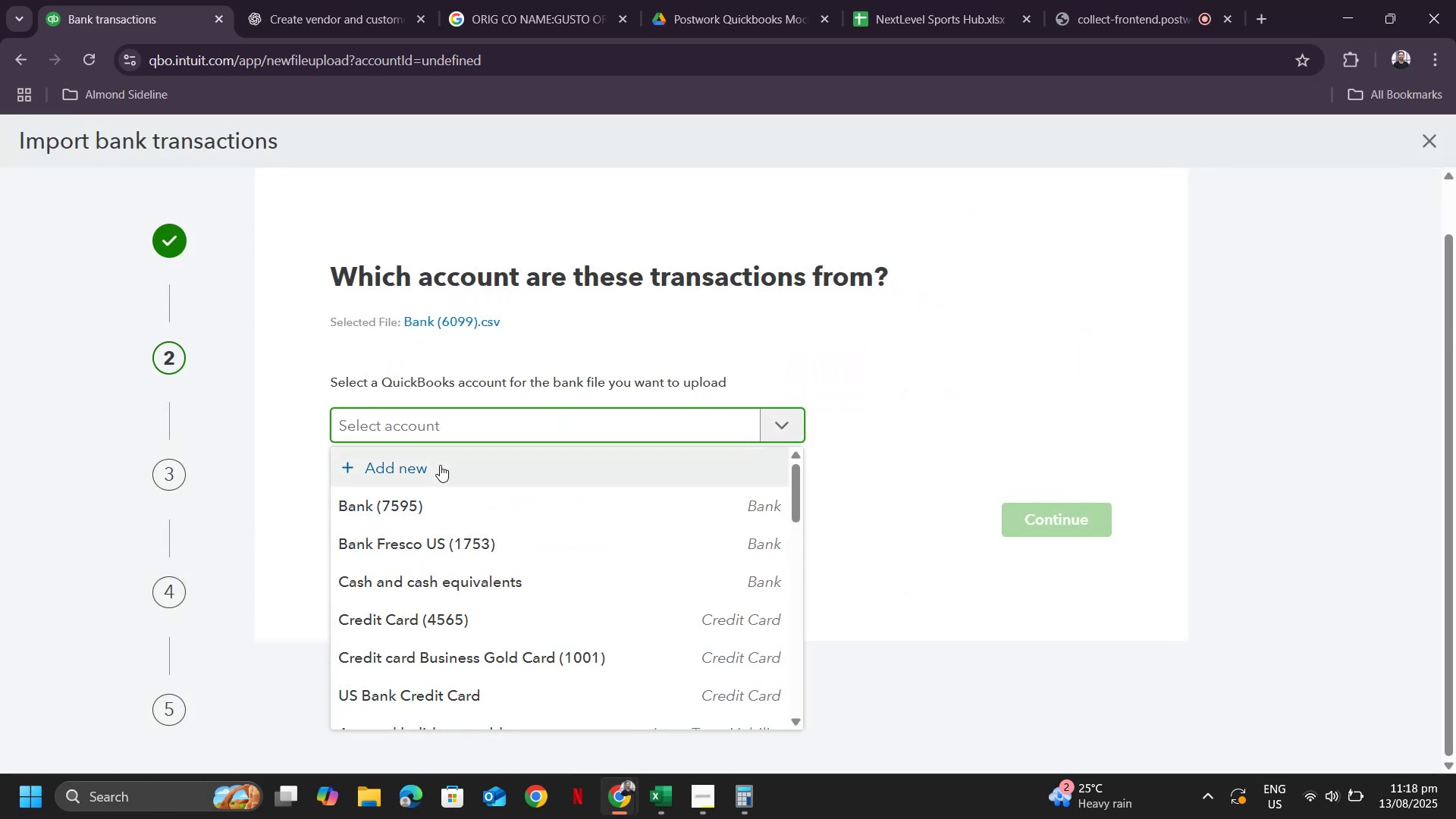 
left_click([440, 465])
 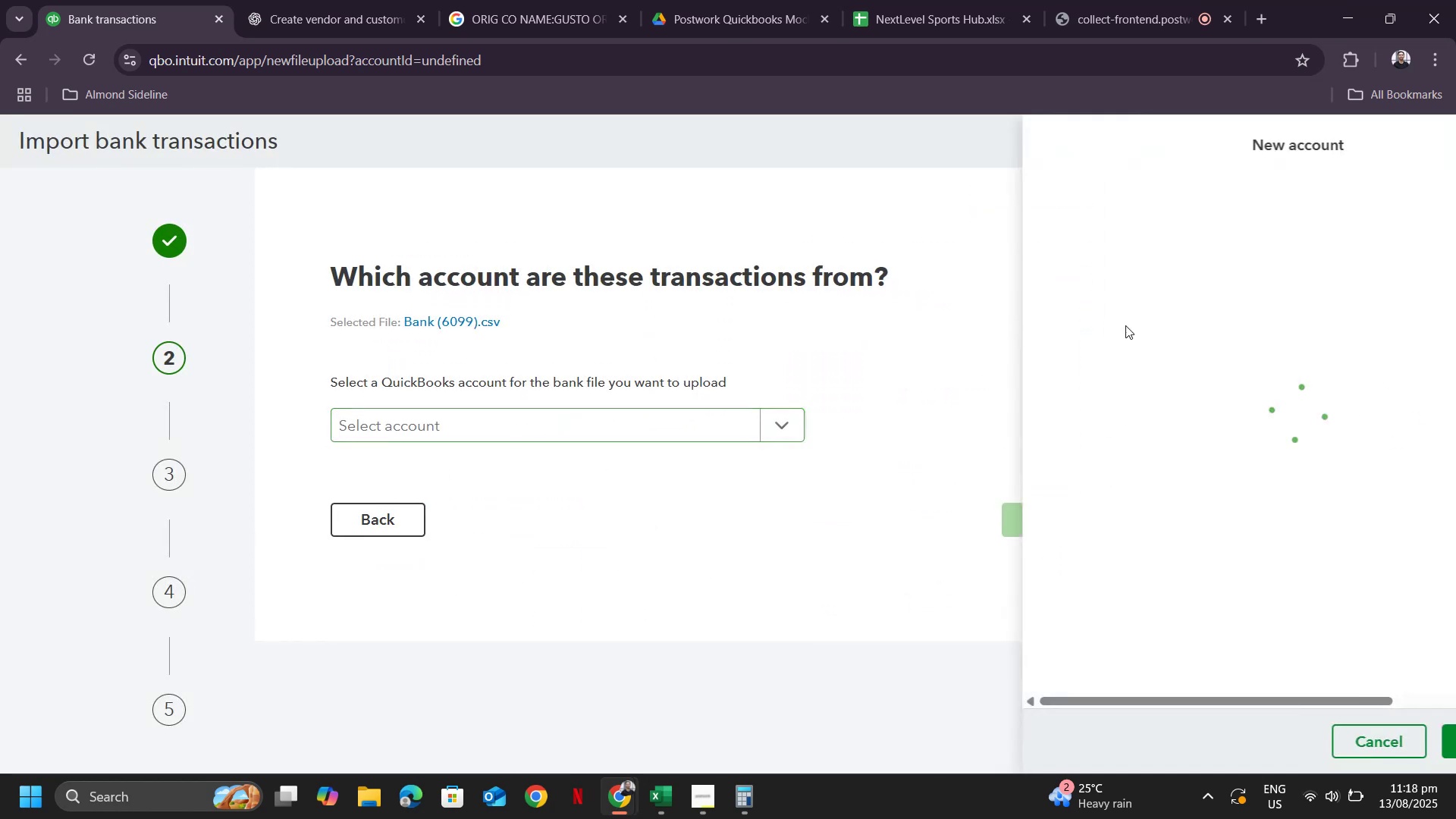 
key(Alt+Tab)
 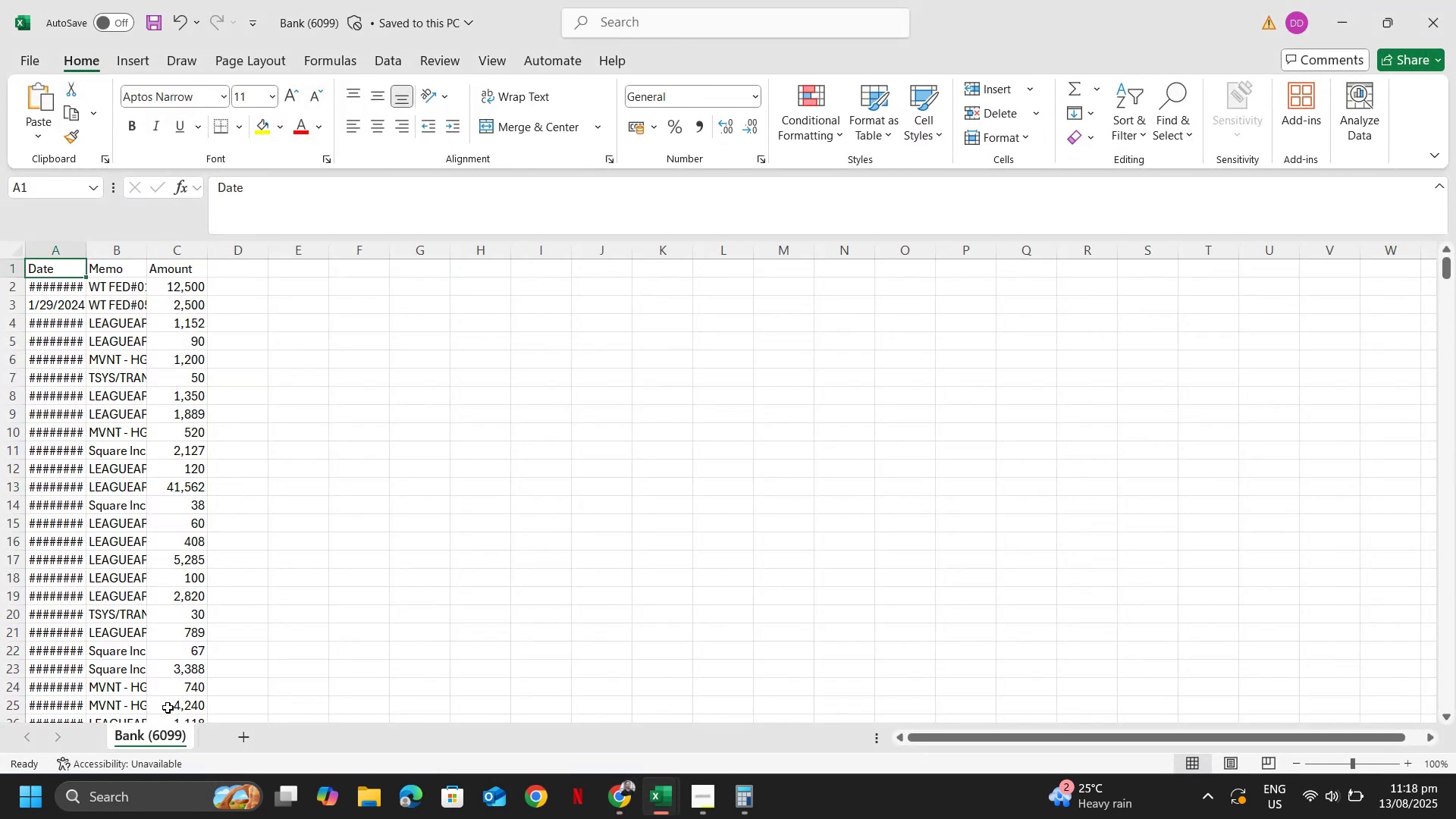 
left_click([158, 742])
 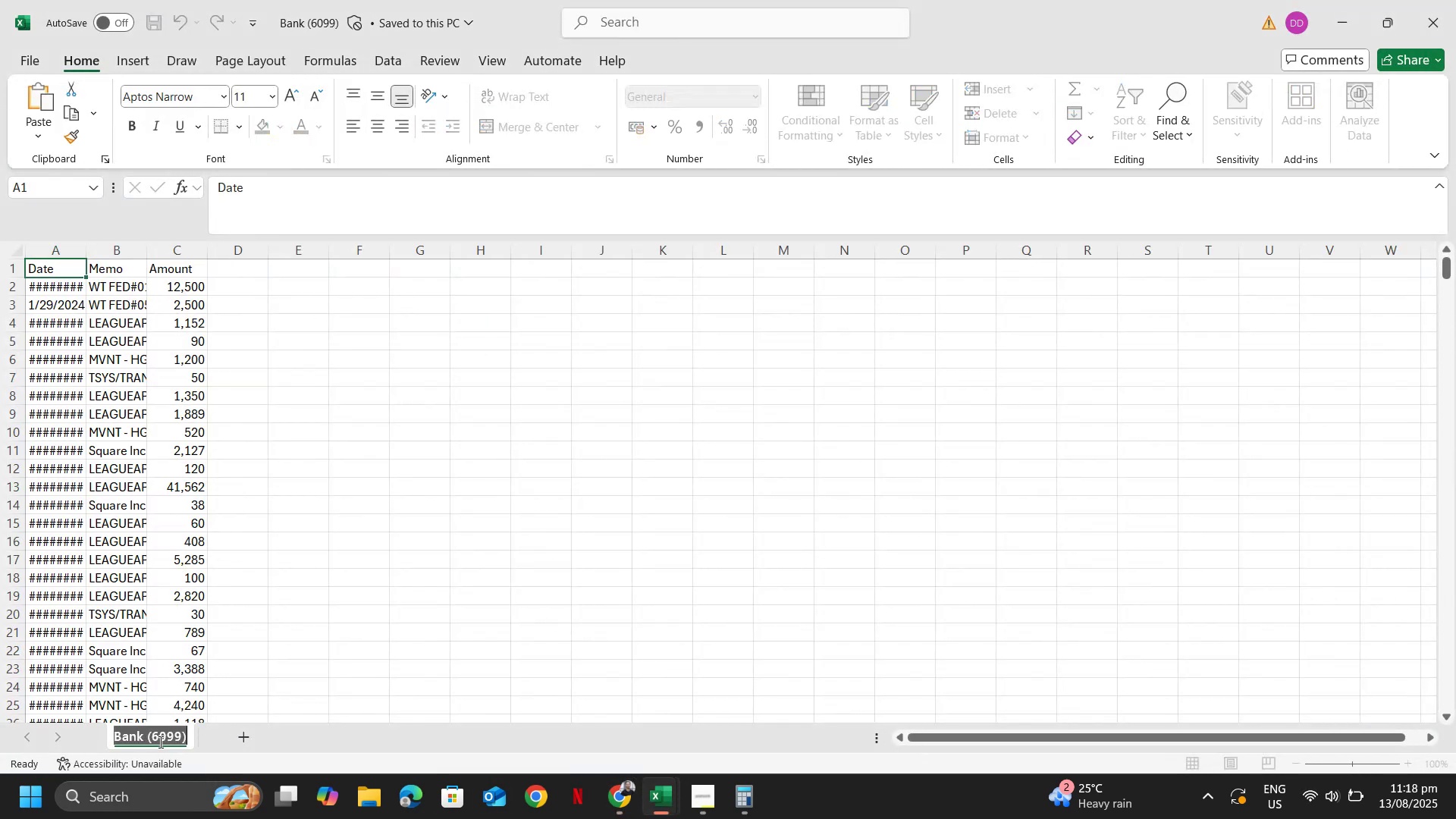 
key(Control+ControlLeft)
 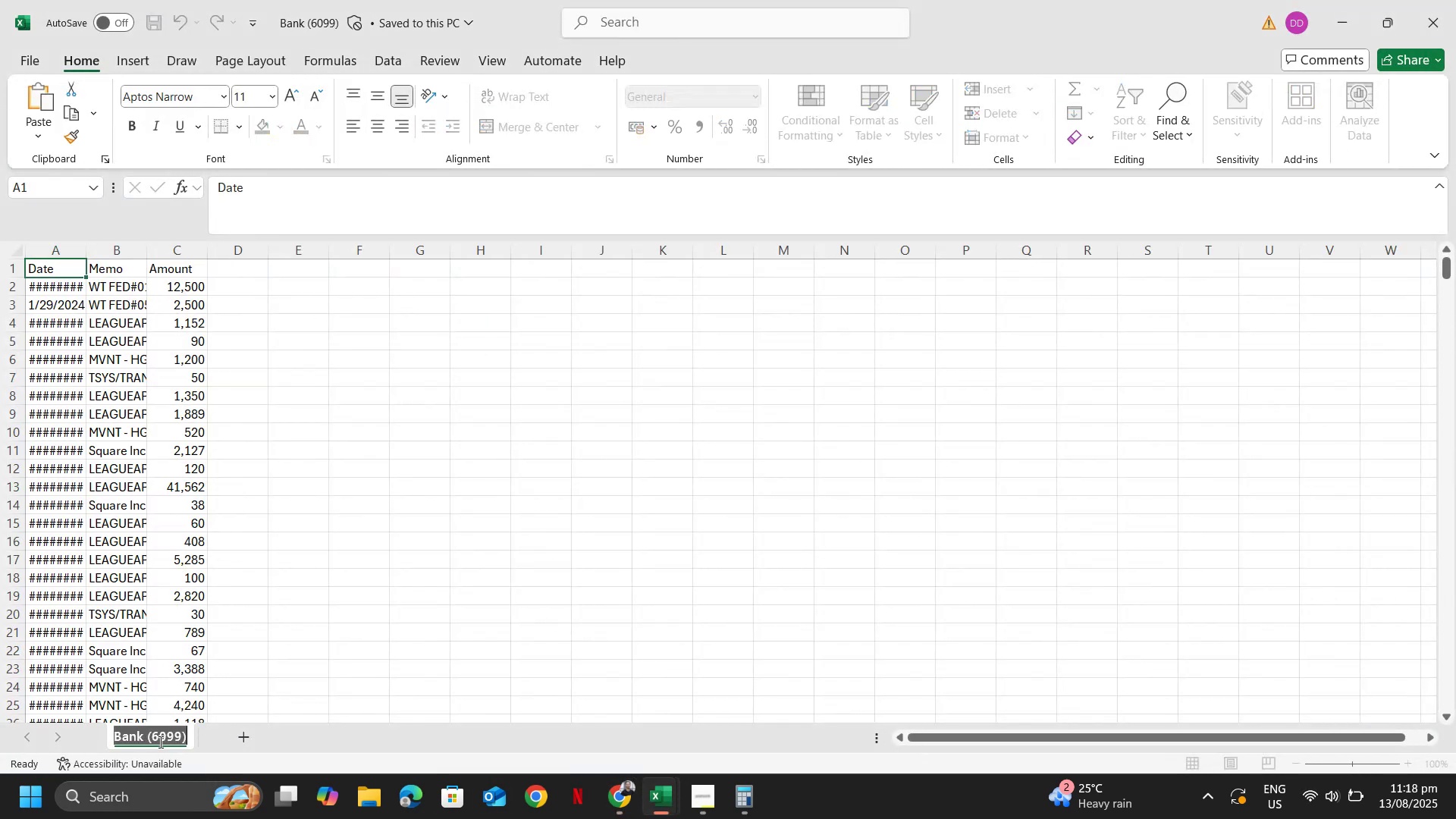 
key(Control+C)
 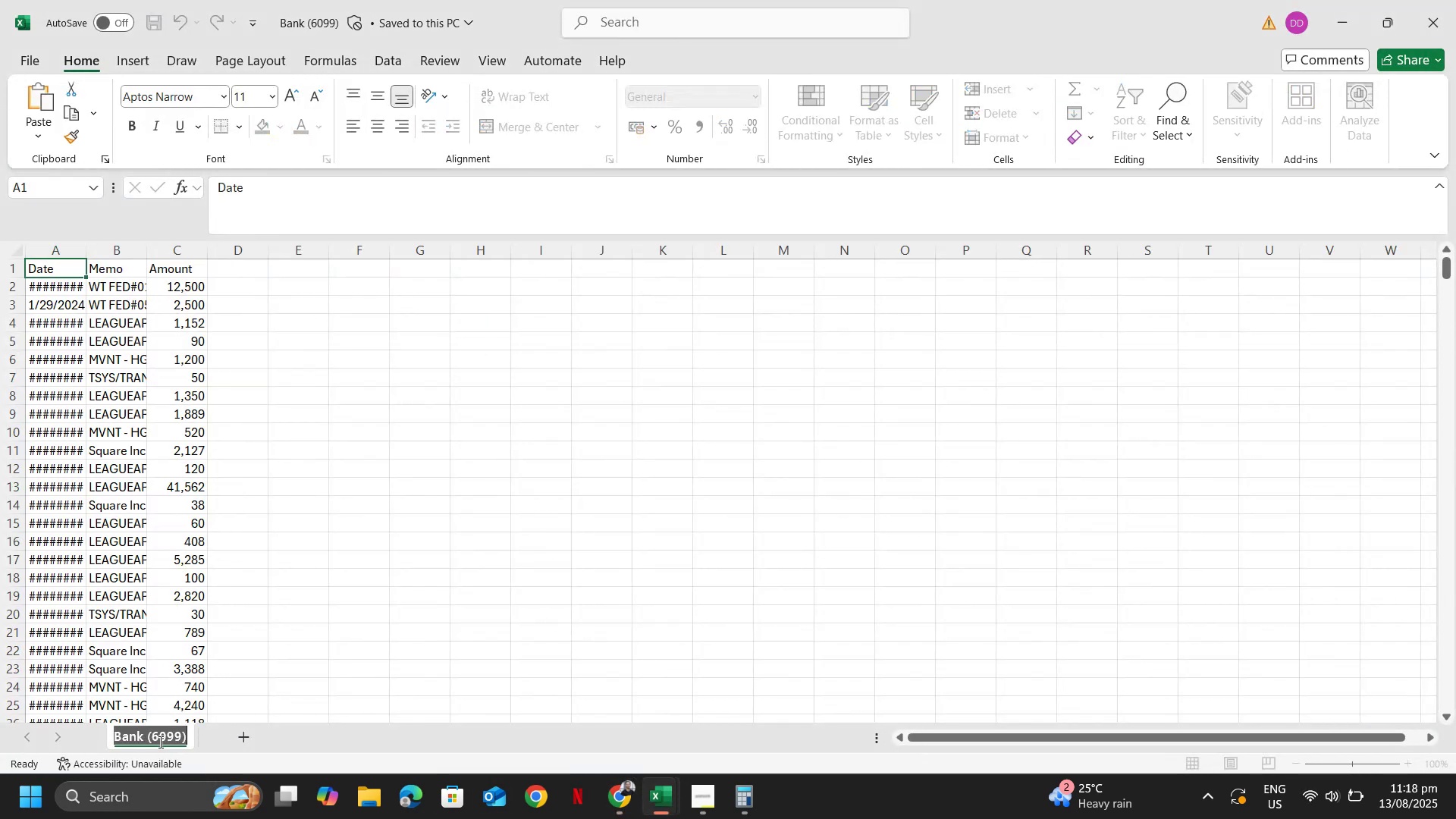 
key(Alt+AltLeft)
 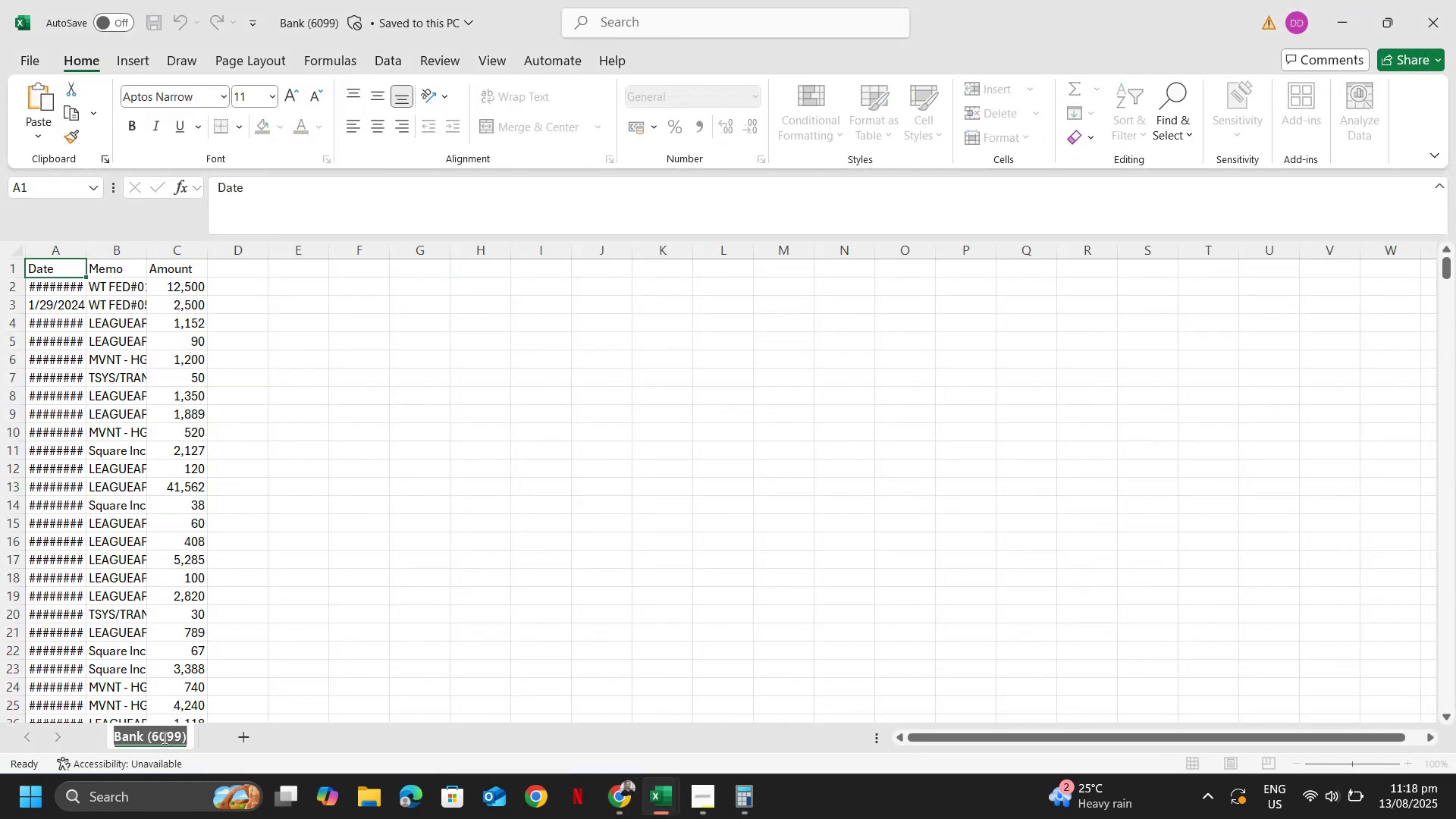 
key(Alt+Tab)
 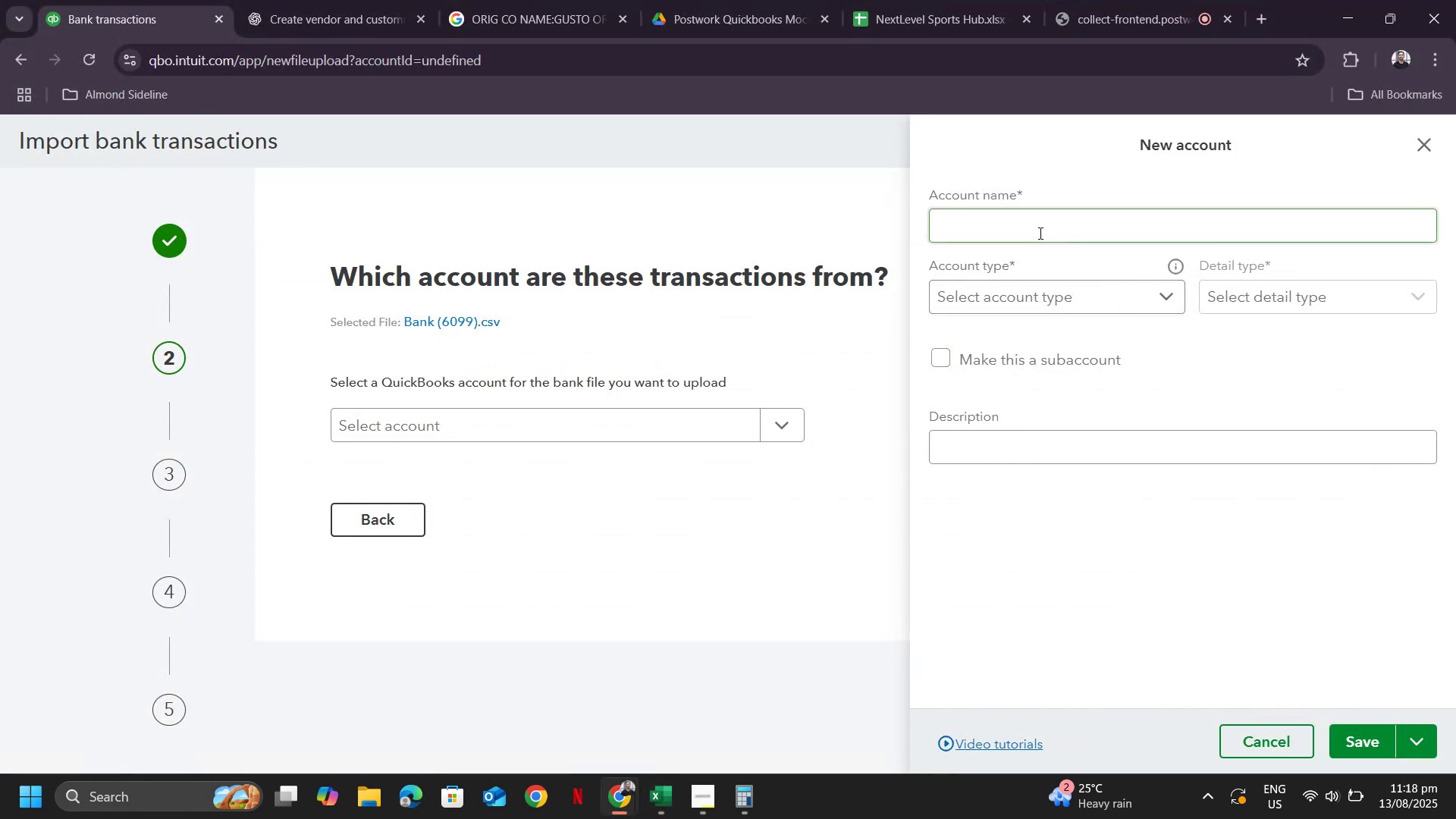 
left_click([1039, 233])
 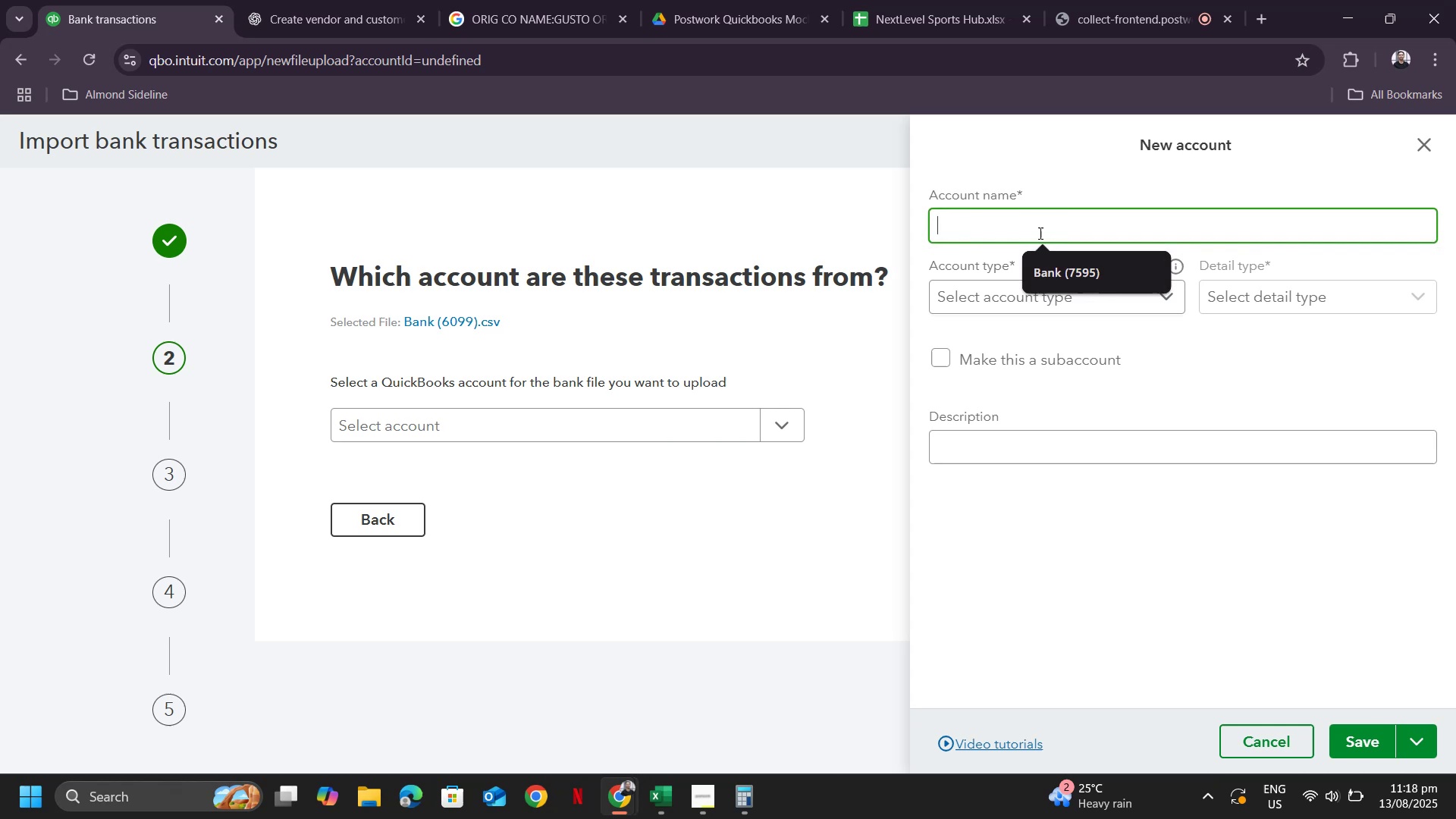 
key(Control+ControlLeft)
 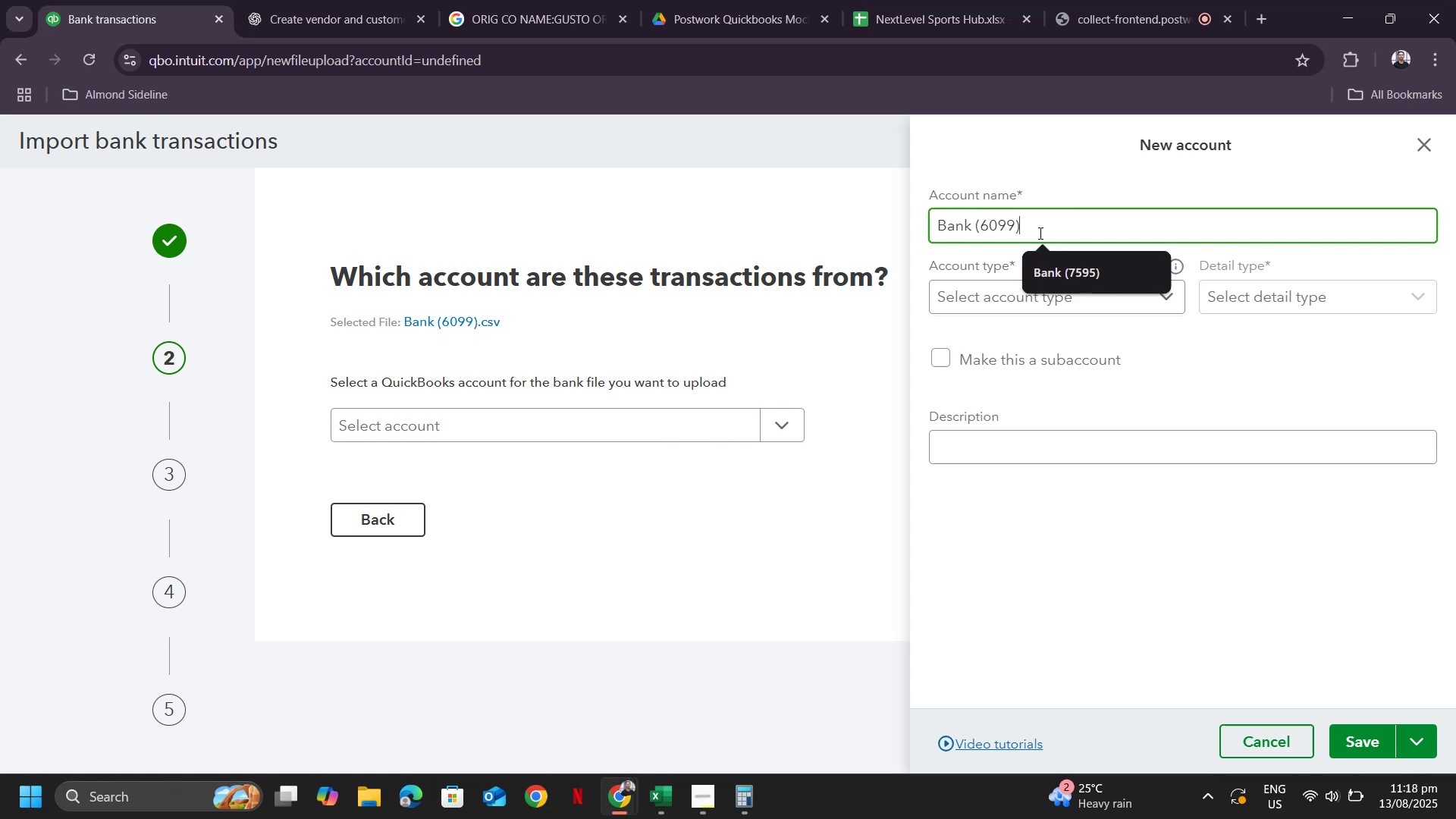 
key(Control+V)
 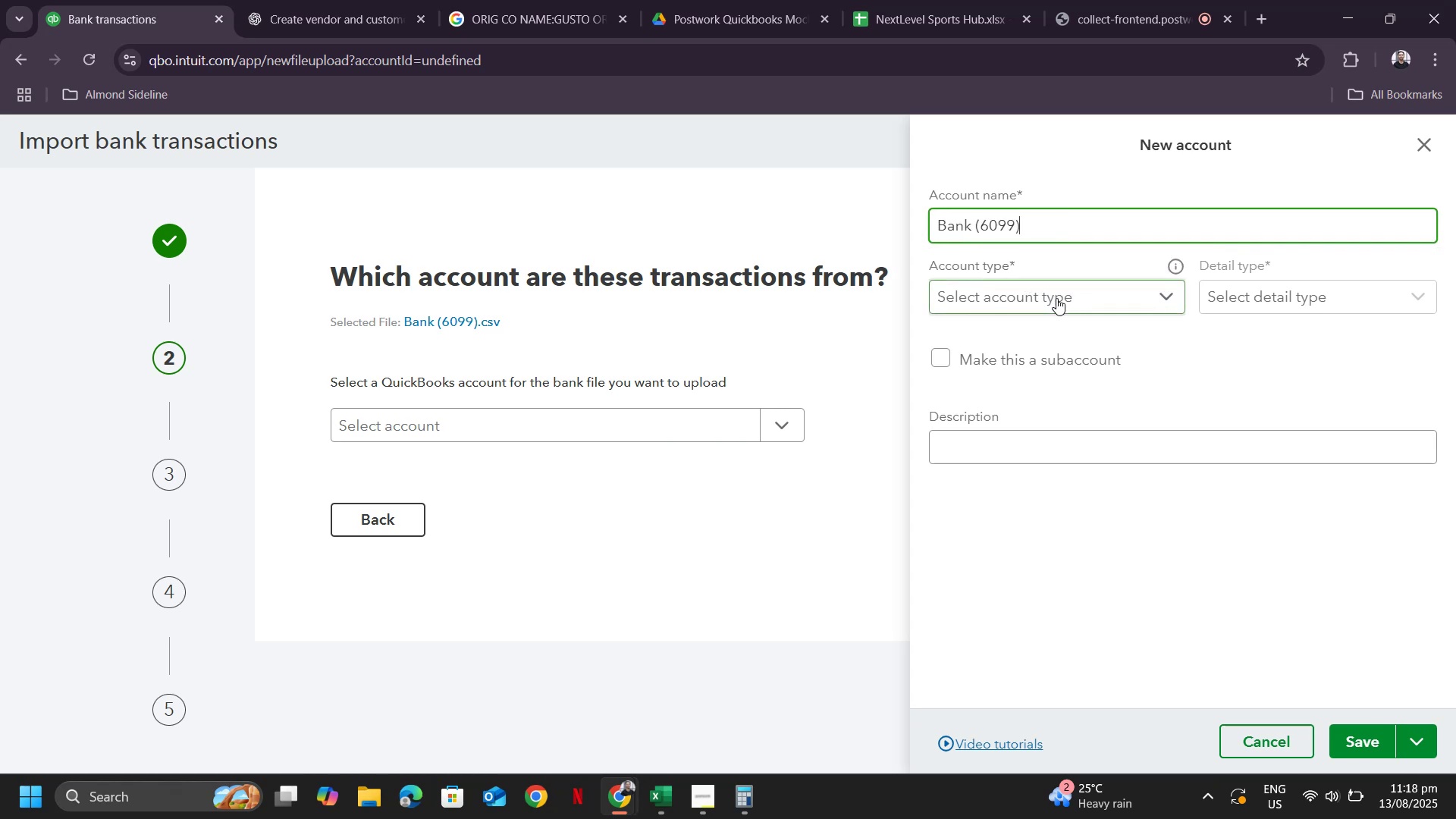 
left_click([1056, 298])
 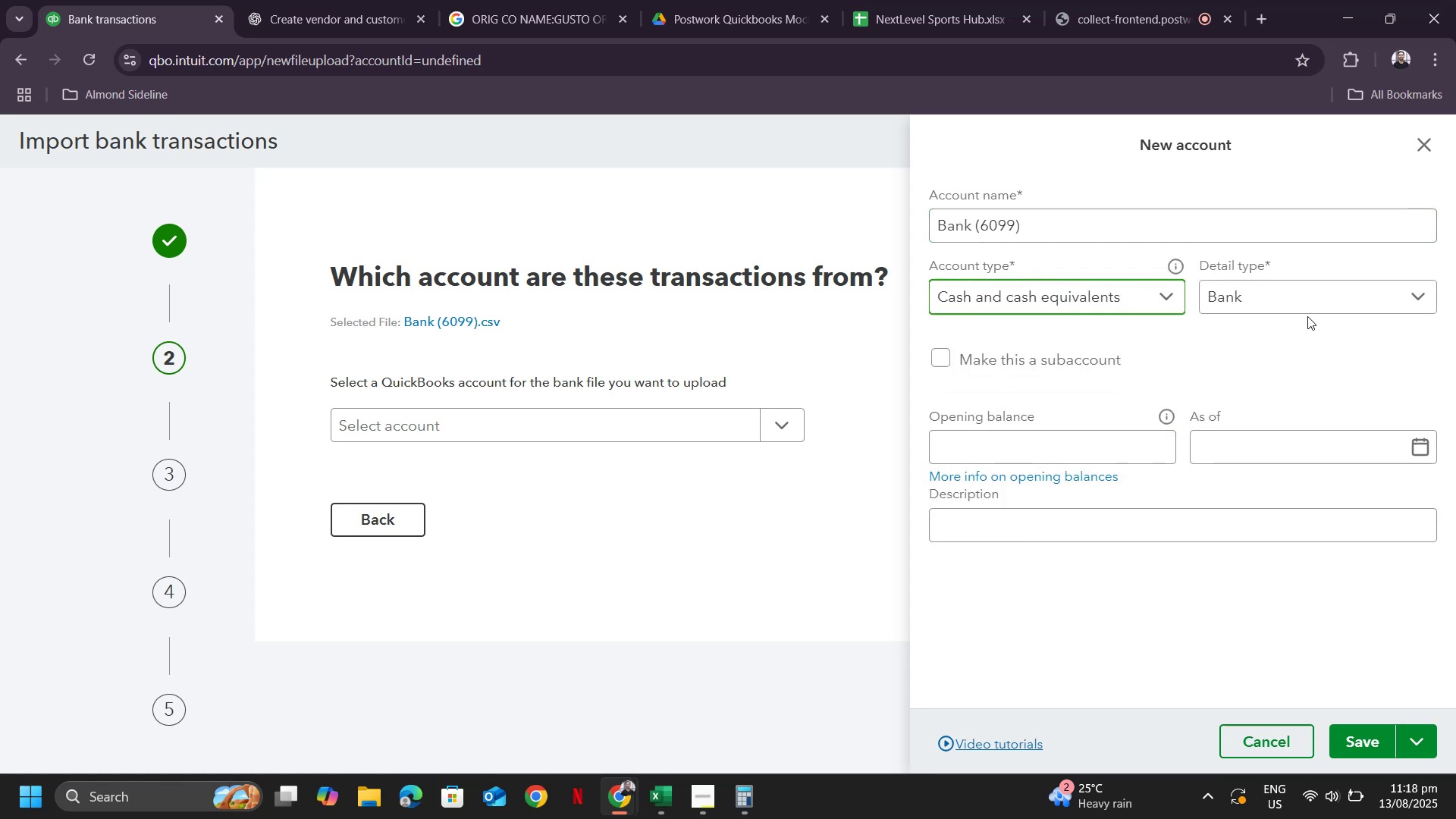 
left_click([1065, 441])
 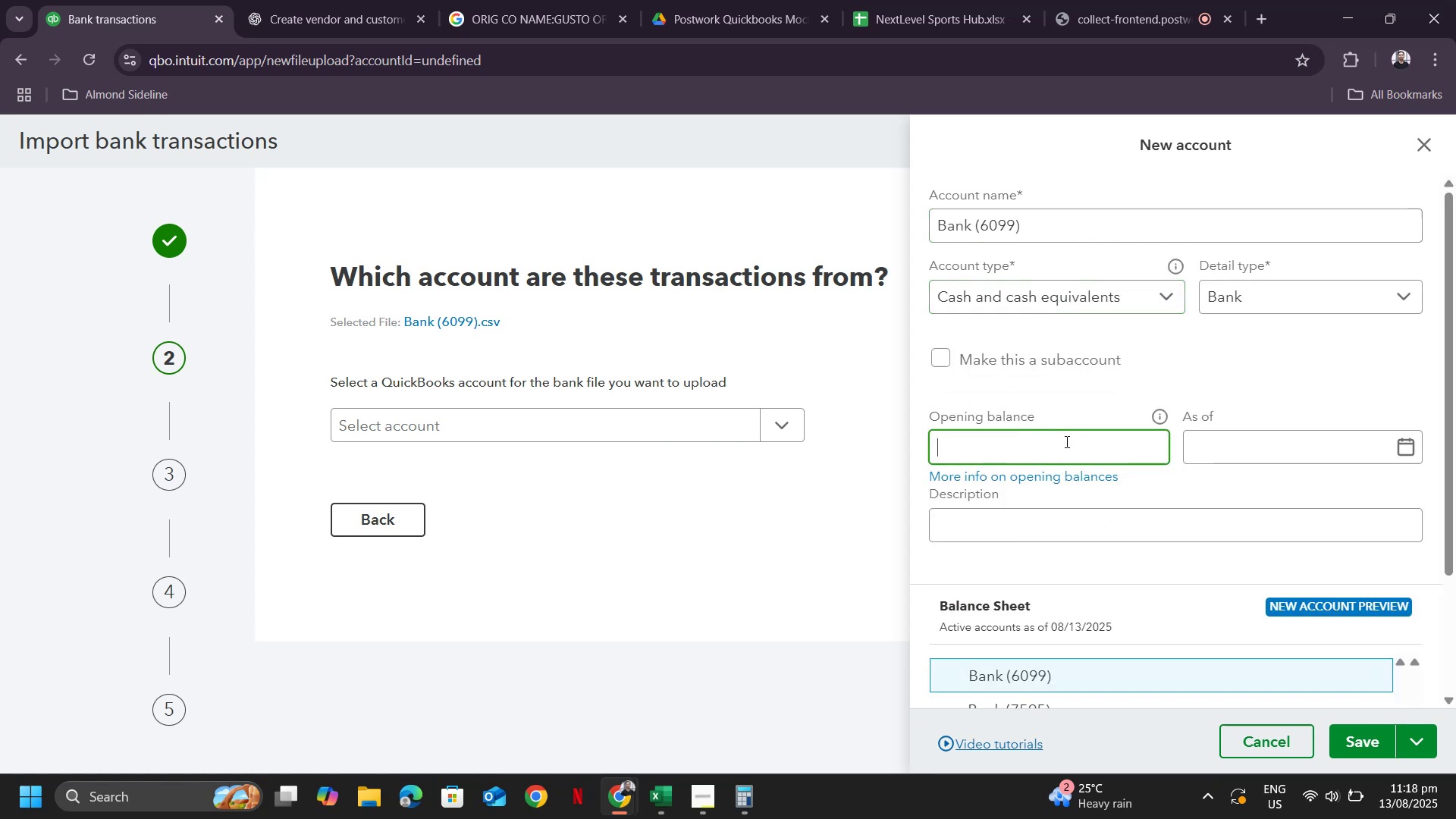 
key(Alt+Tab)
 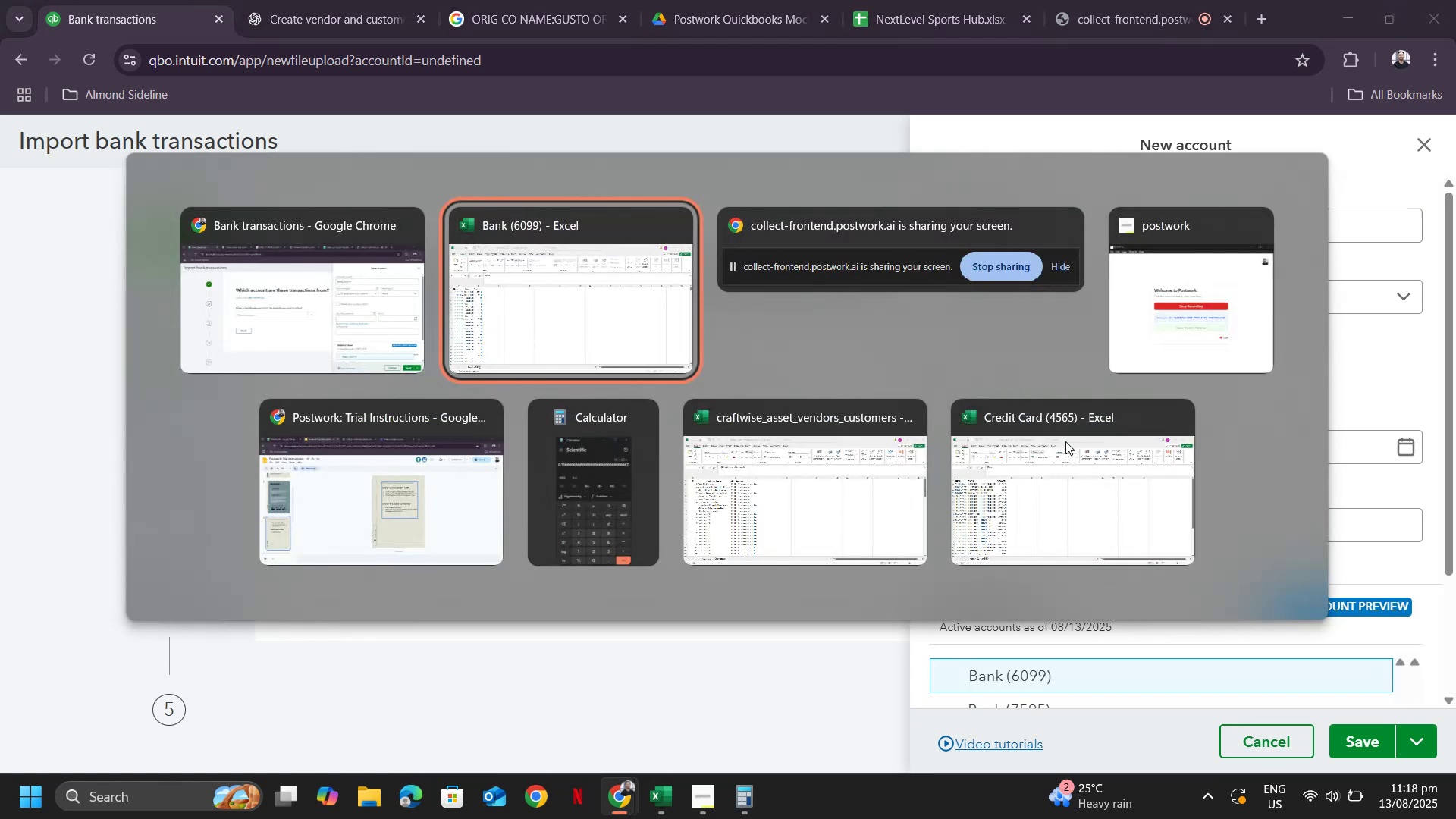 
key(Alt+Shift+ShiftLeft)
 